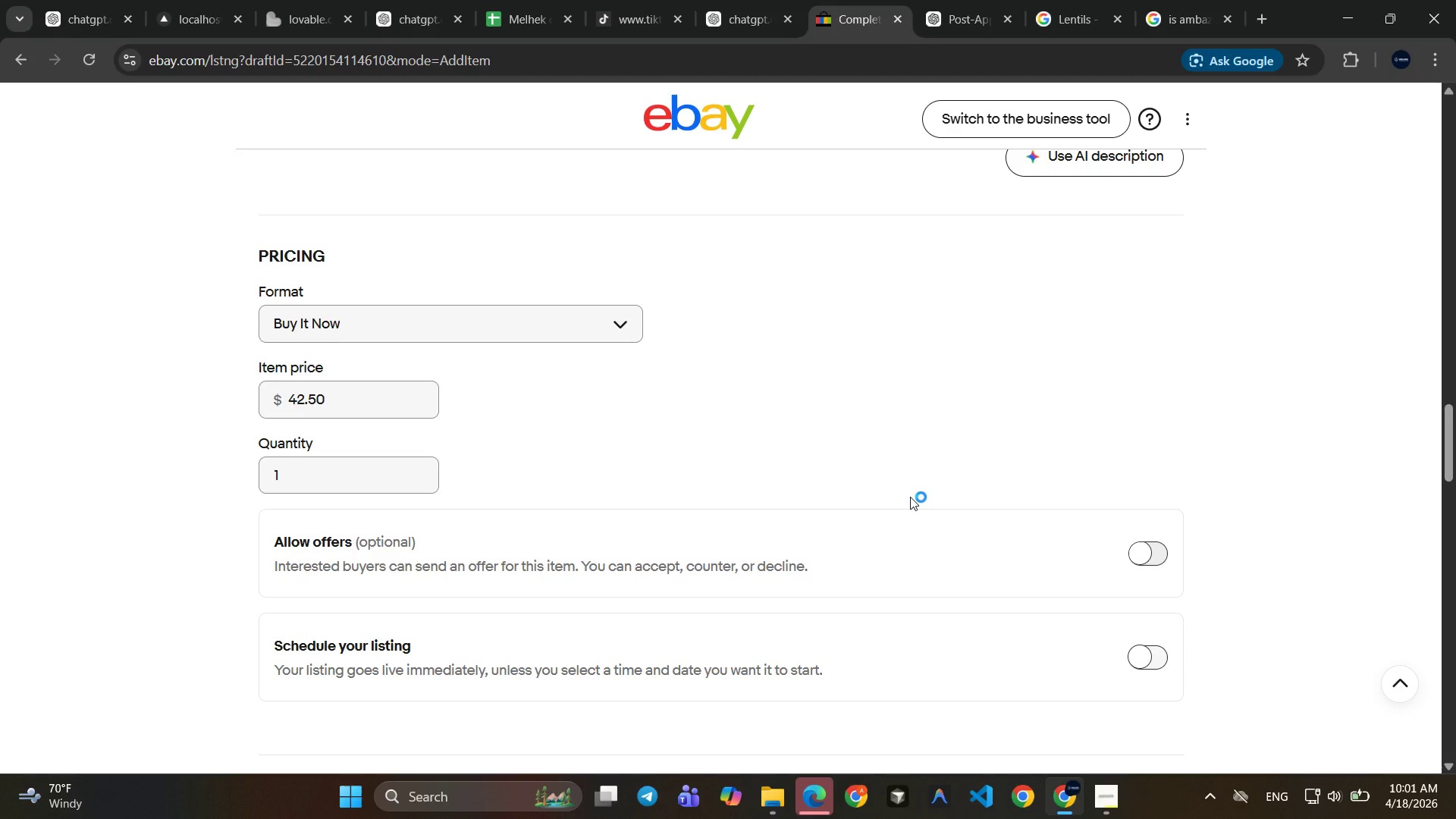 
double_click([372, 400])
 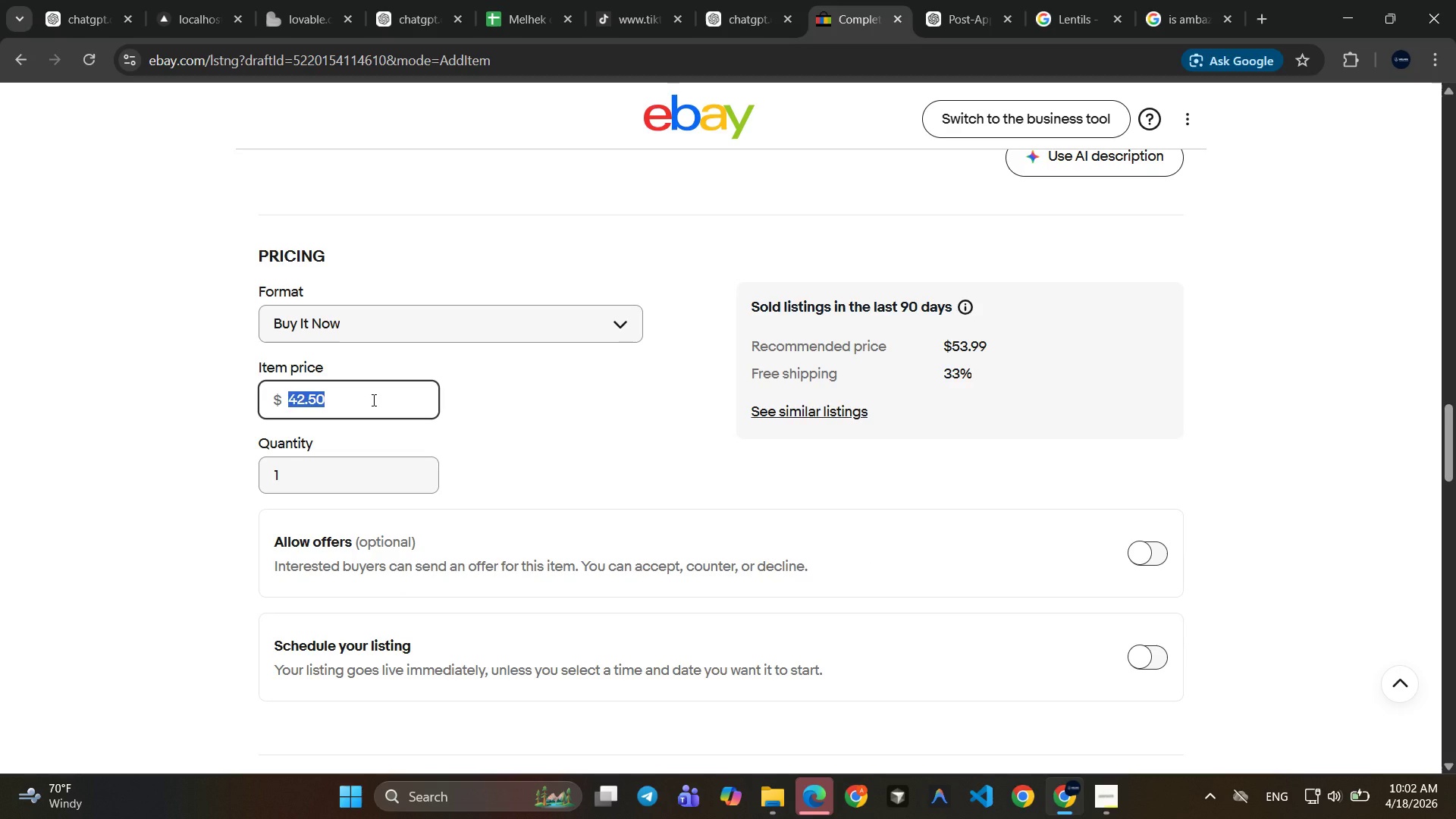 
wait(15.53)
 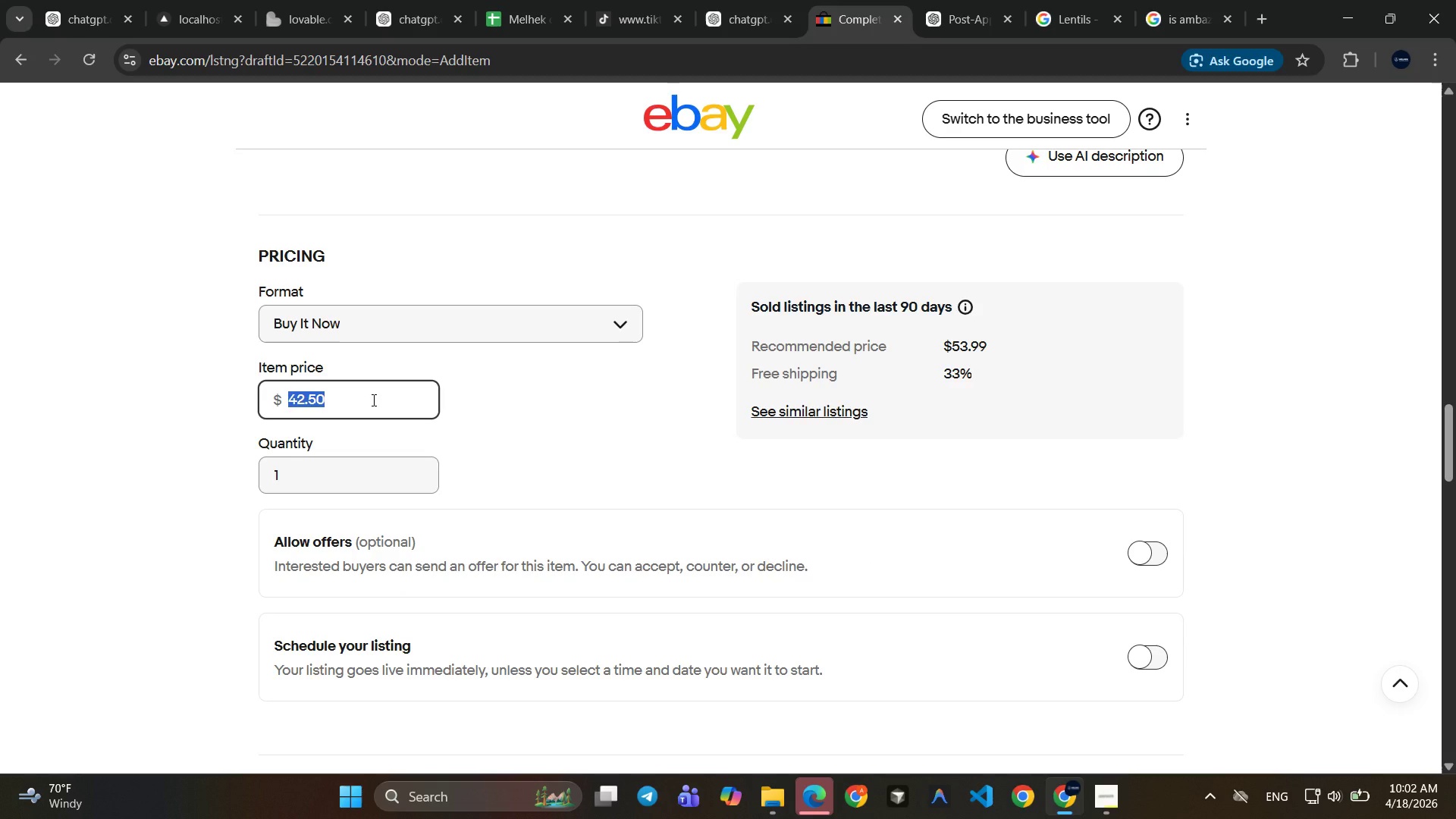 
type(49.99)
 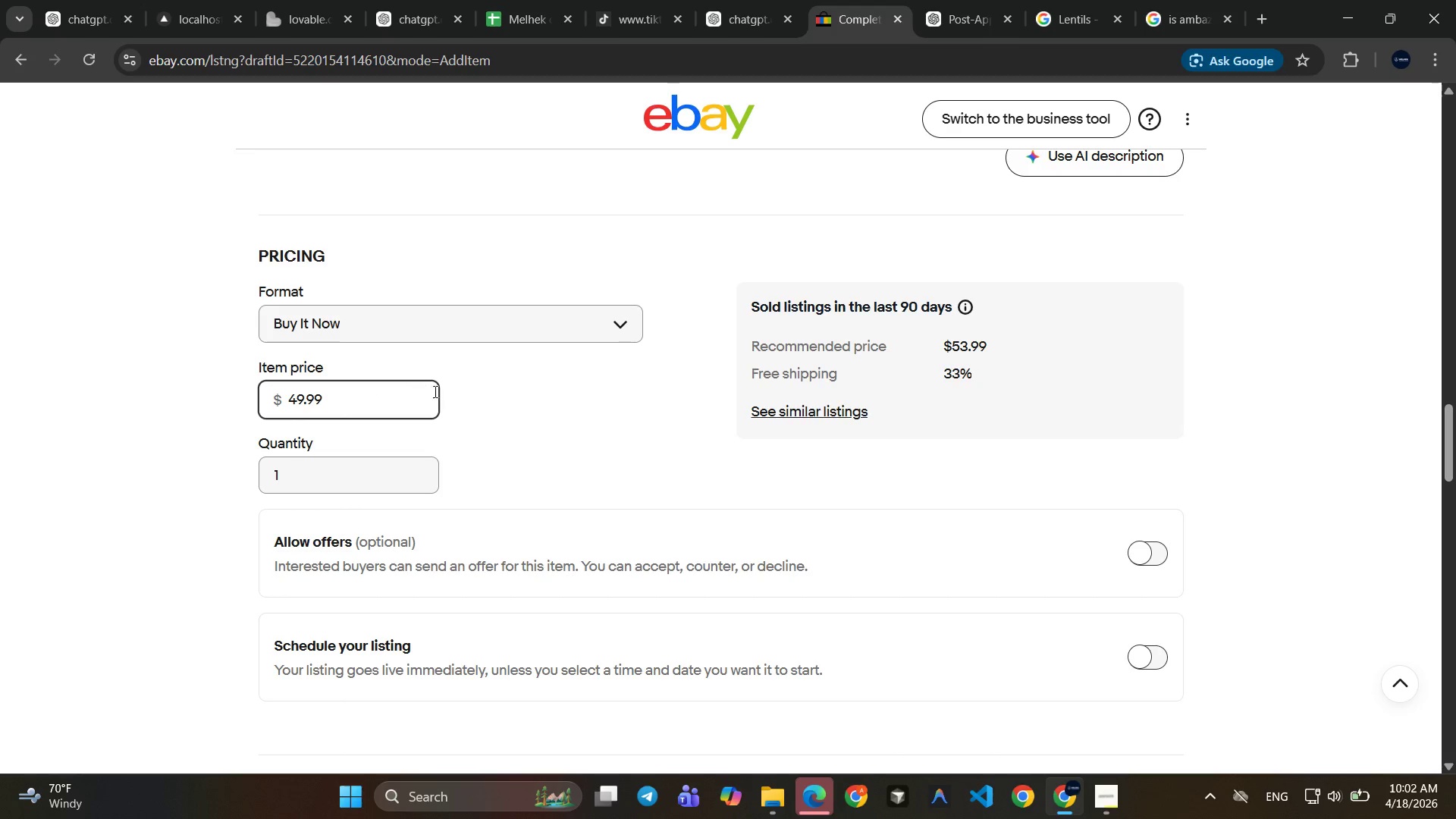 
left_click([443, 394])
 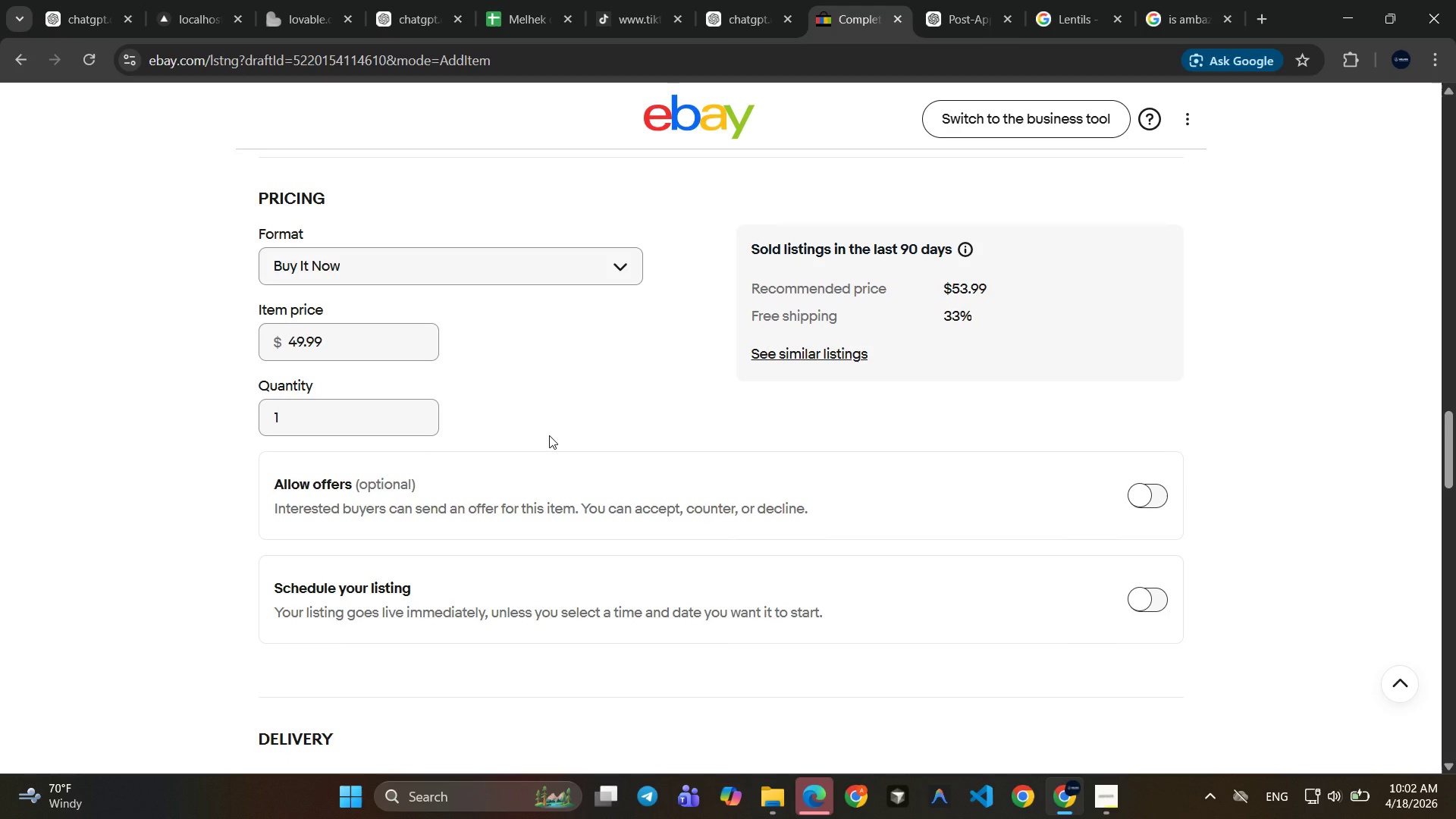 
wait(5.31)
 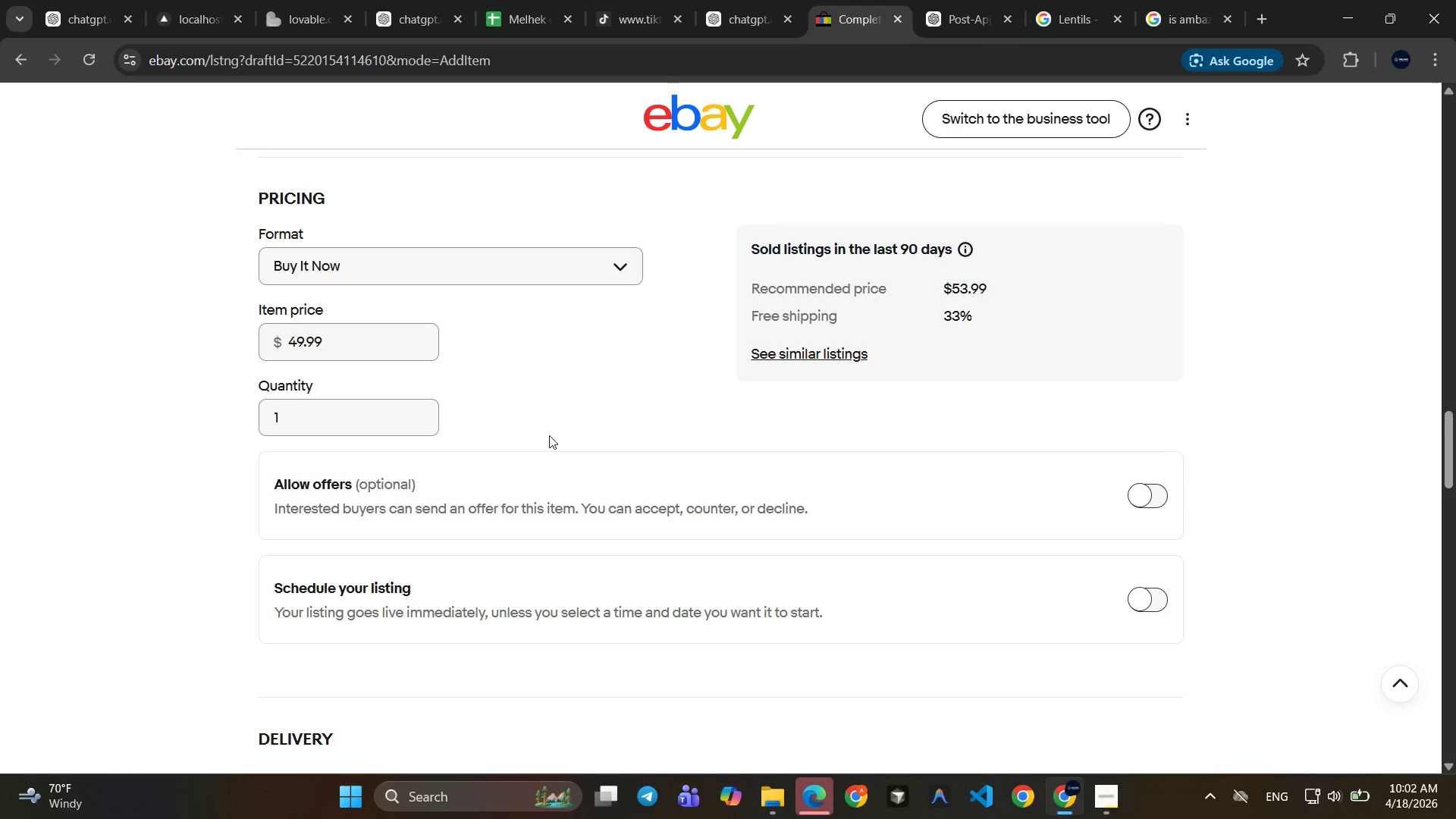 
key(Meta+Shift+S)
 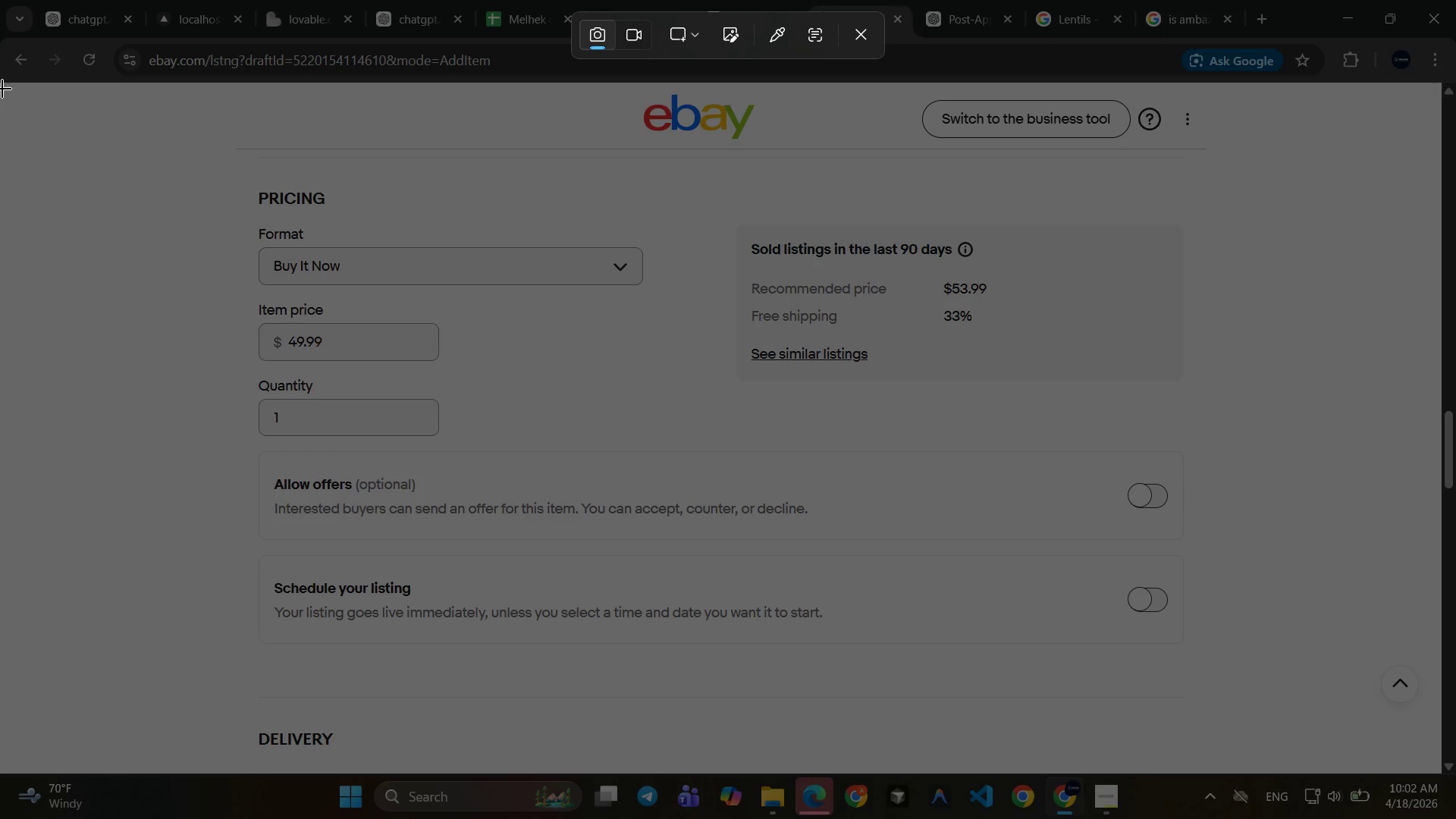 
wait(26.24)
 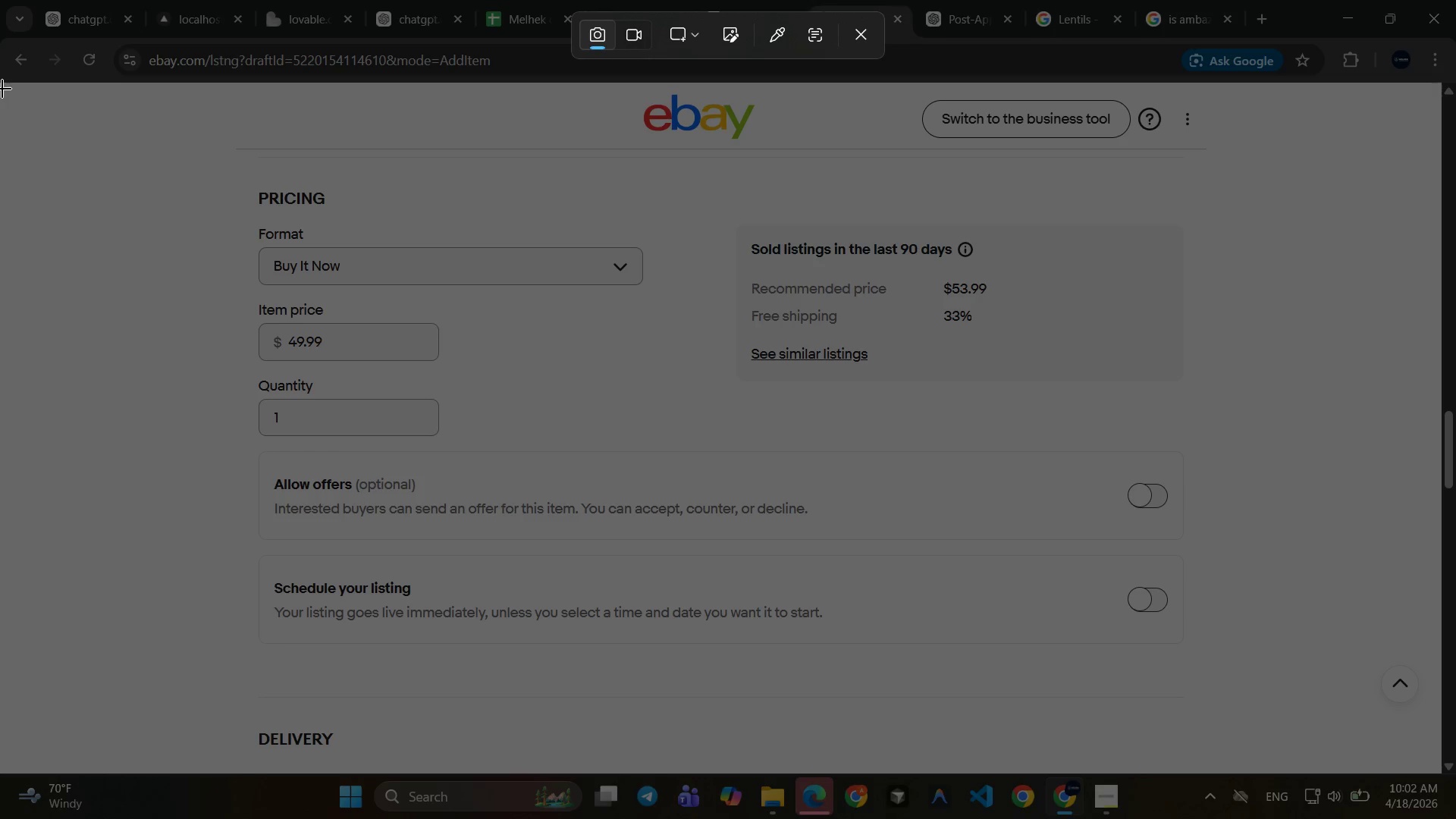 
left_click_drag(start_coordinate=[2, 81], to_coordinate=[1436, 771])
 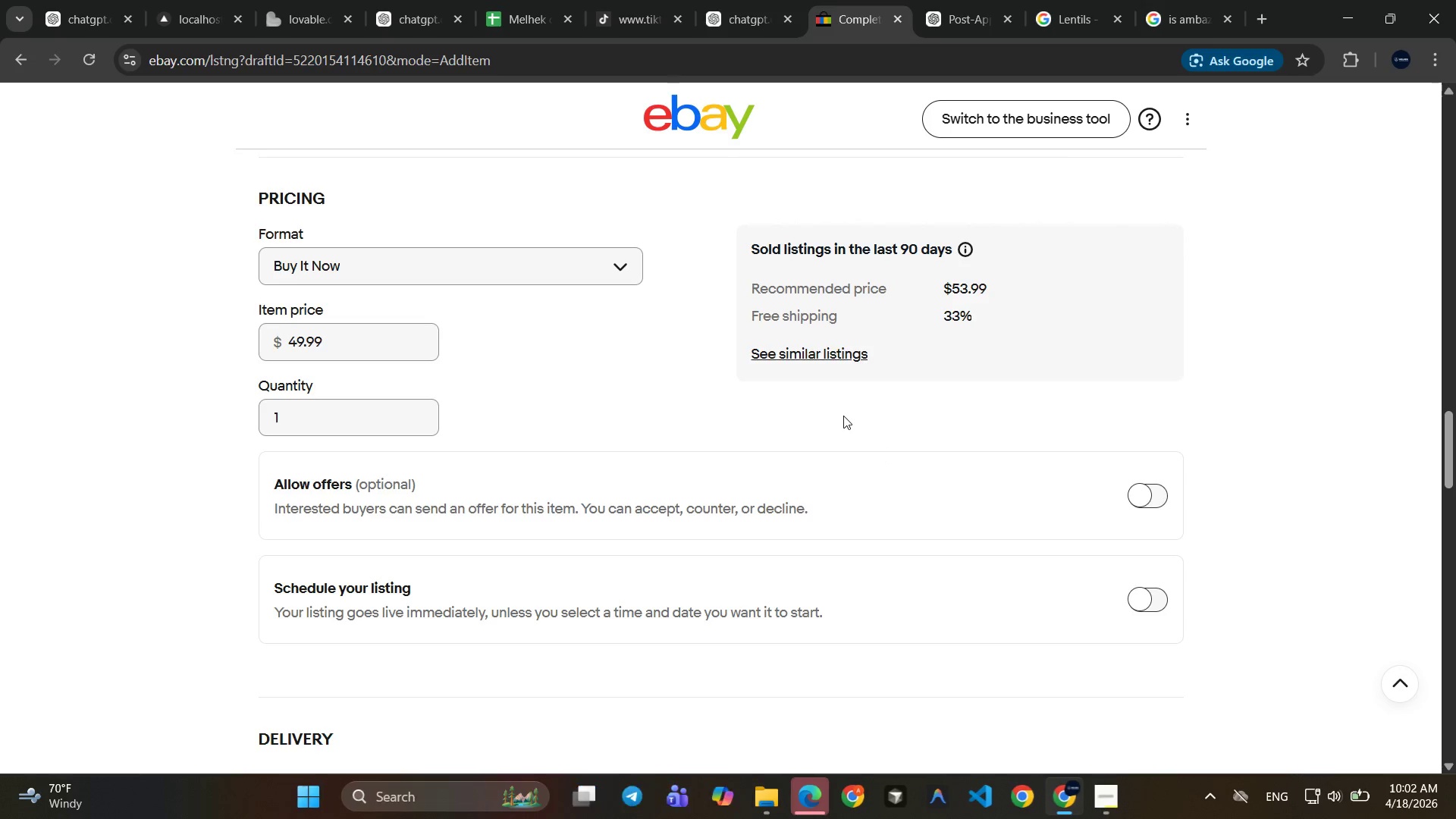 
scroll: coordinate [899, 476], scroll_direction: down, amount: 6.0
 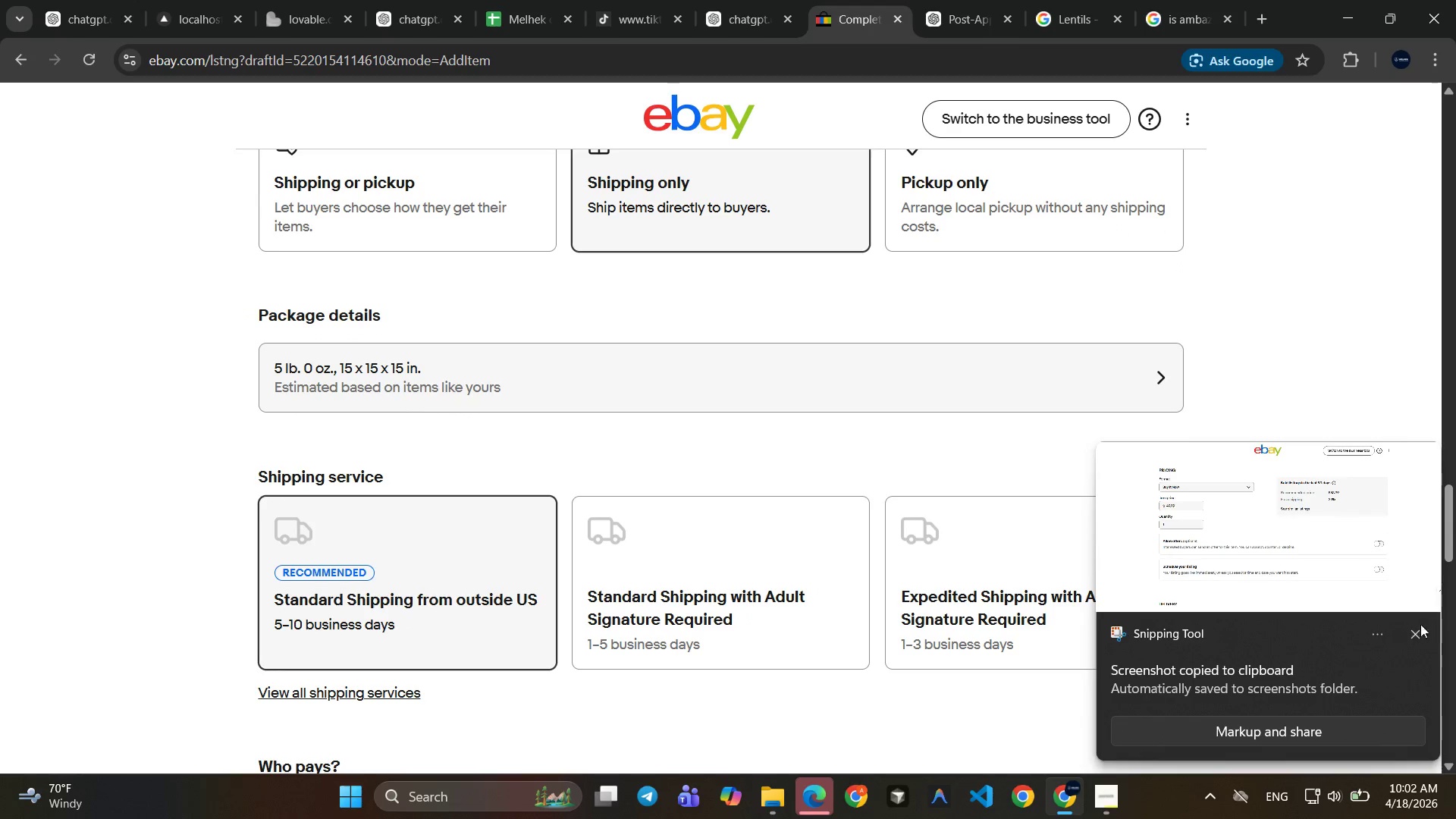 
left_click([1414, 628])
 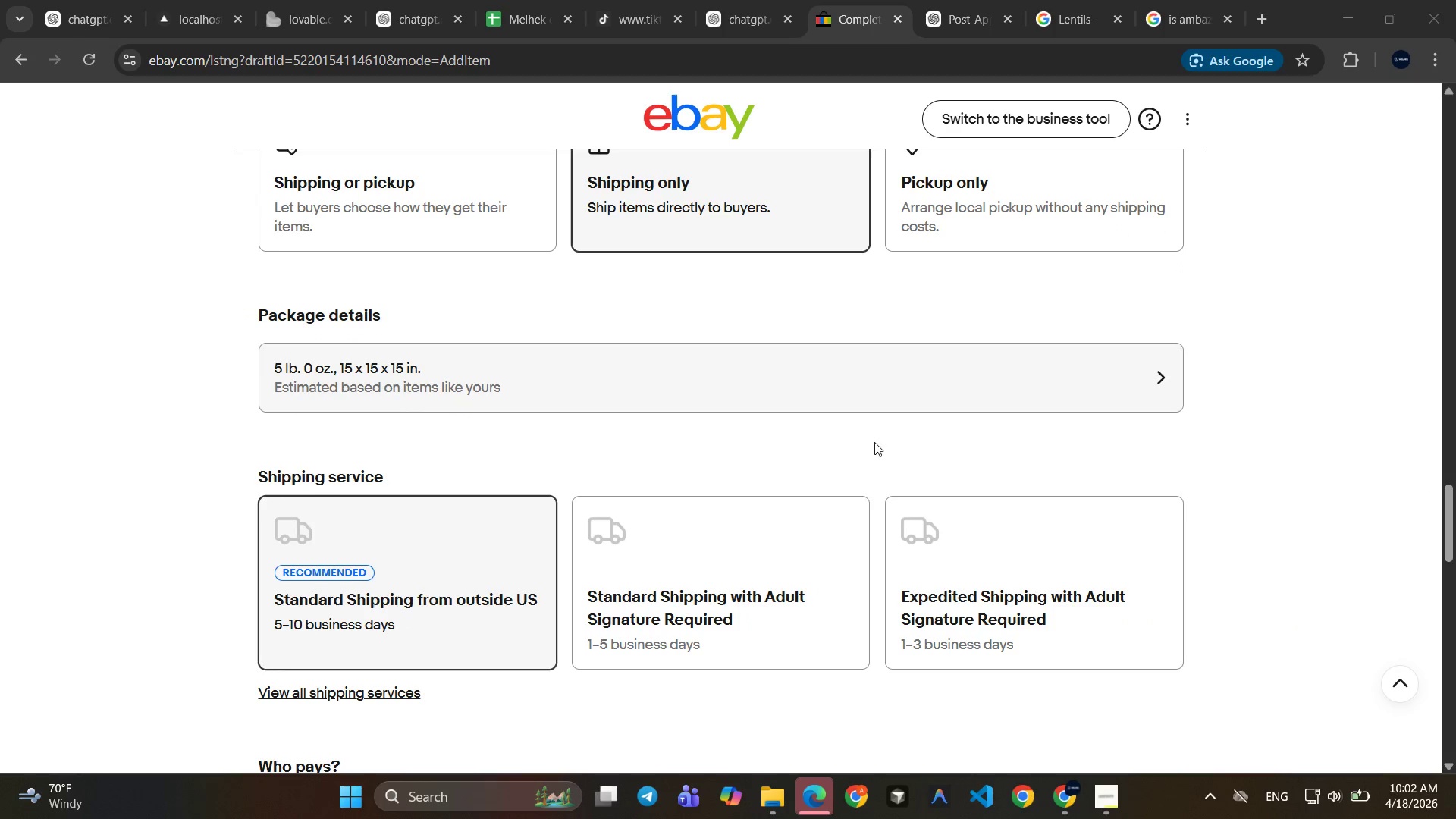 
scroll: coordinate [862, 469], scroll_direction: down, amount: 19.0
 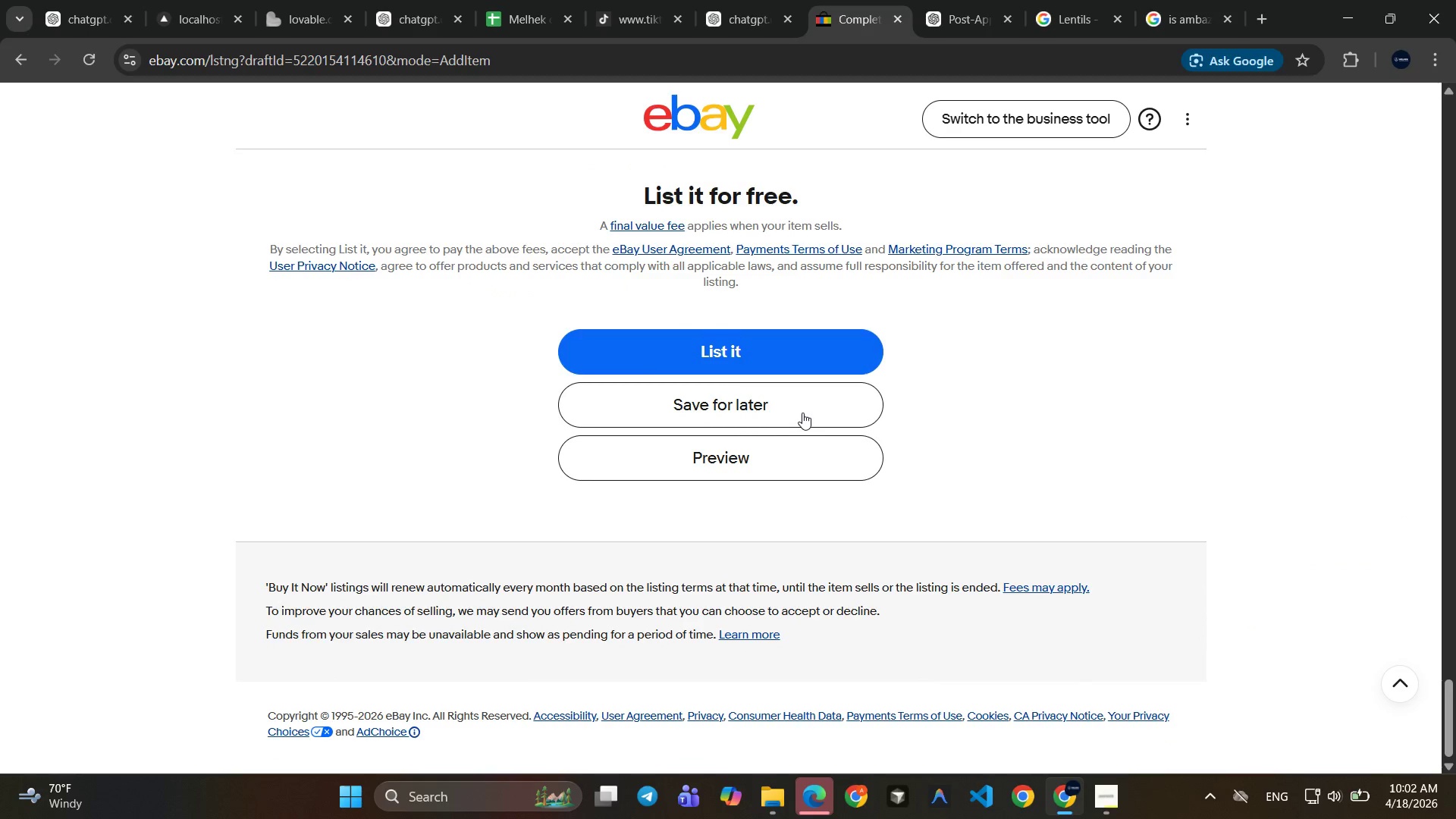 
left_click([802, 413])
 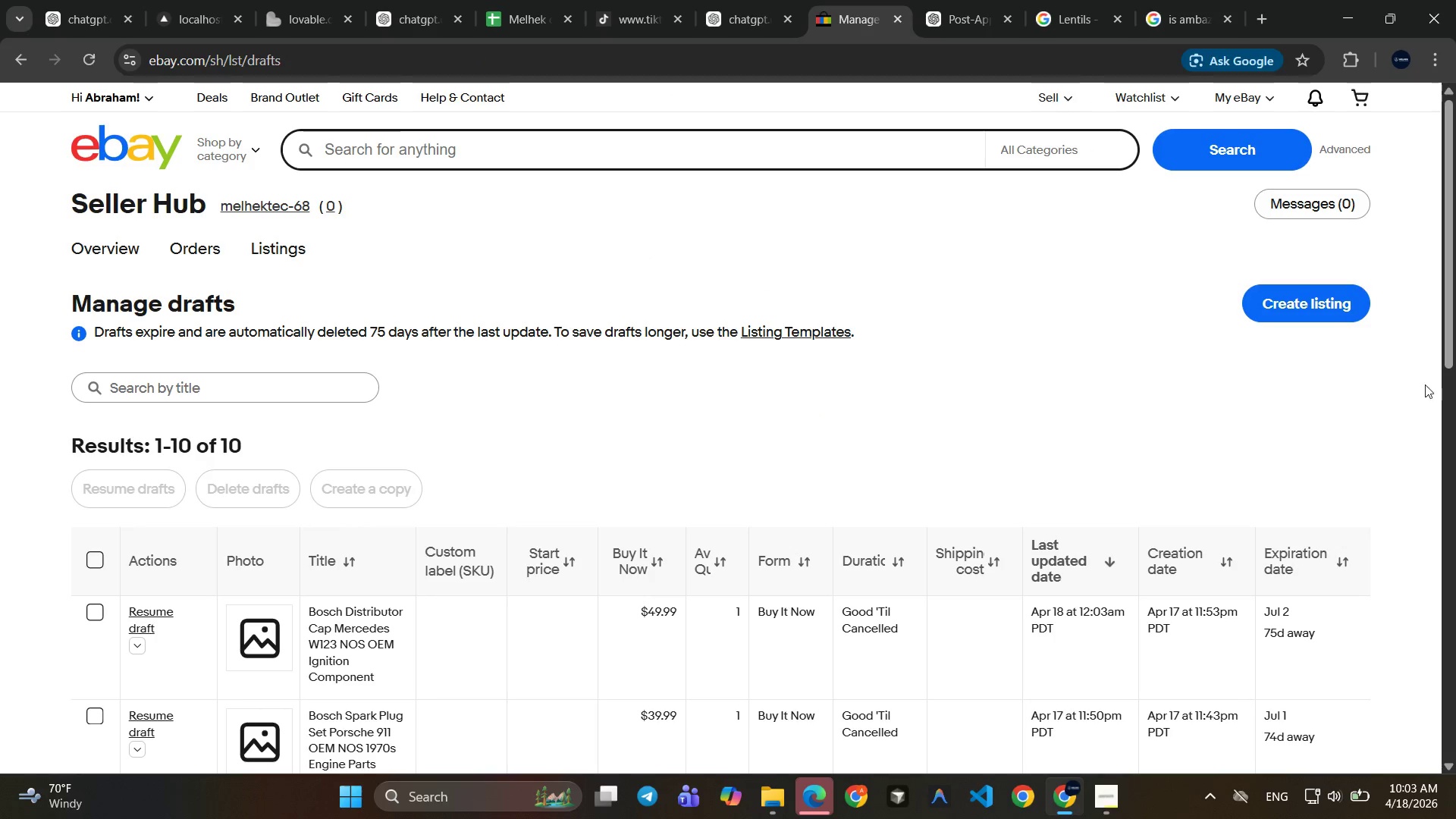 
left_click([1295, 307])
 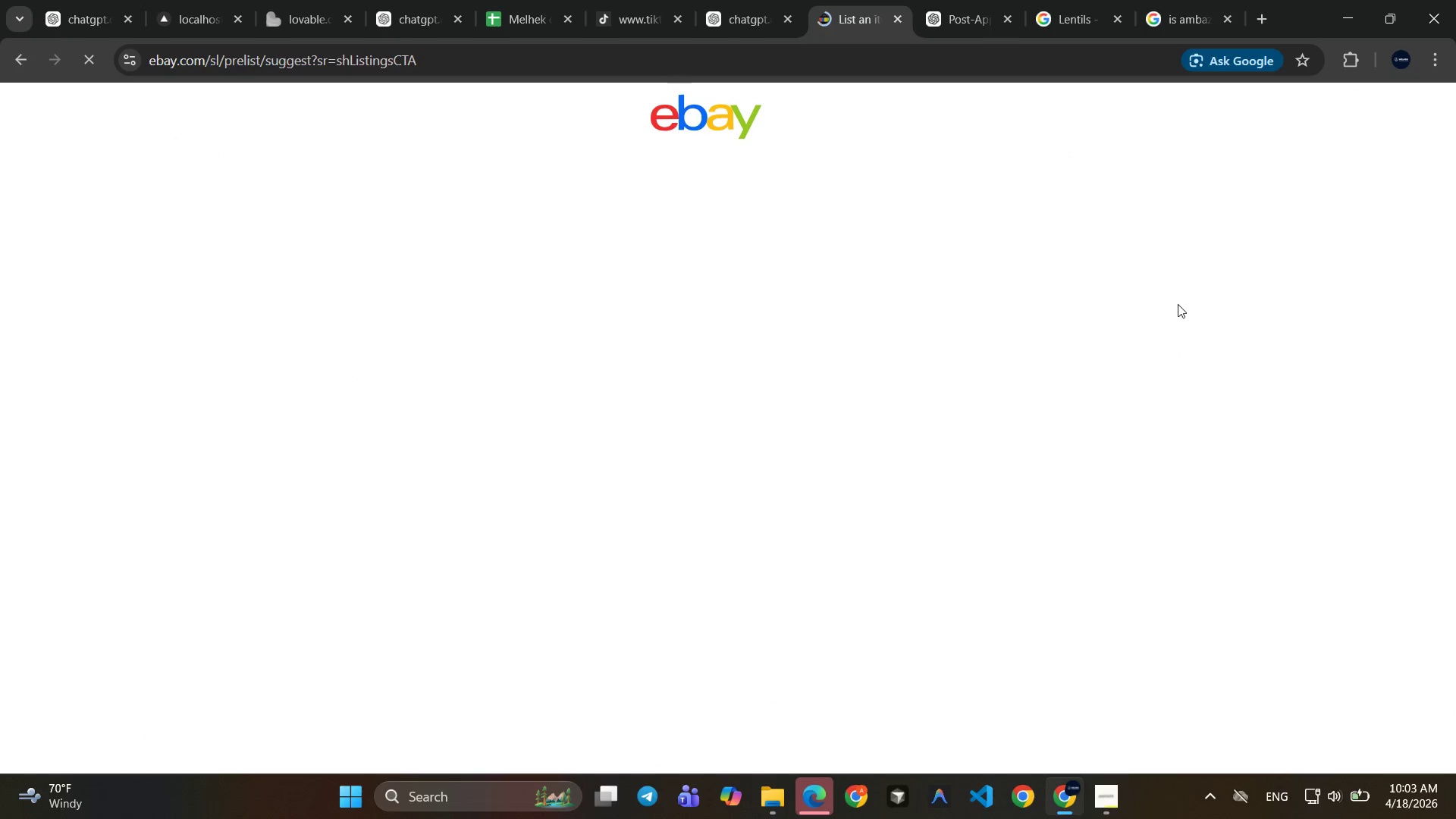 
wait(10.02)
 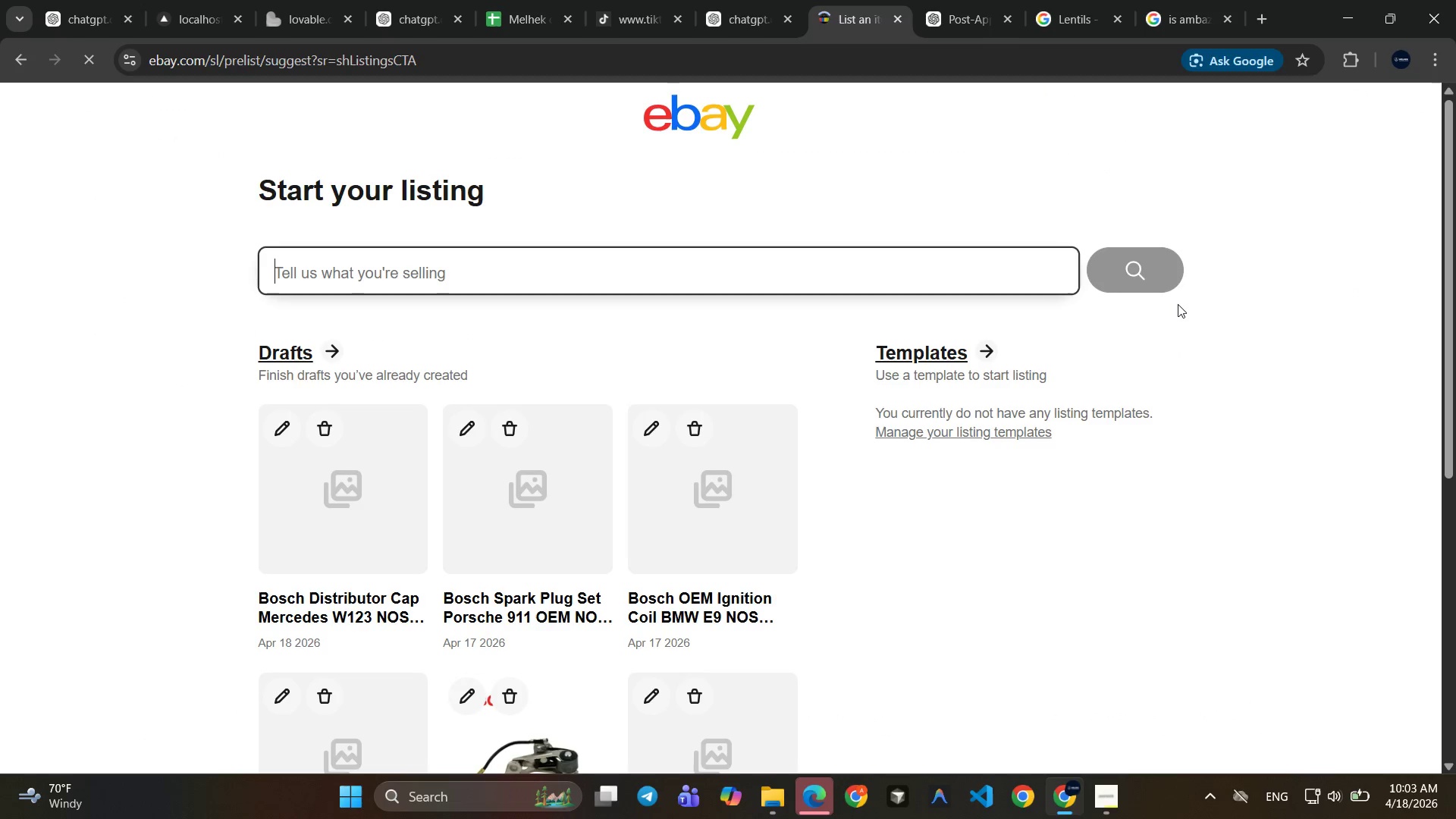 
type(Bosch Ignition points VW Beetle NOS OEM Classic Car Part)
 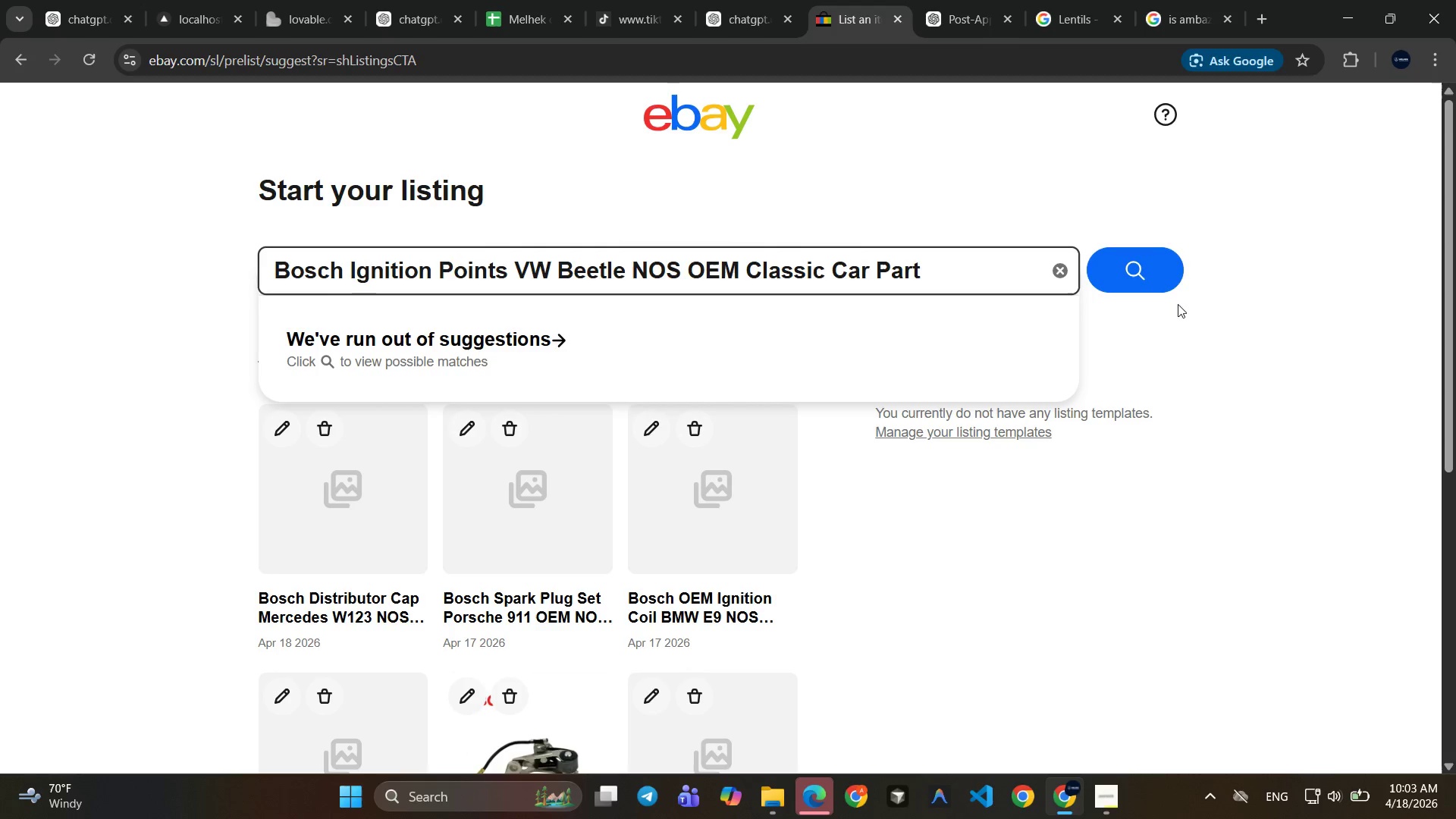 
left_click([1154, 260])
 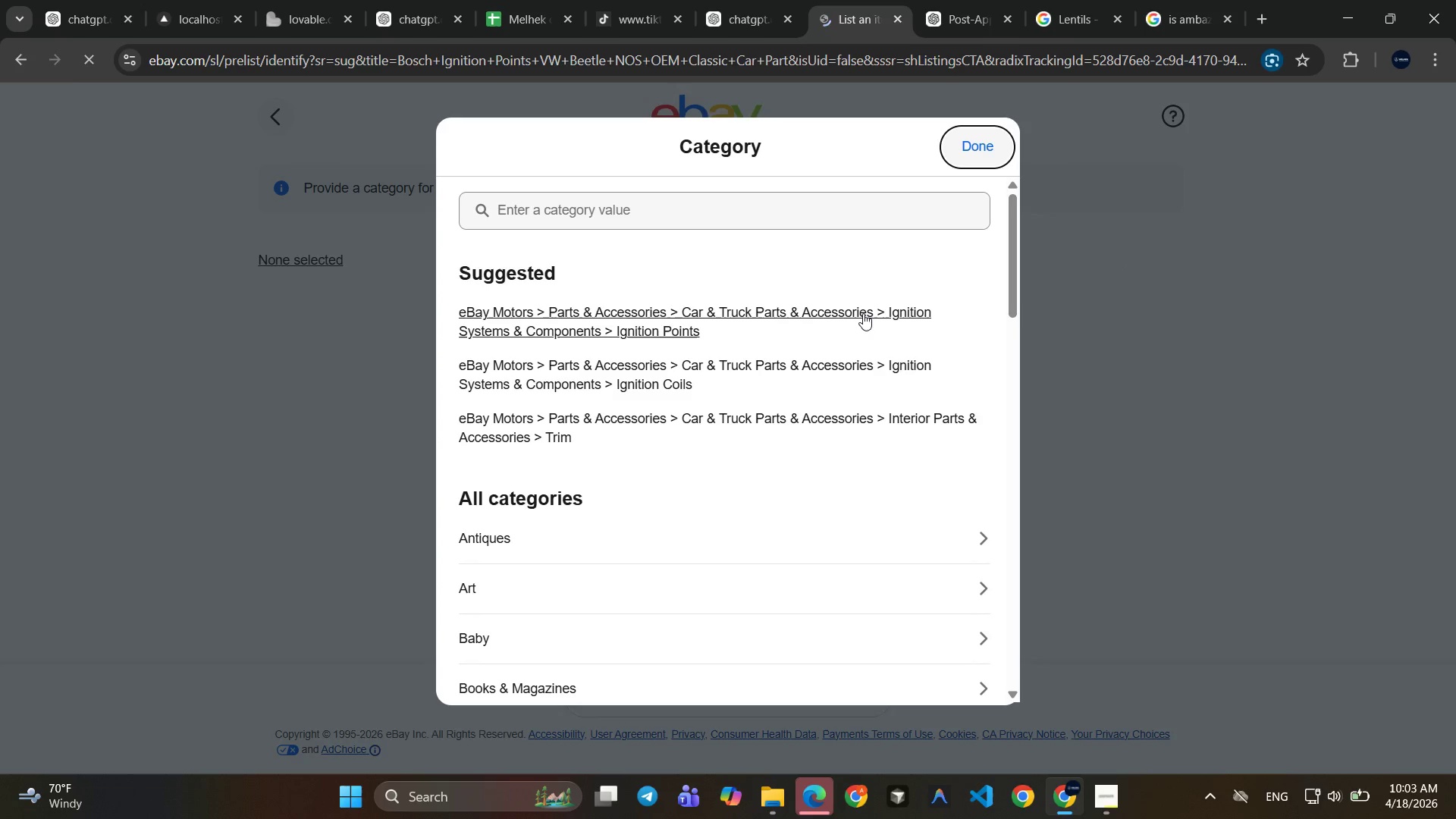 
left_click([863, 315])
 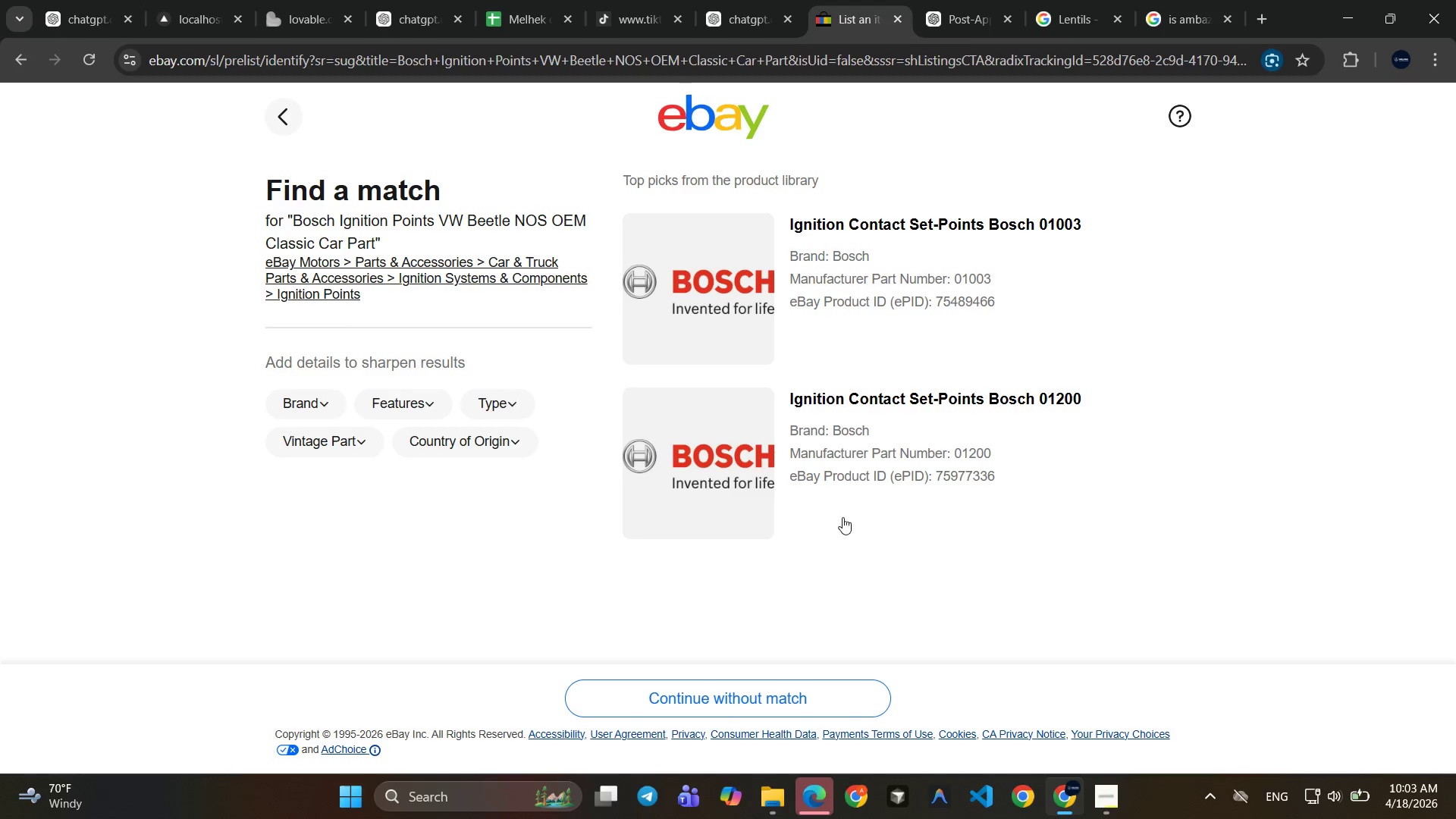 
wait(5.23)
 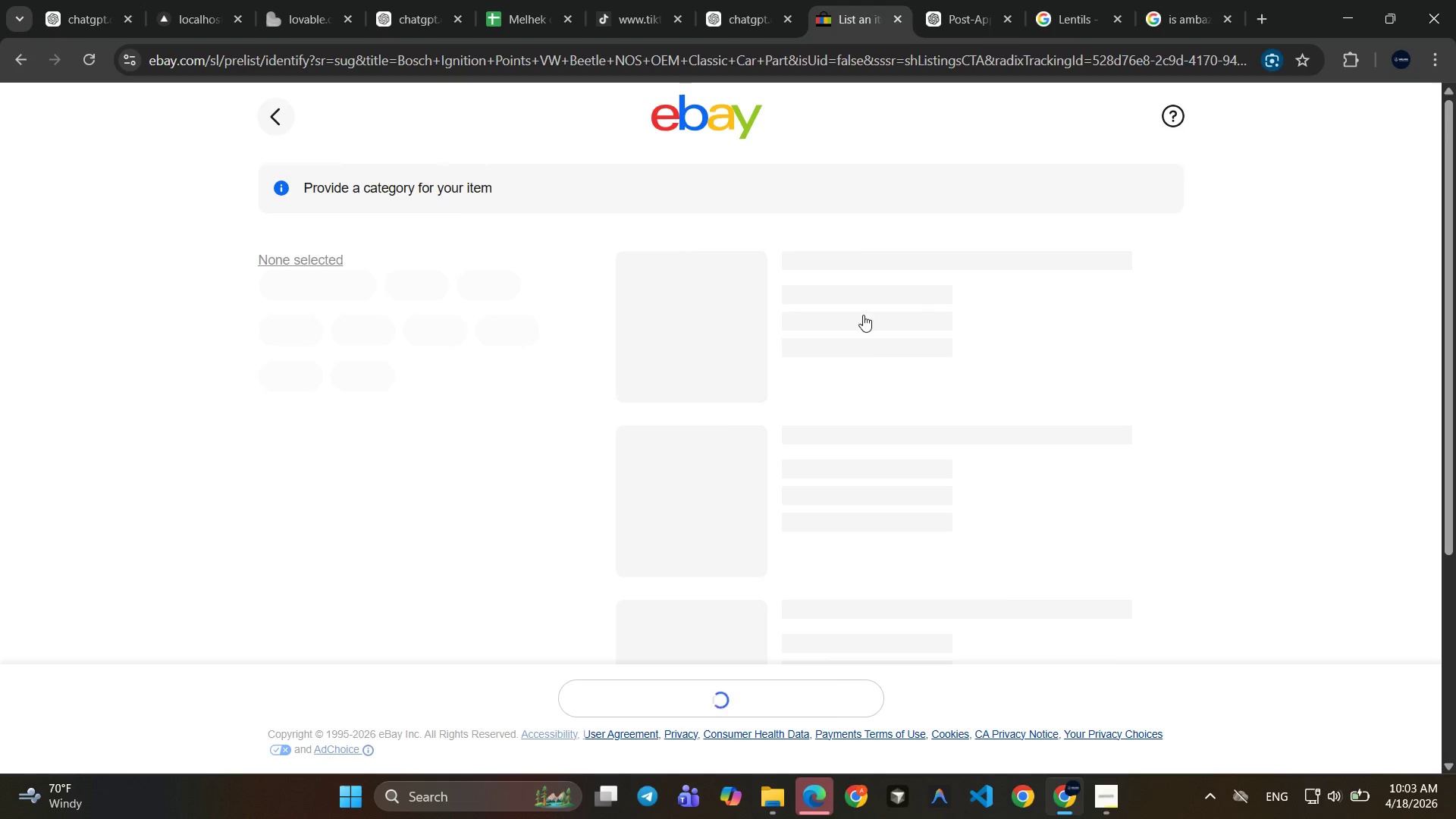 
left_click([816, 688])
 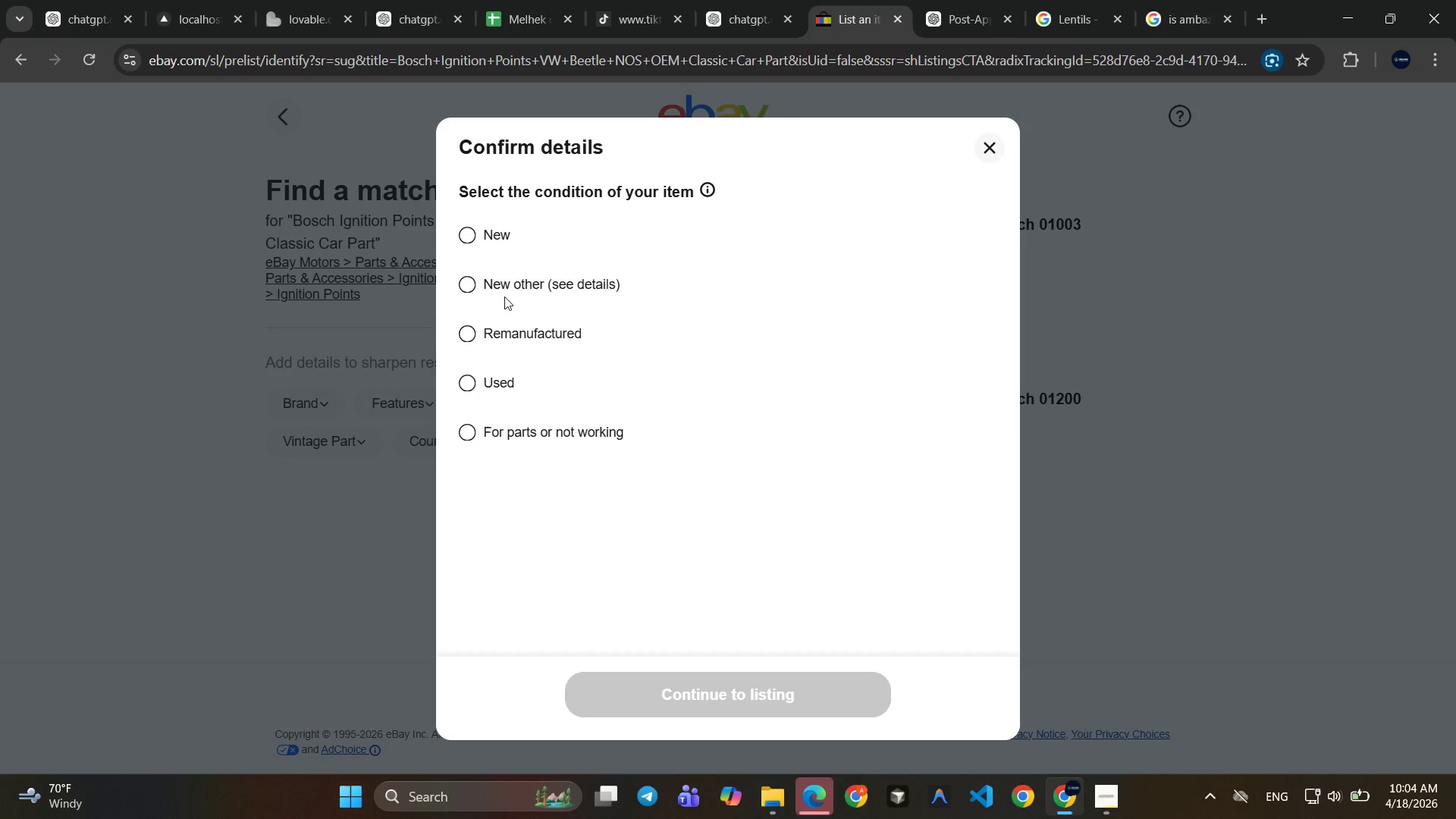 
left_click([513, 287])
 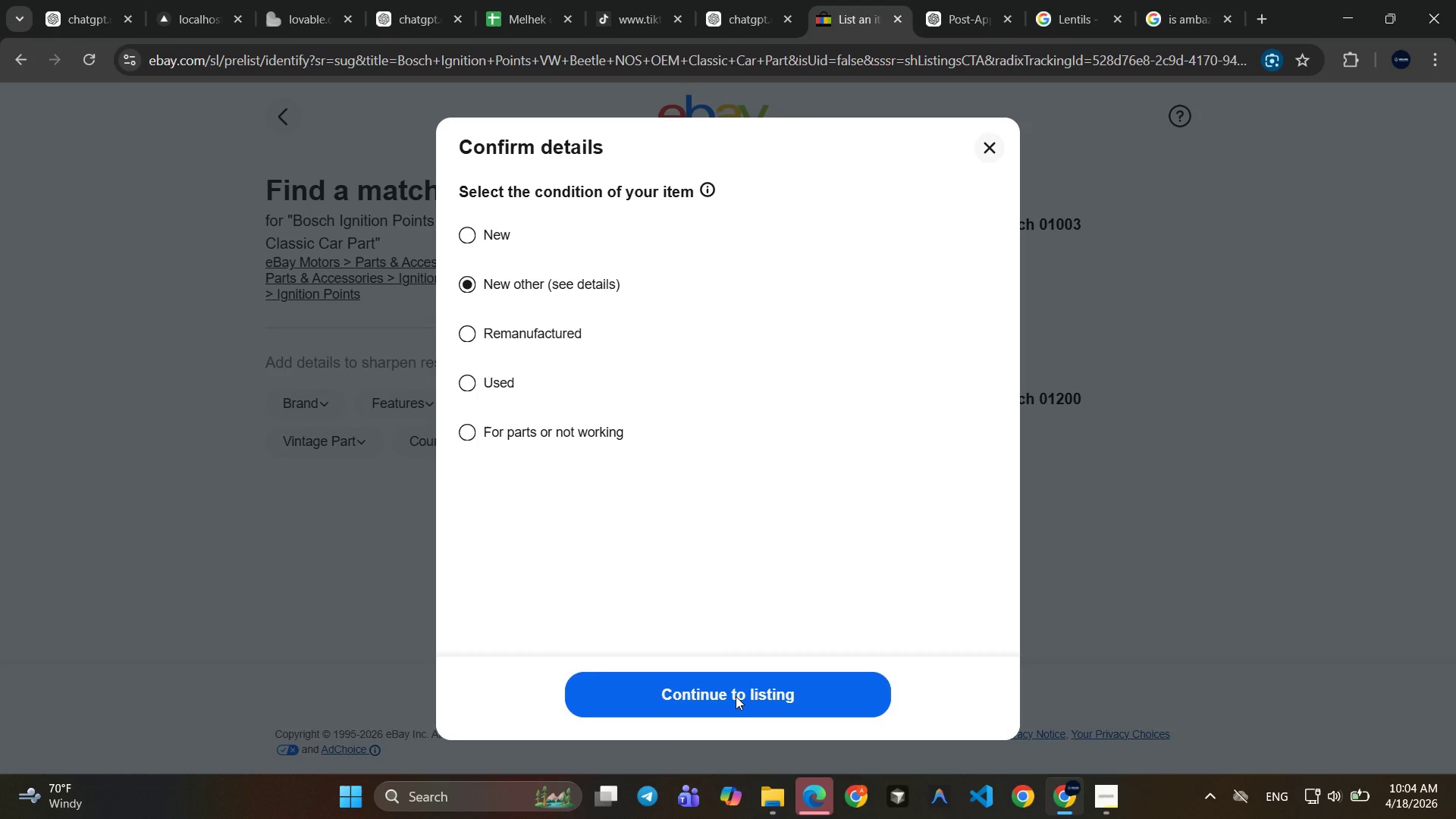 
wait(8.39)
 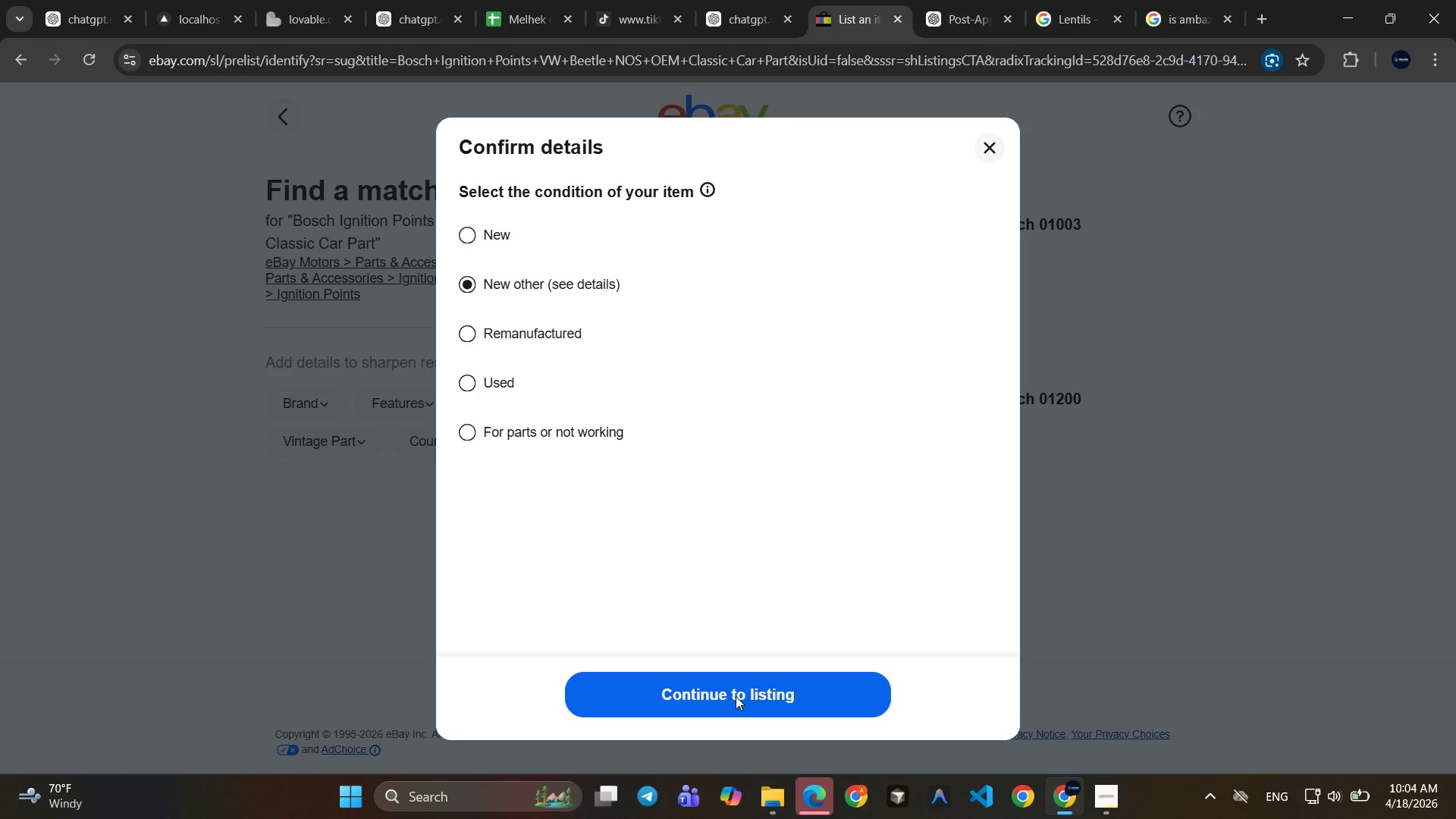 
left_click([737, 698])
 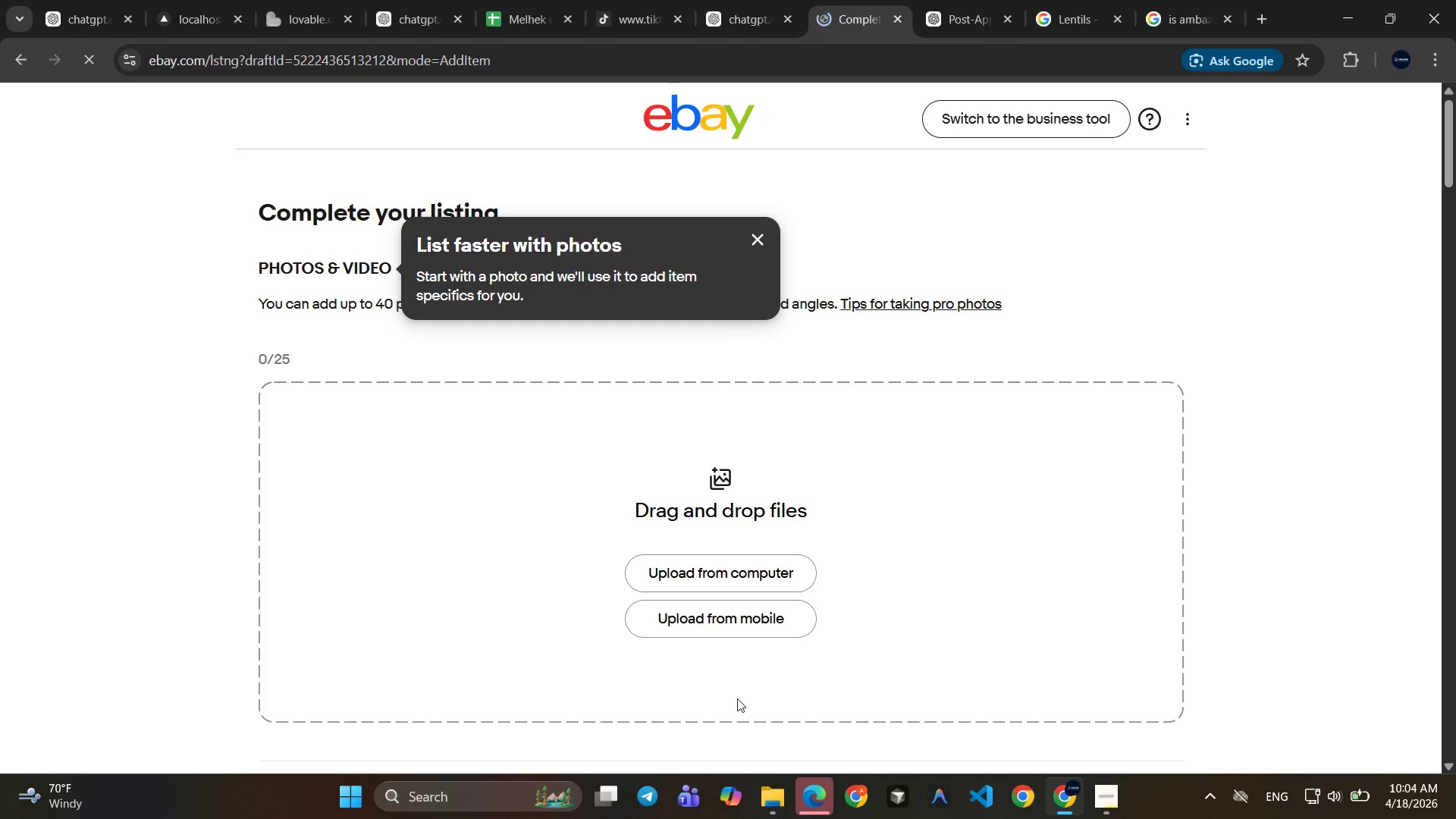 
wait(6.26)
 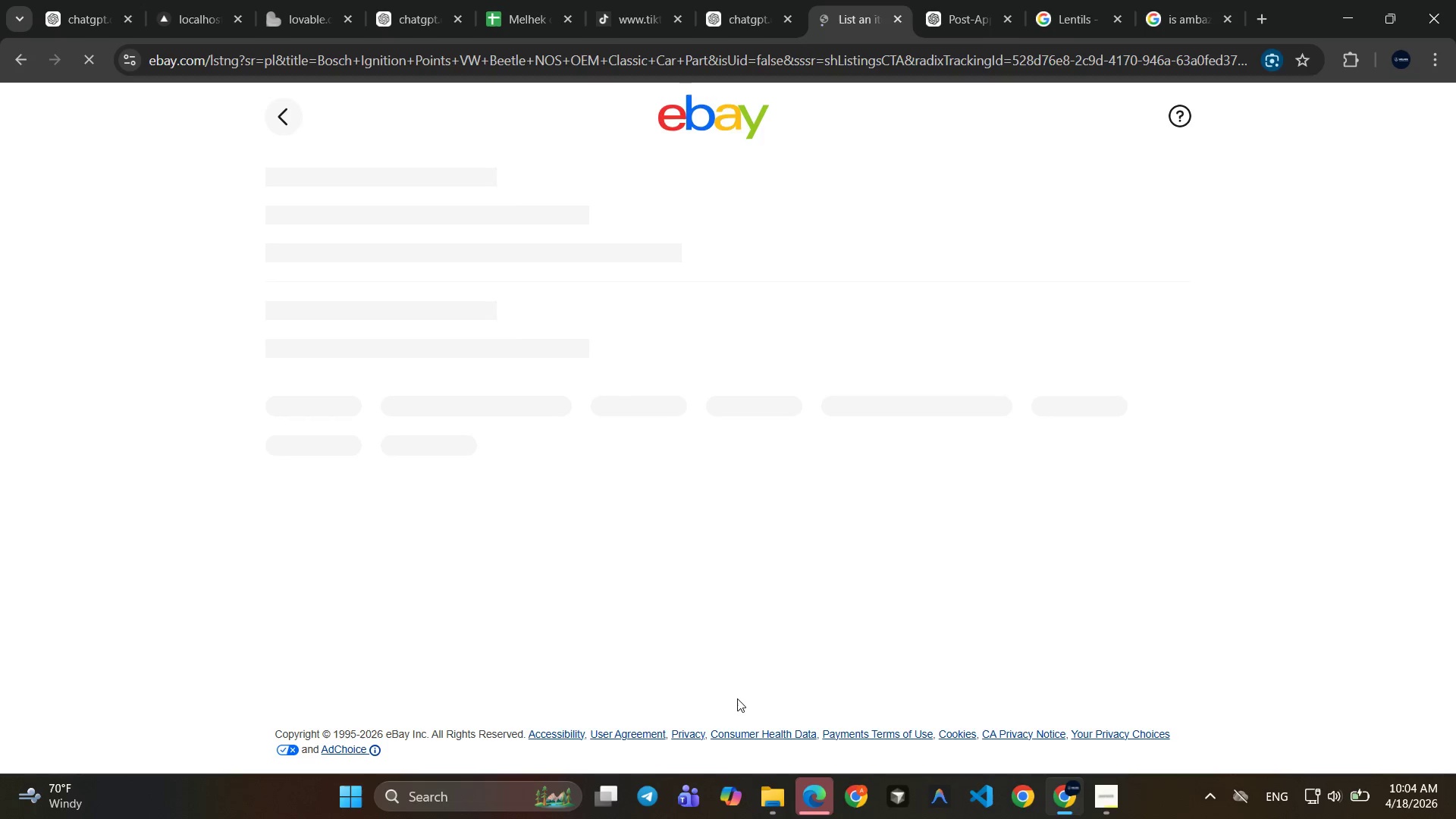 
left_click([721, 566])
 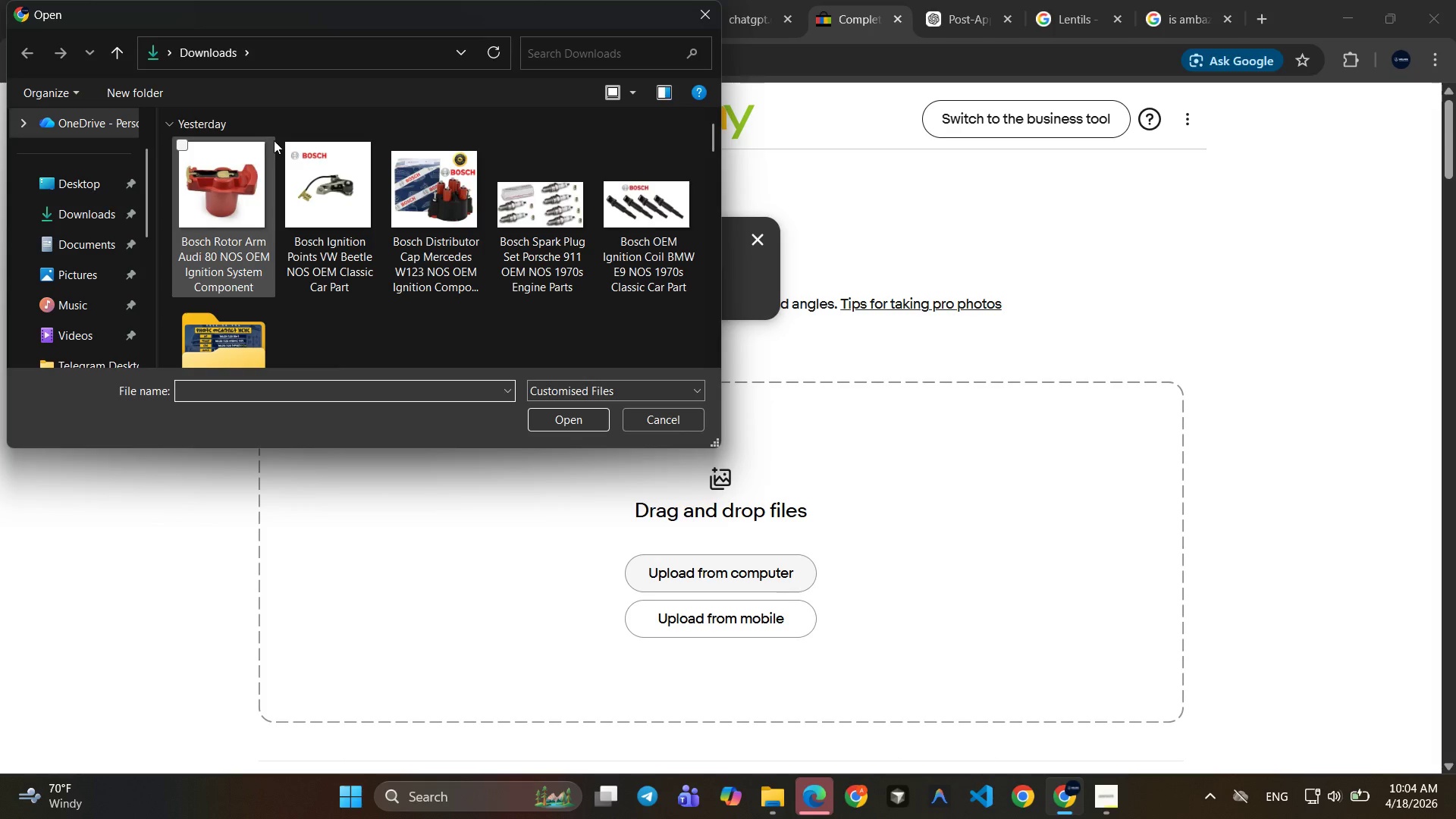 
double_click([344, 205])
 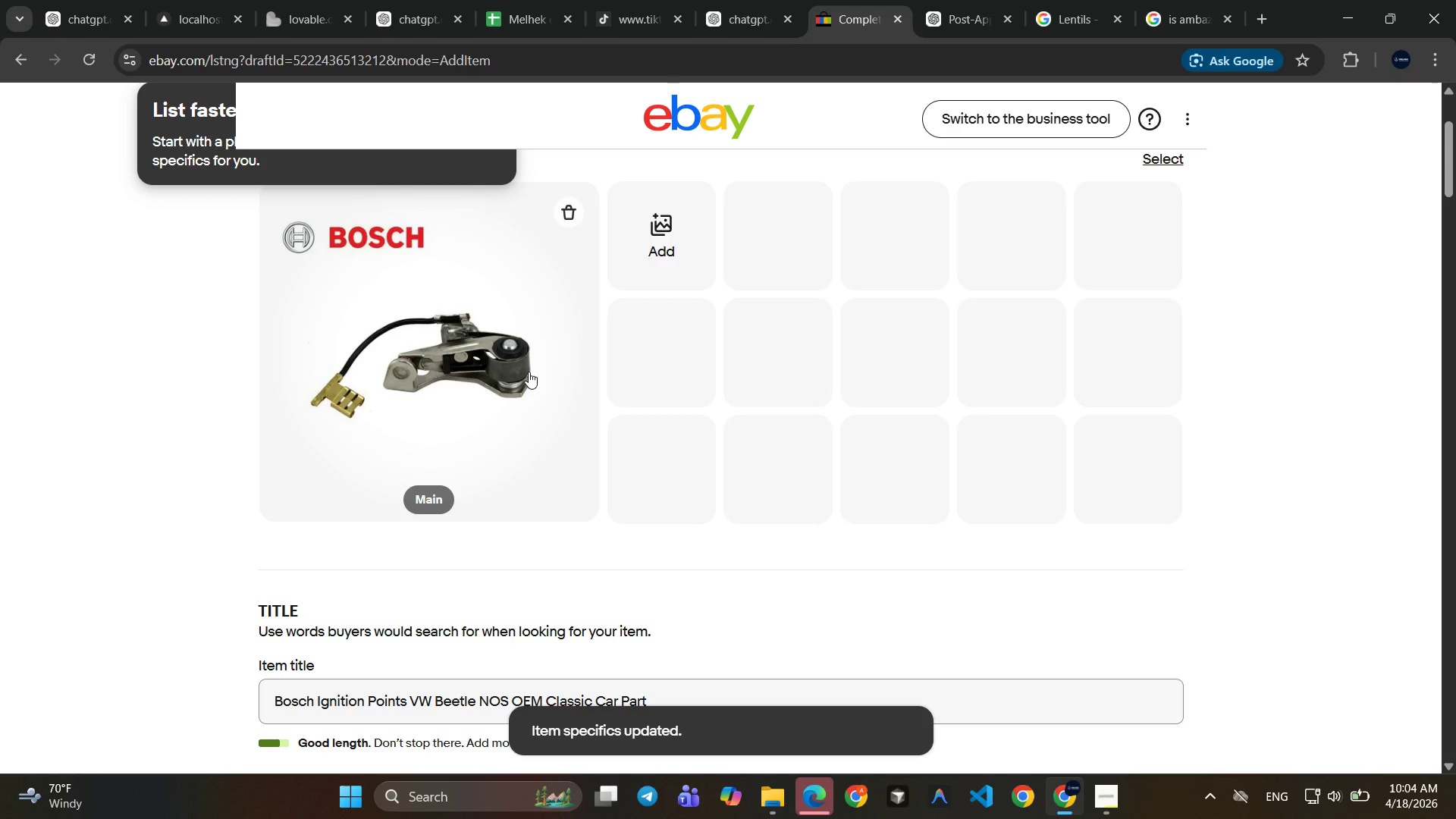 
wait(14.12)
 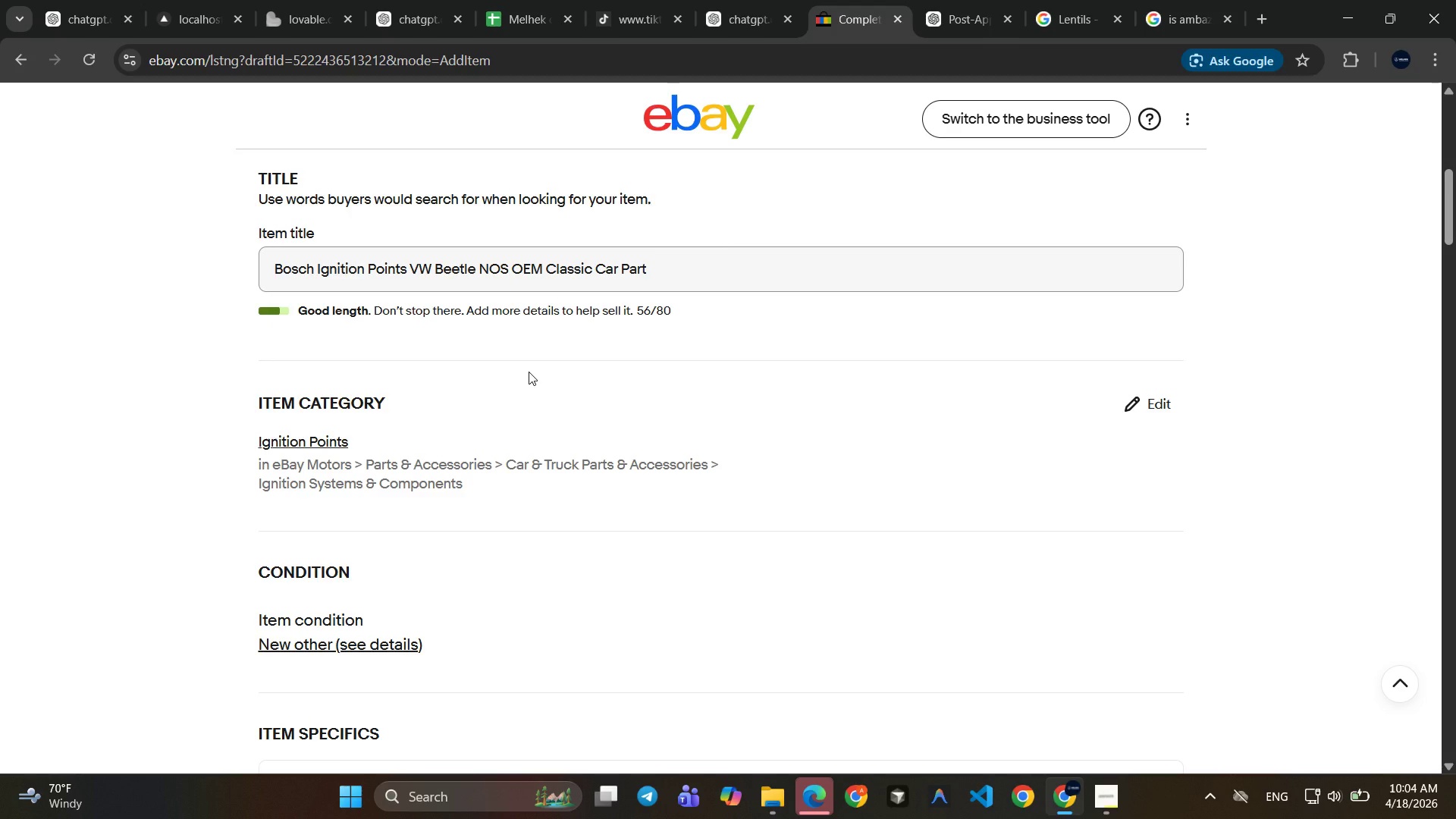 
key(Meta+Shift+S)
 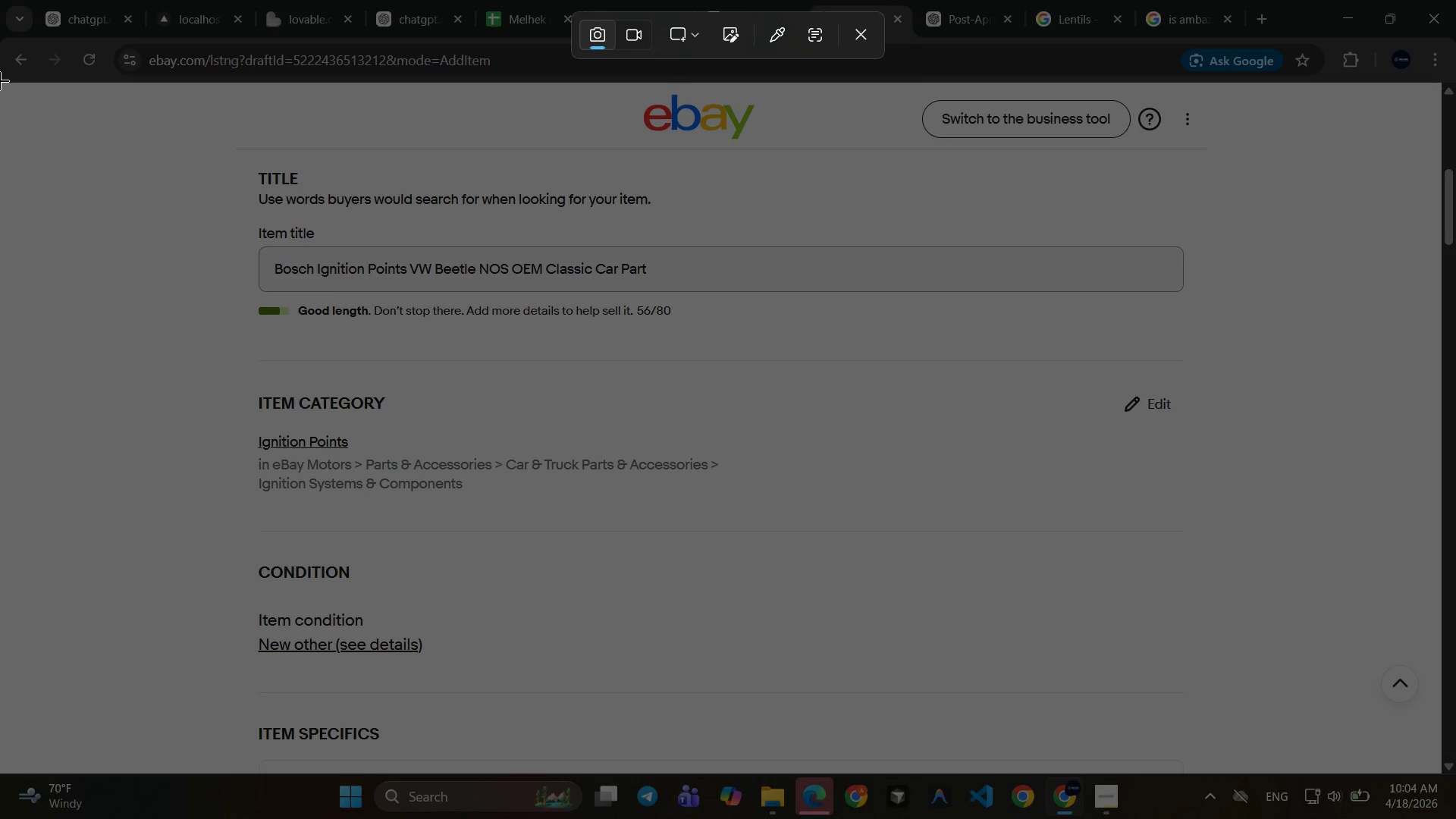 
wait(5.75)
 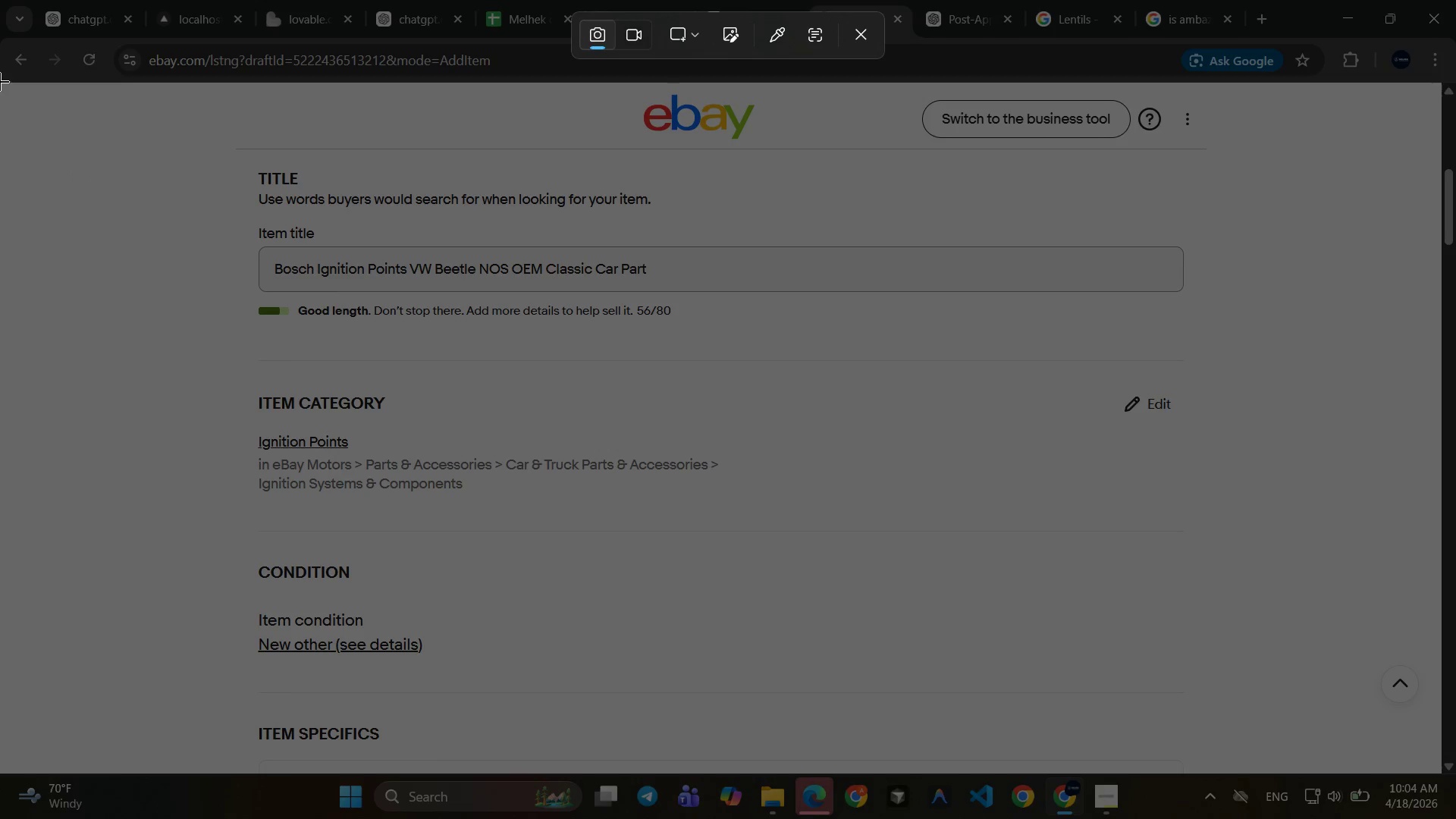 
left_click_drag(start_coordinate=[0, 81], to_coordinate=[1437, 770])
 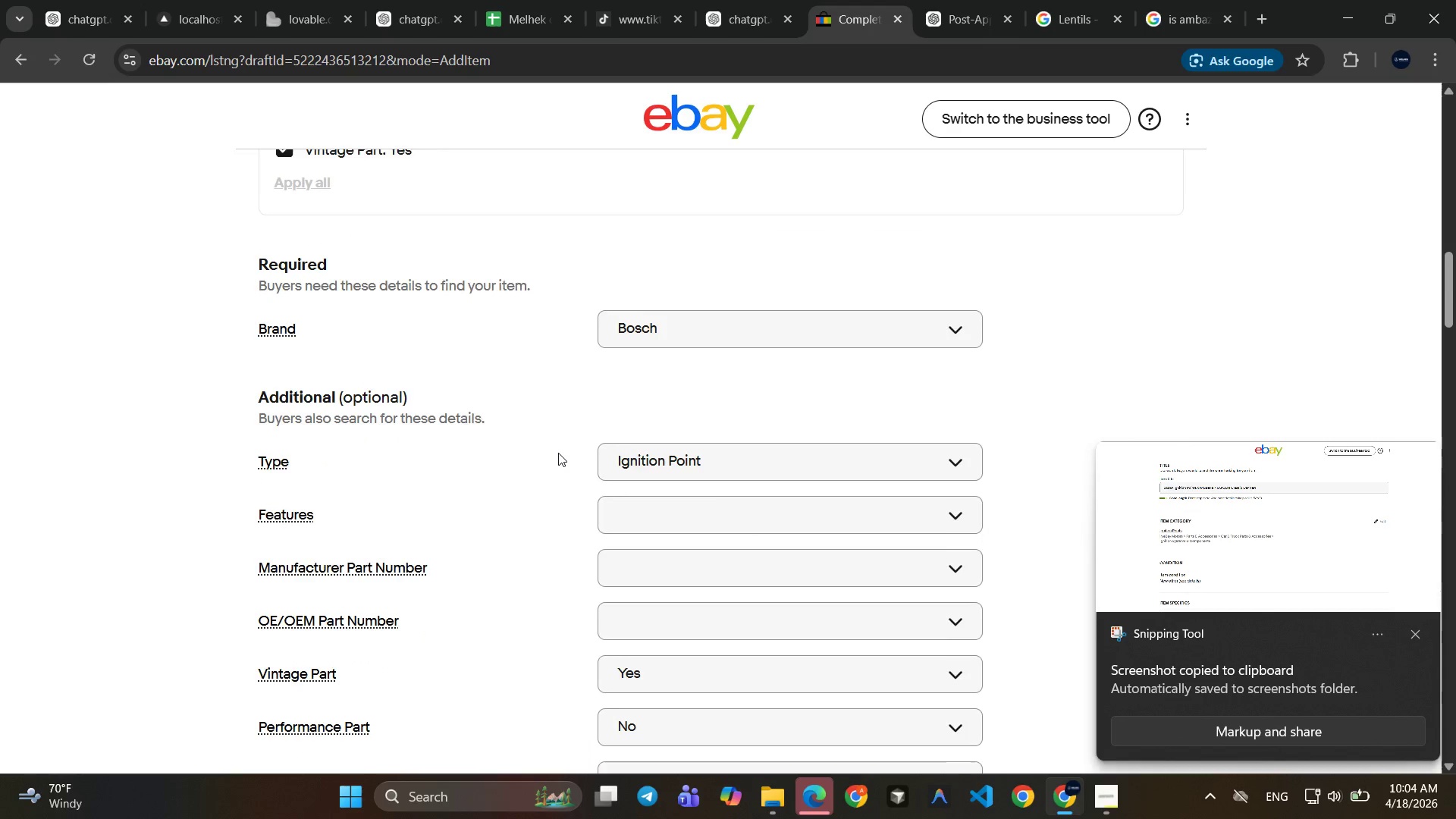 
wait(6.67)
 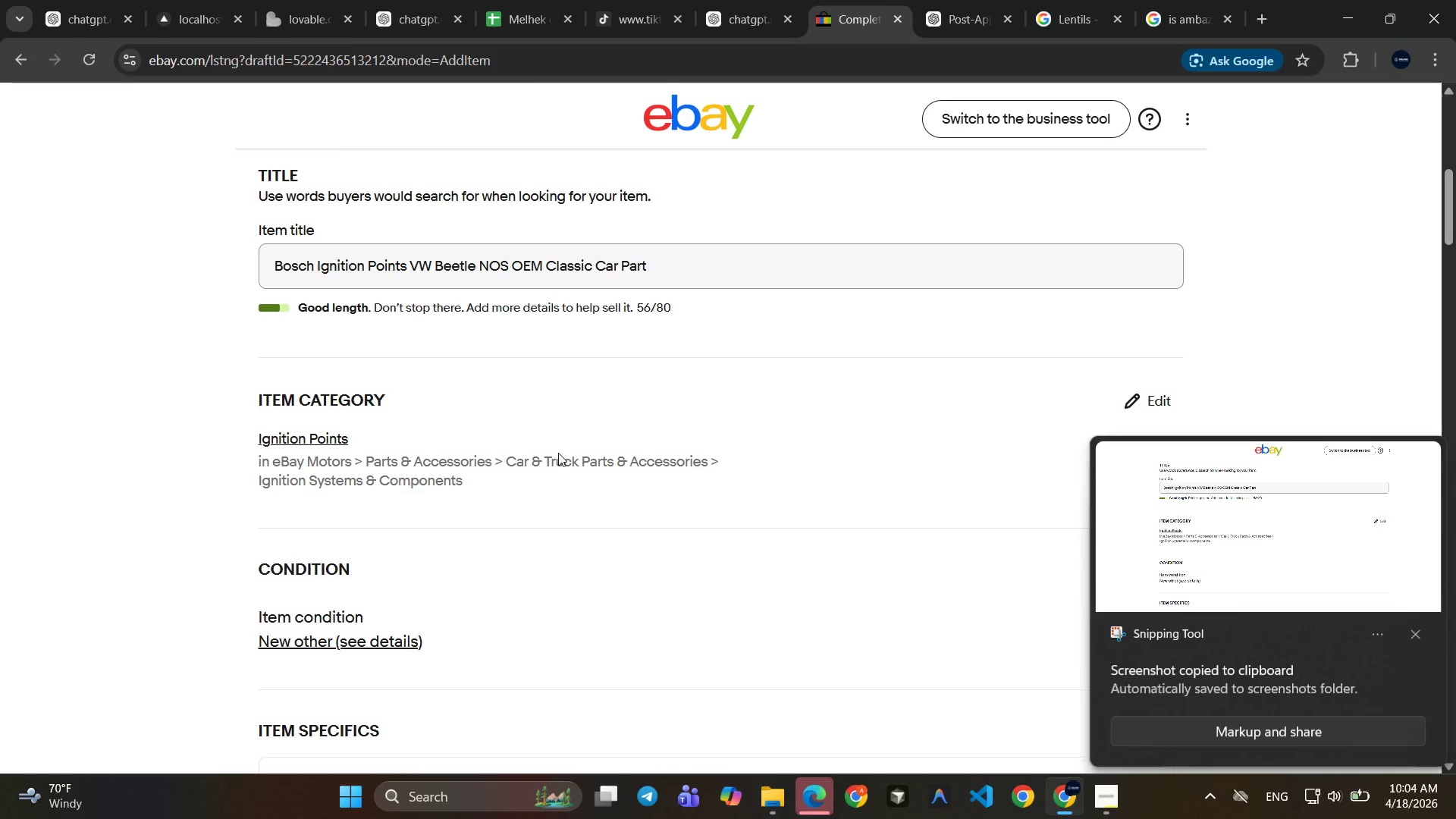 
left_click([667, 610])
 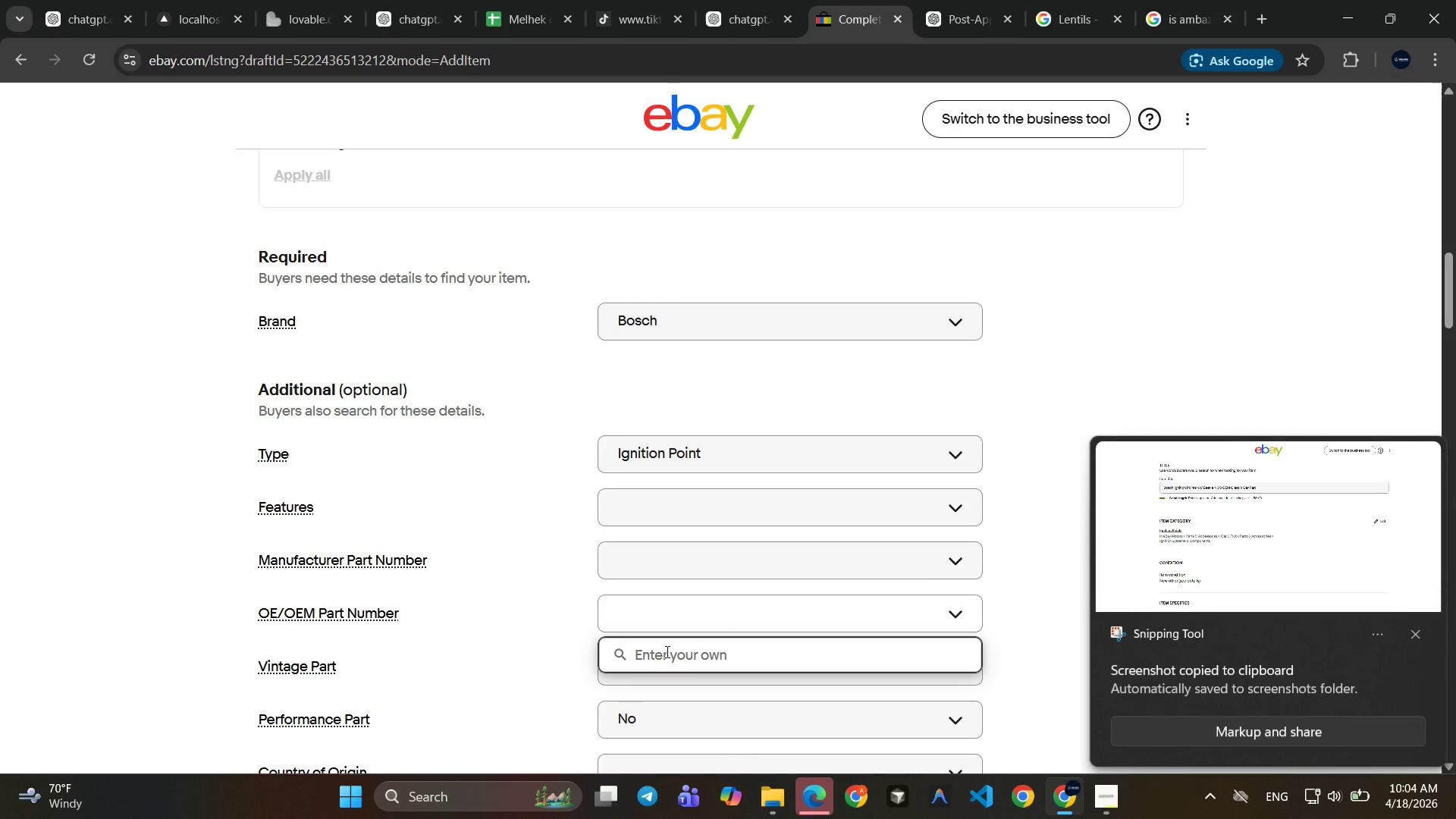 
type(Yes)
 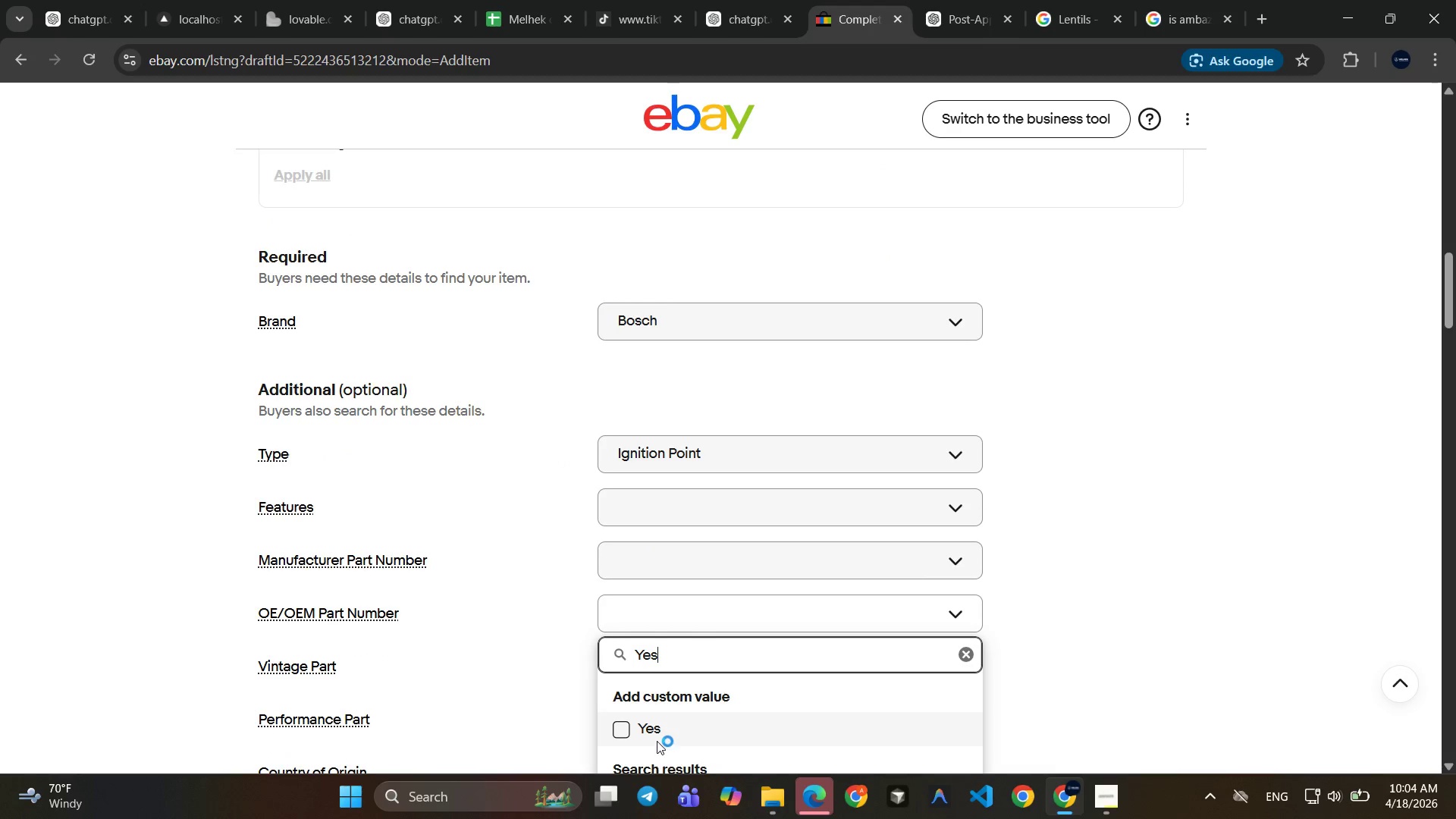 
left_click([657, 739])
 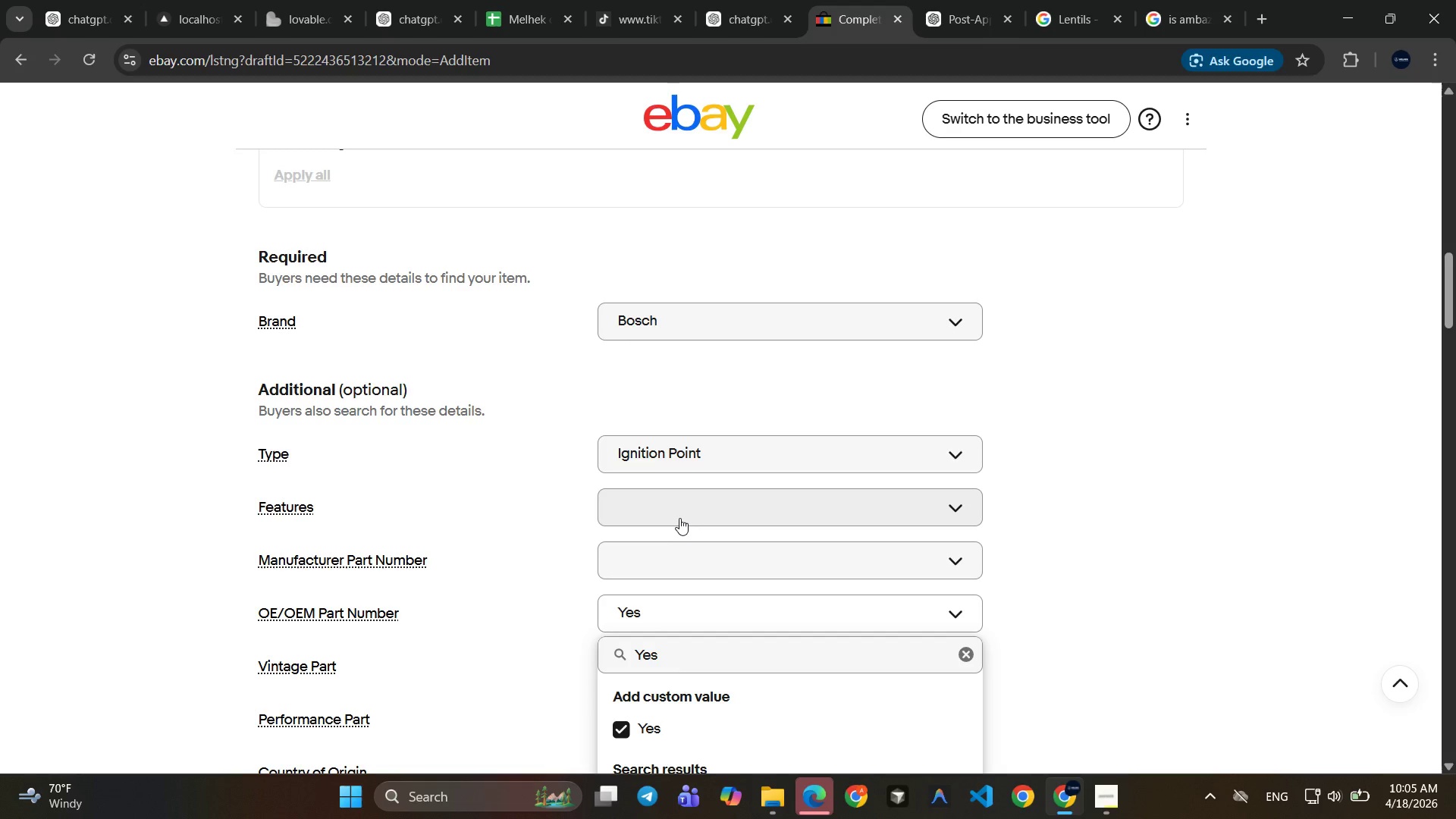 
left_click([669, 576])
 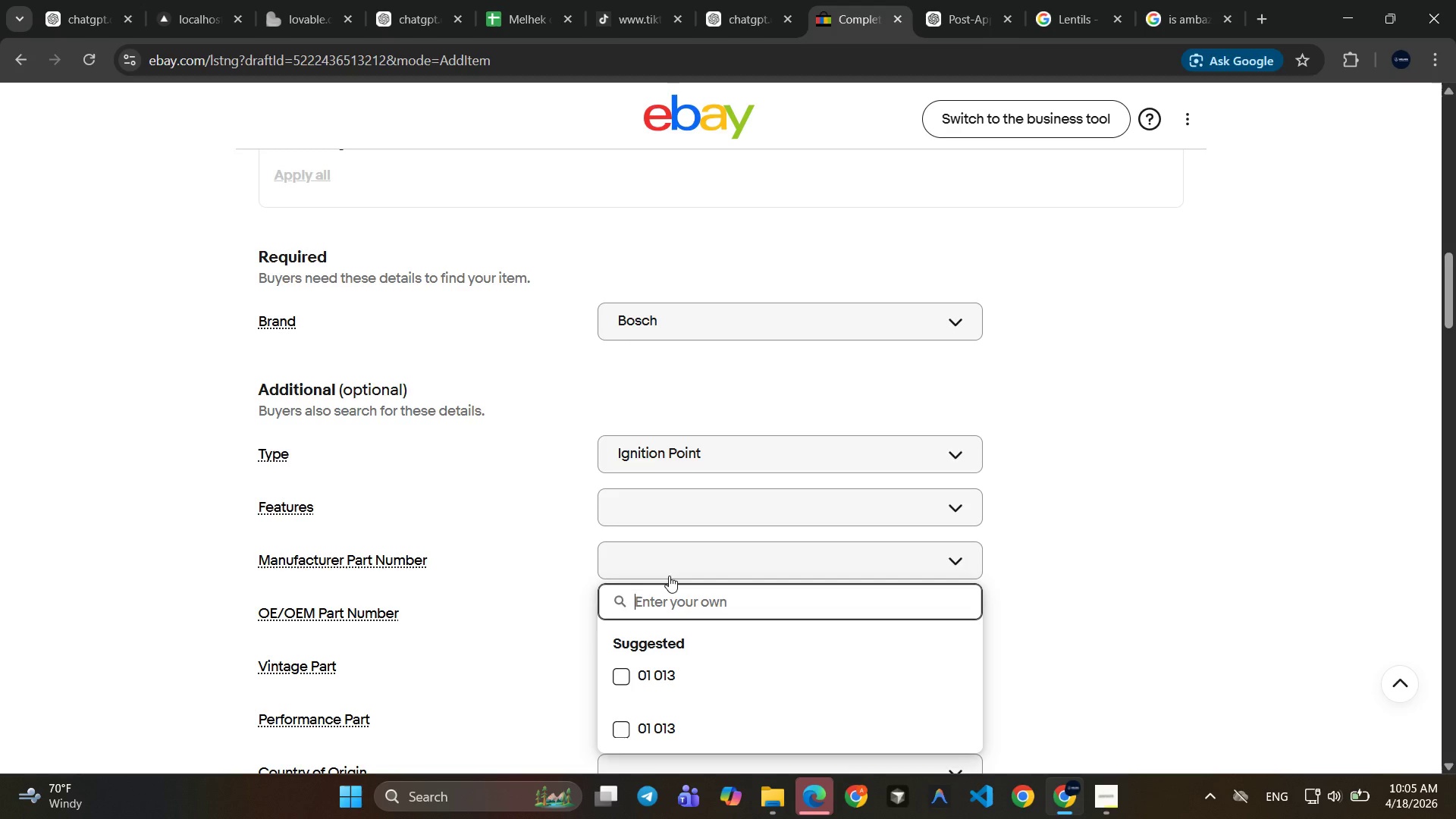 
left_click([669, 576])
 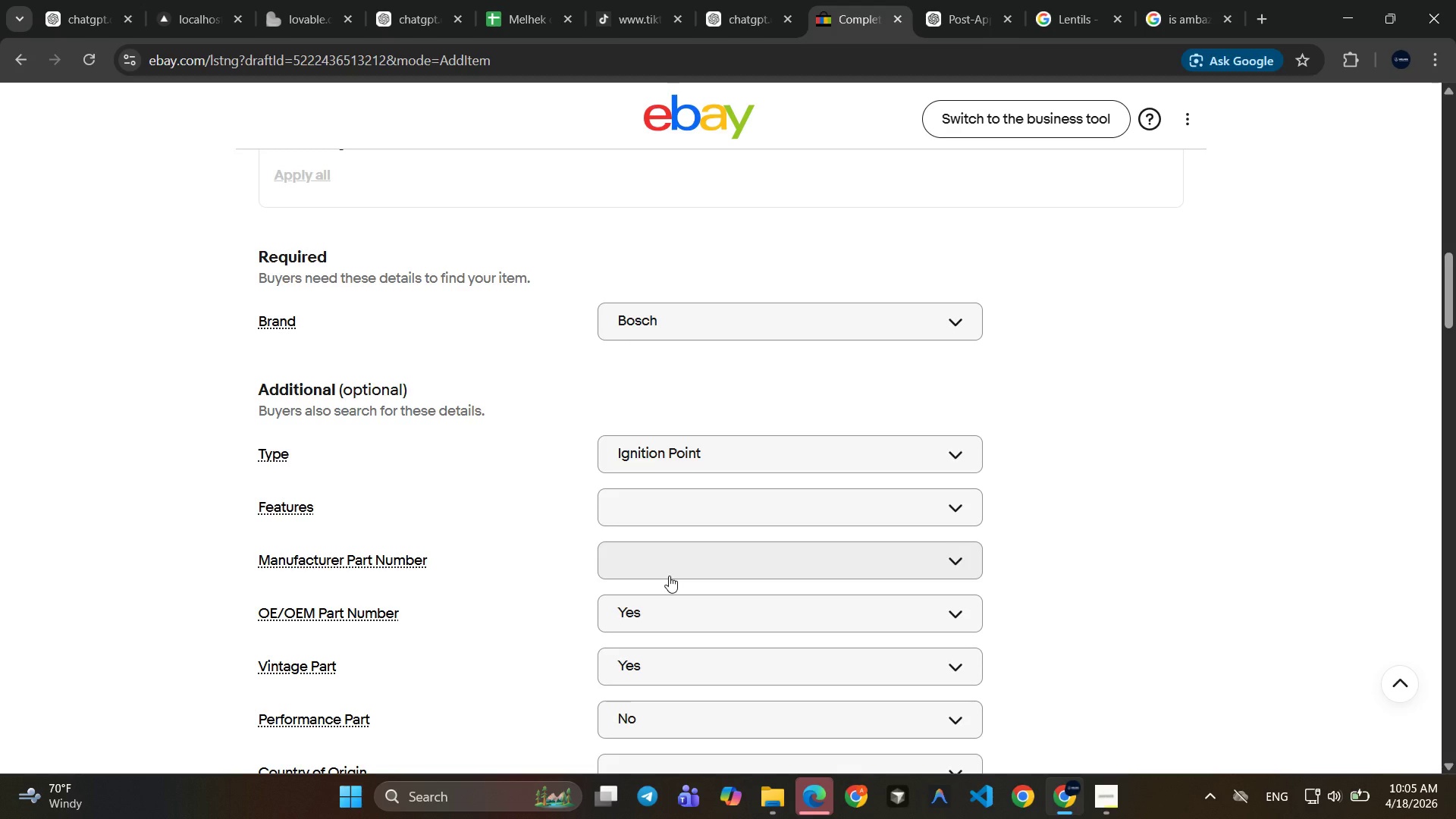 
left_click([669, 576])
 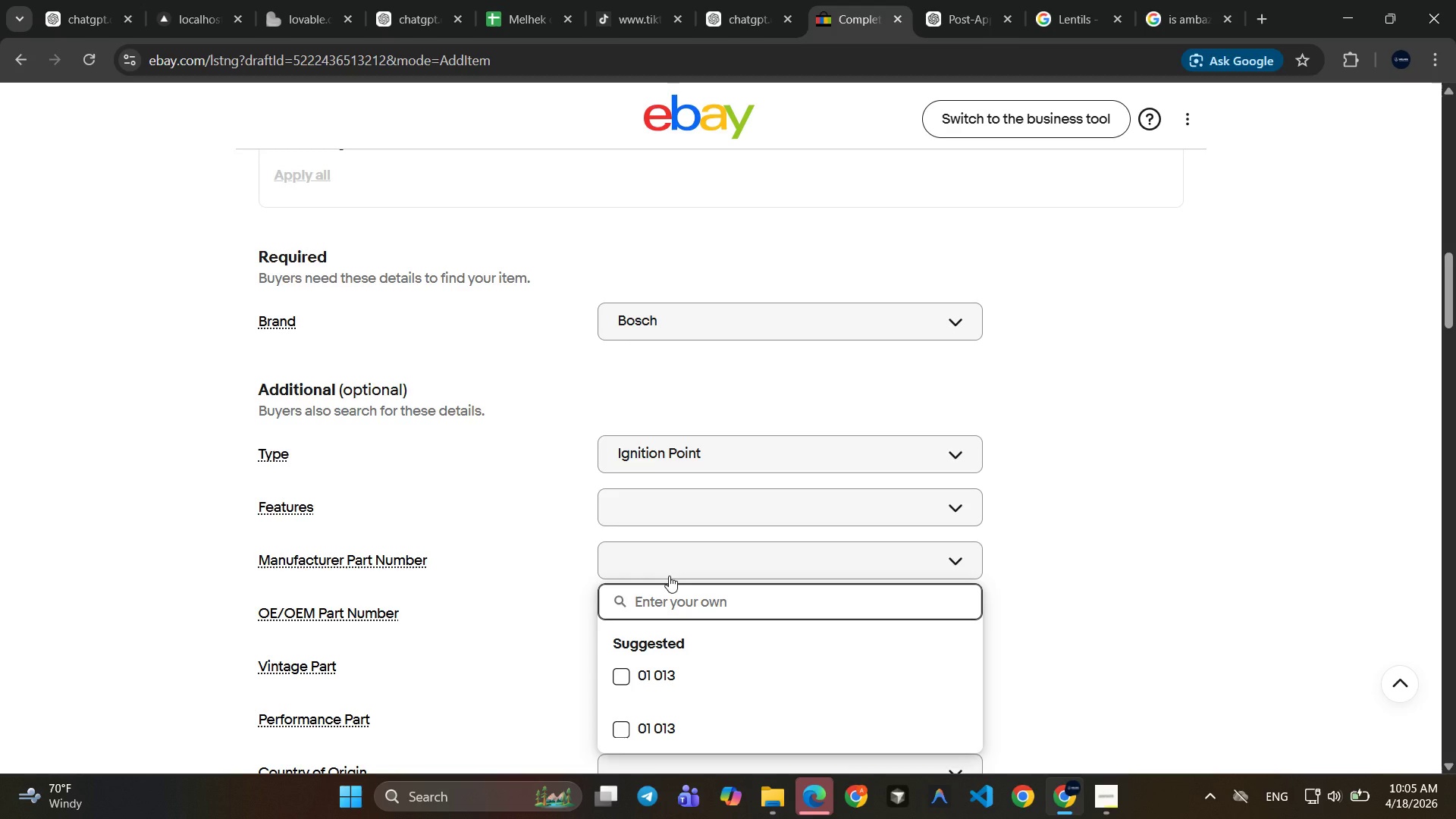 
type(BOS-VW-IP-004)
 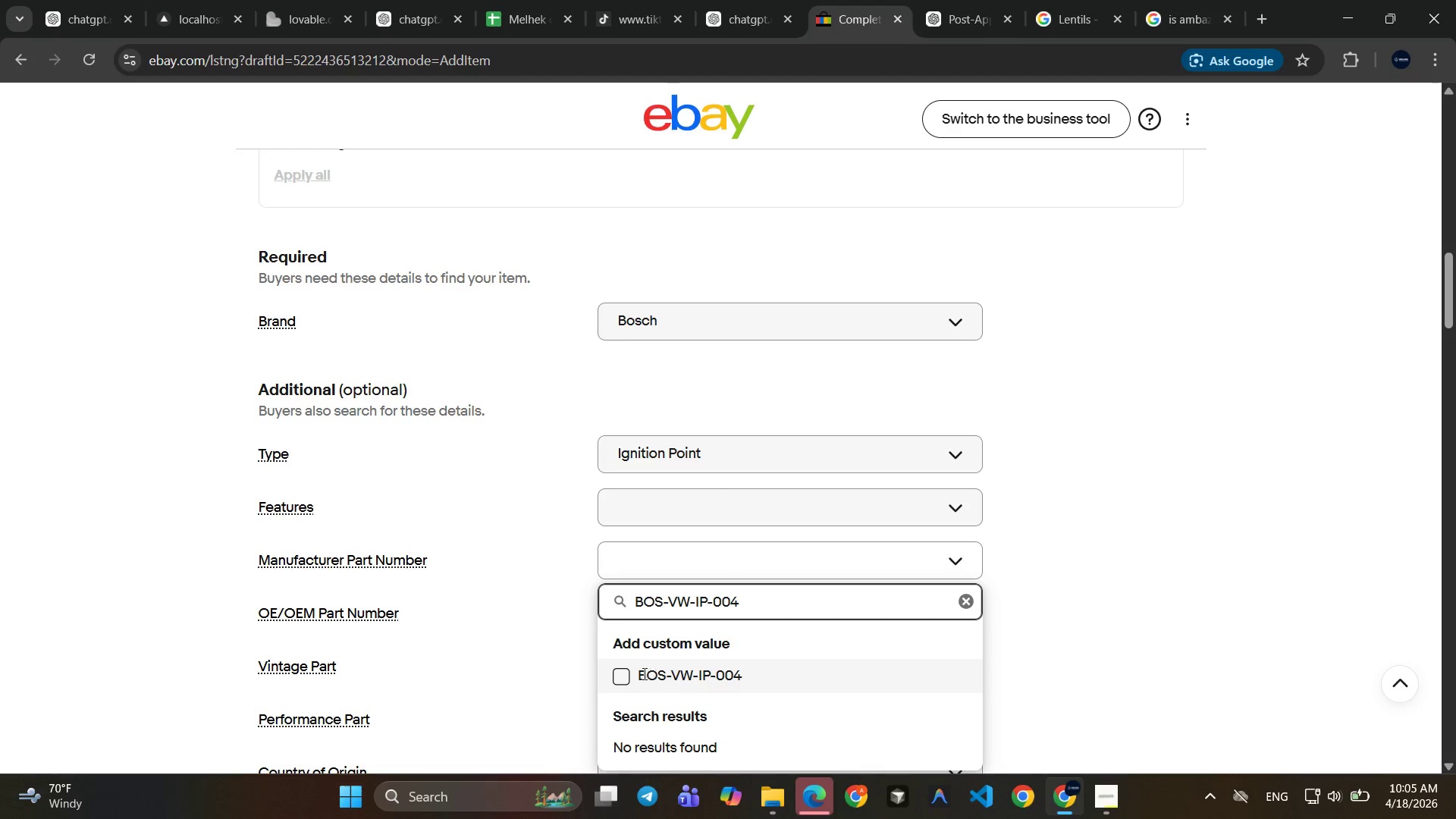 
left_click([621, 673])
 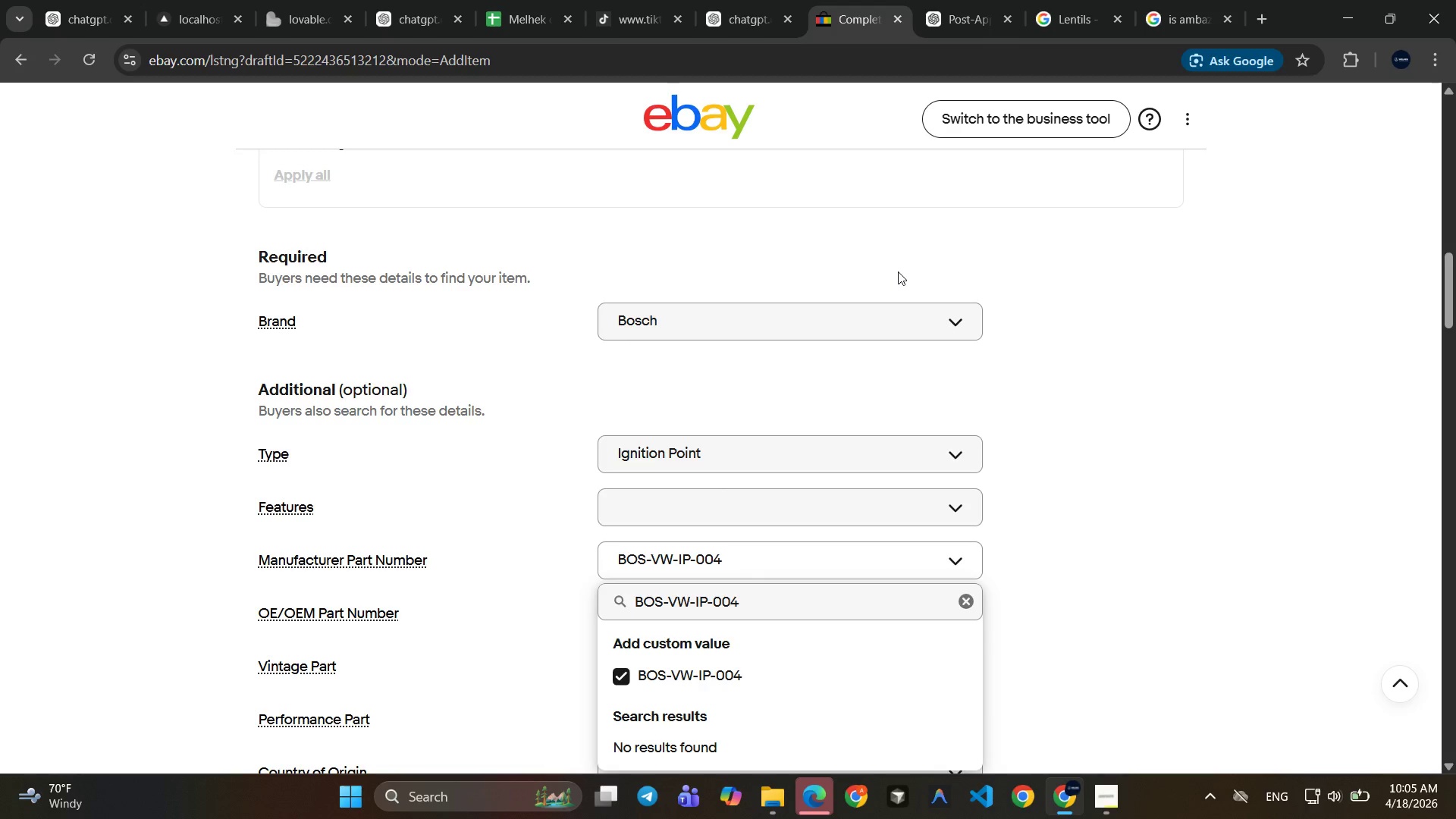 
left_click([912, 358])
 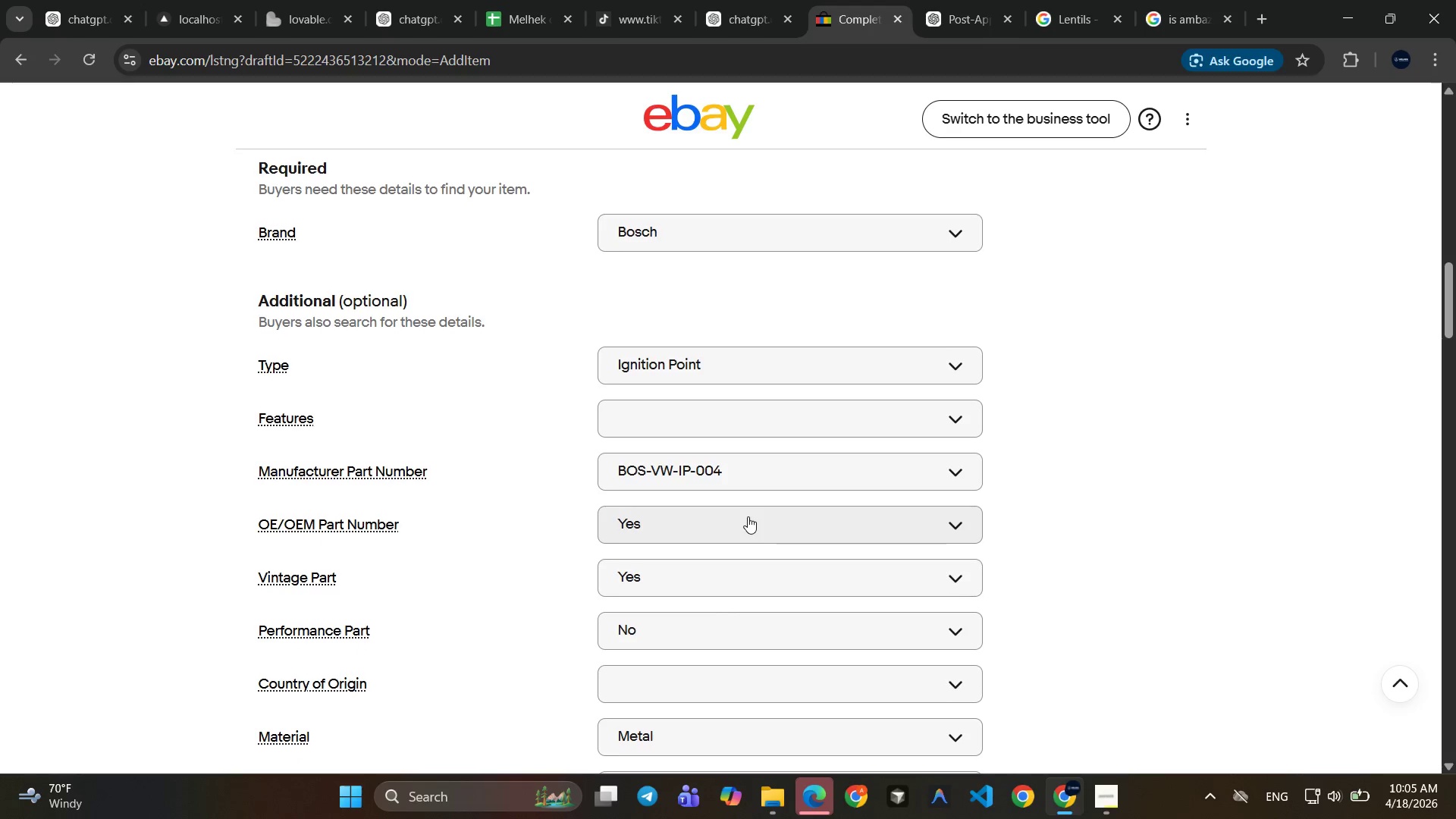 
hold_key(key=MetaLeft, duration=3.91)
 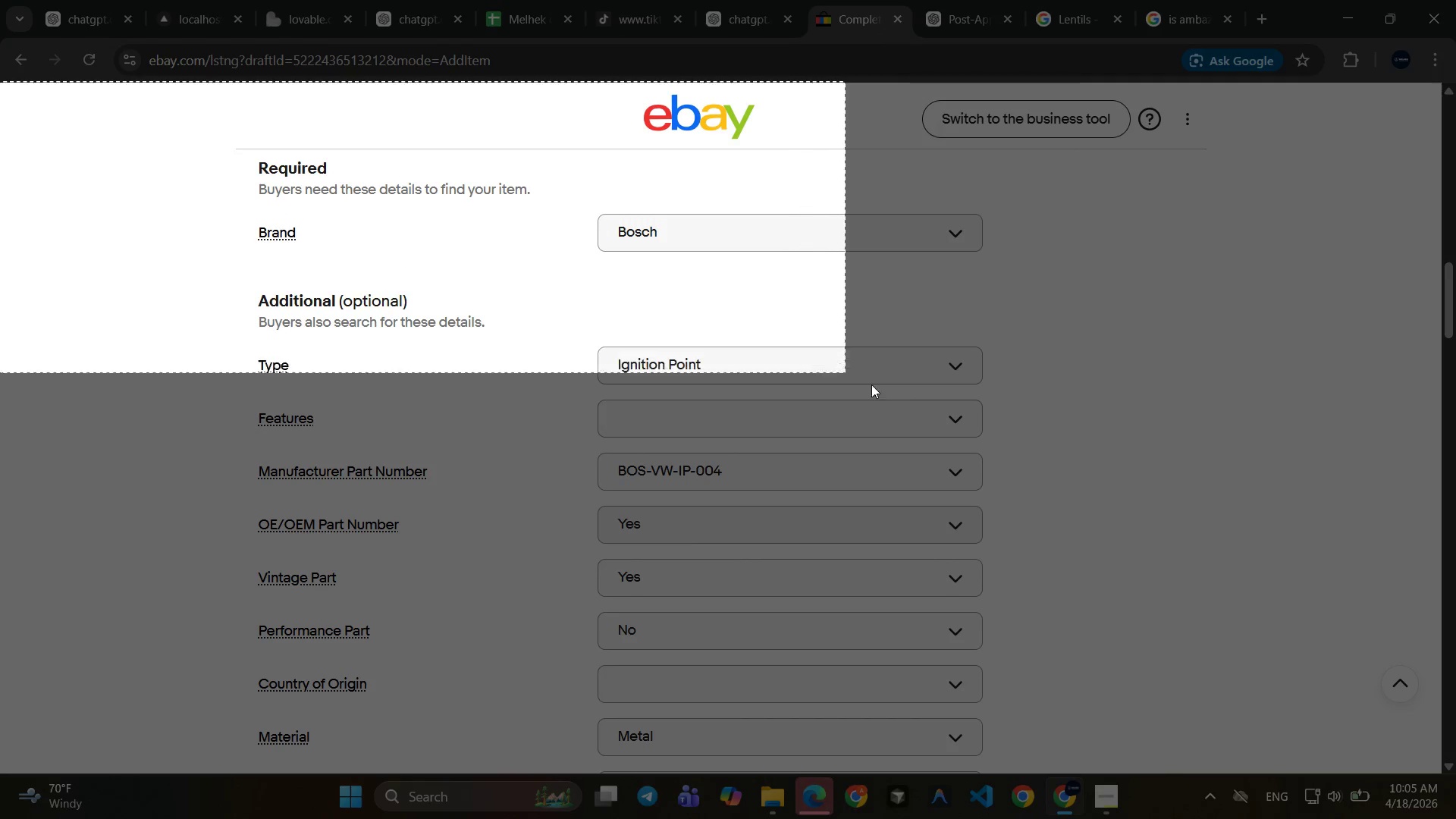 
hold_key(key=ShiftLeft, duration=3.88)
 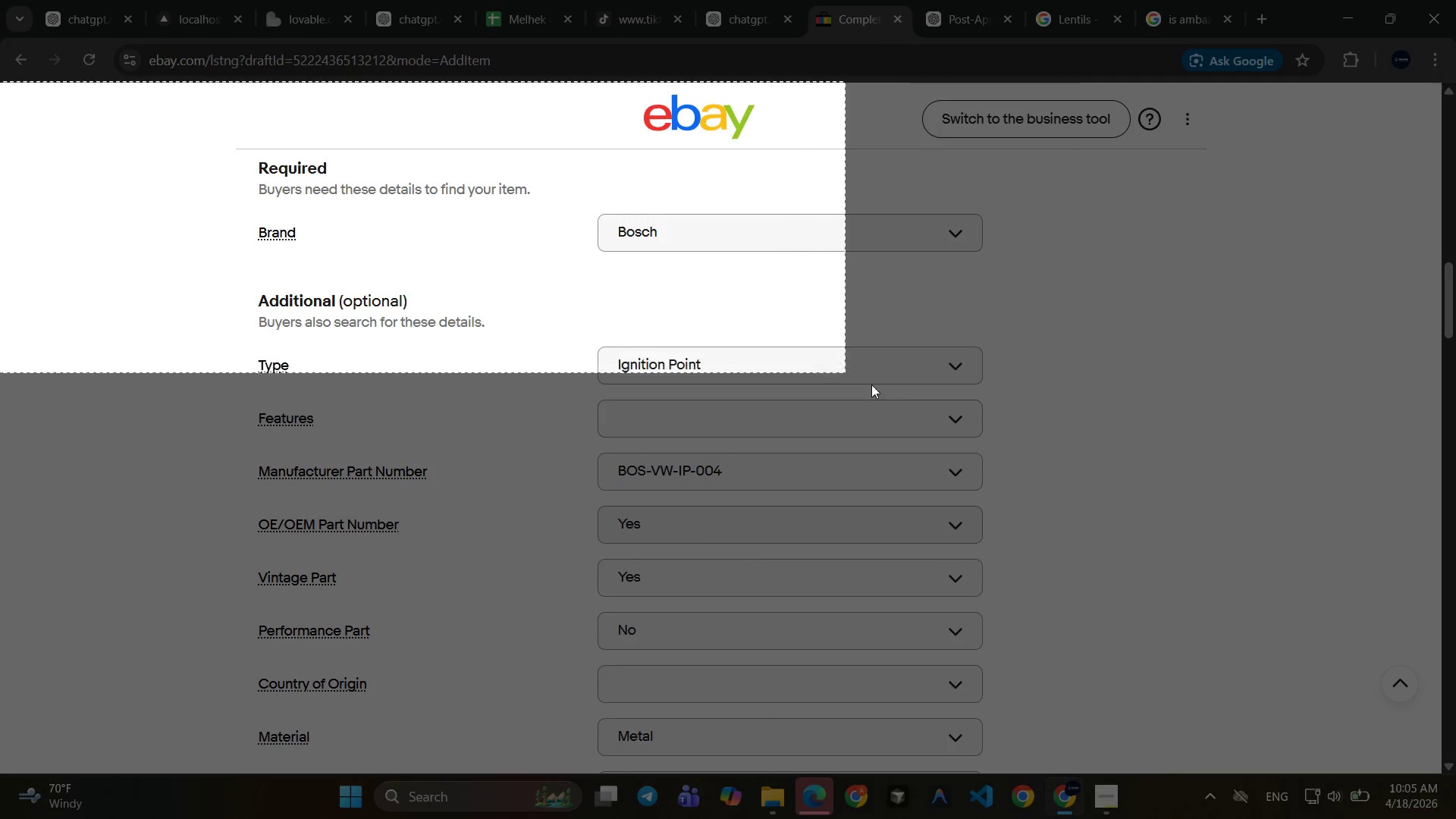 
hold_key(key=S, duration=1.5)
 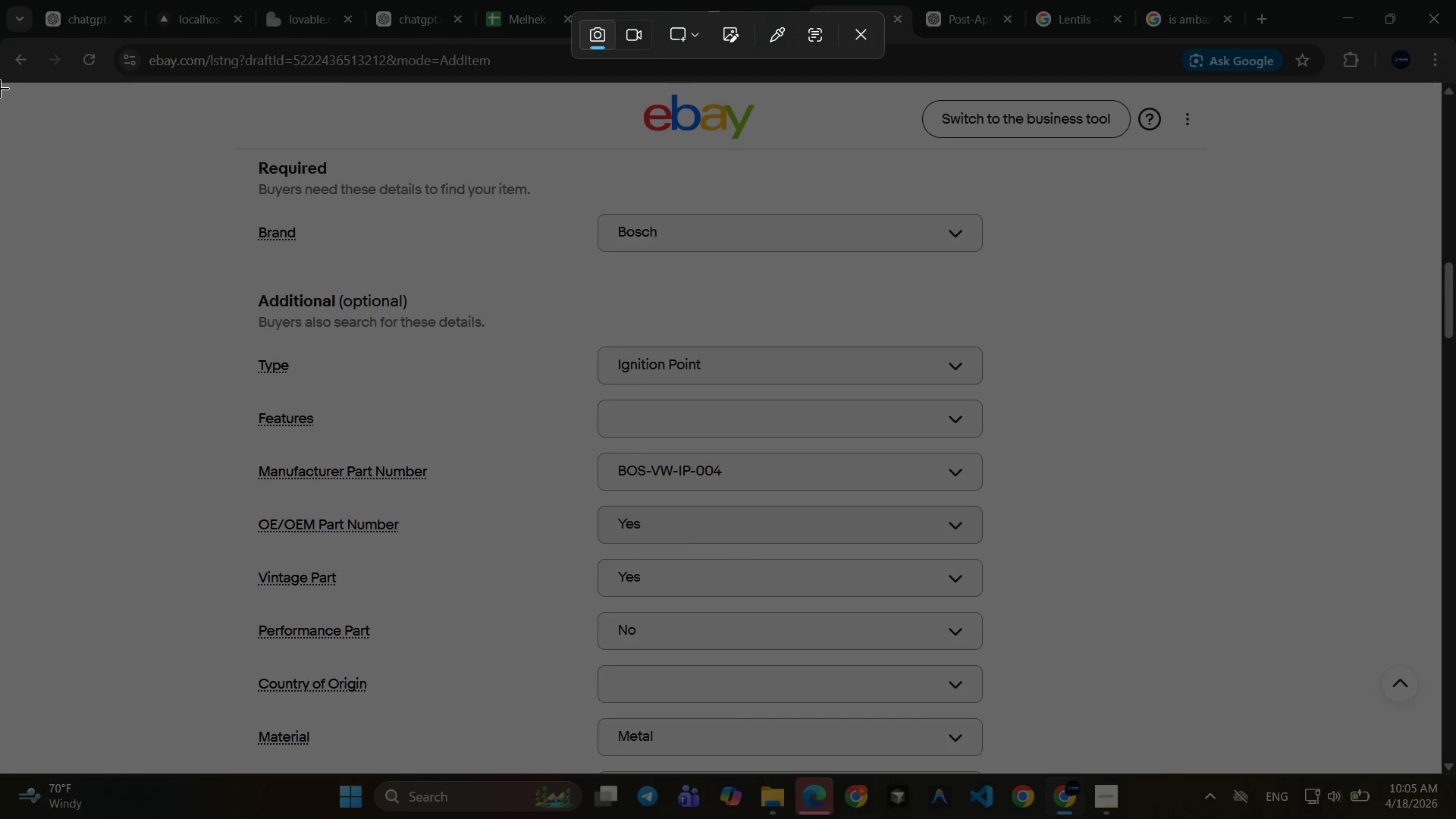 
hold_key(key=S, duration=1.51)
 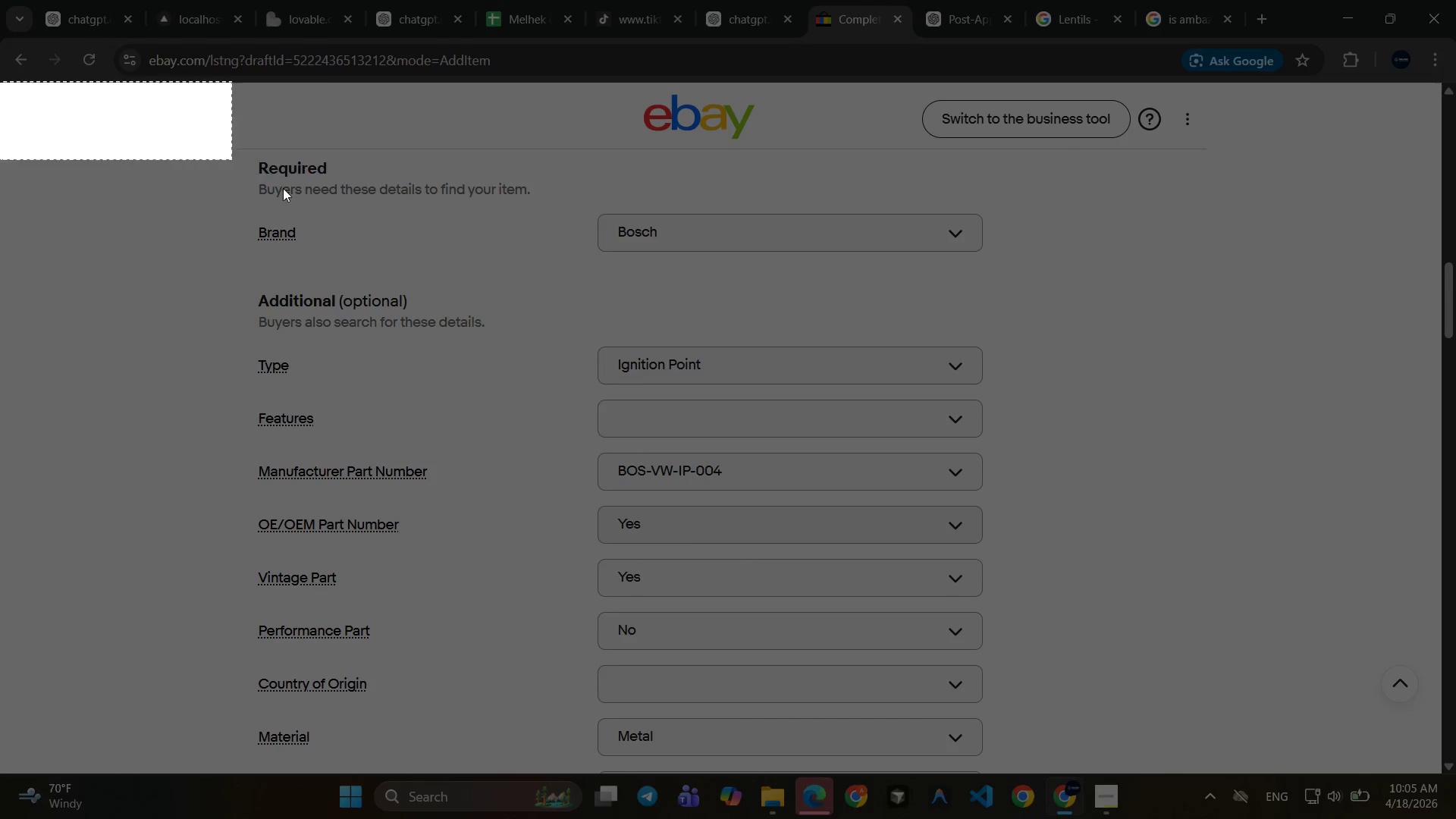 
hold_key(key=S, duration=0.55)
 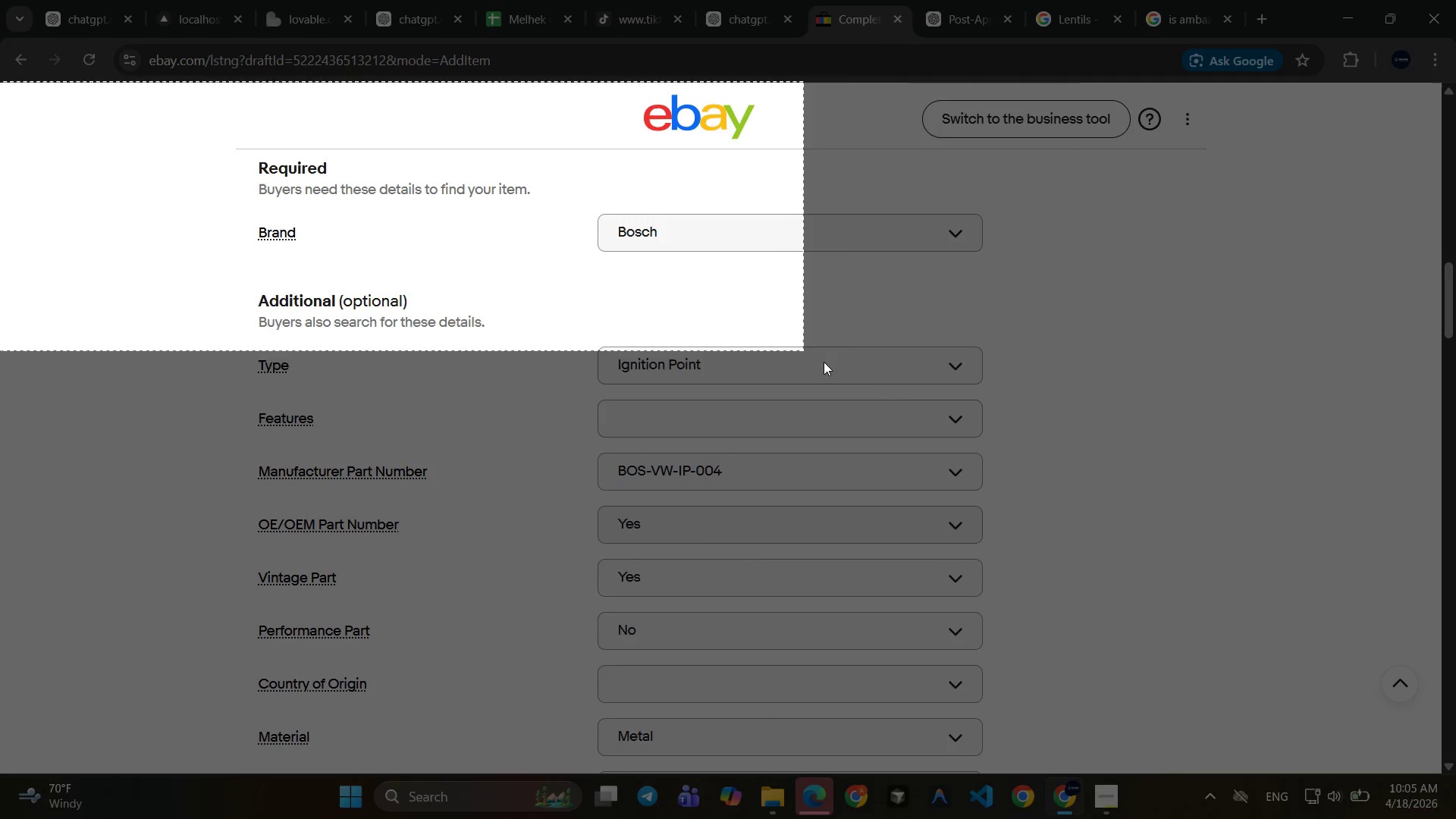 
left_click_drag(start_coordinate=[0, 83], to_coordinate=[1440, 769])
 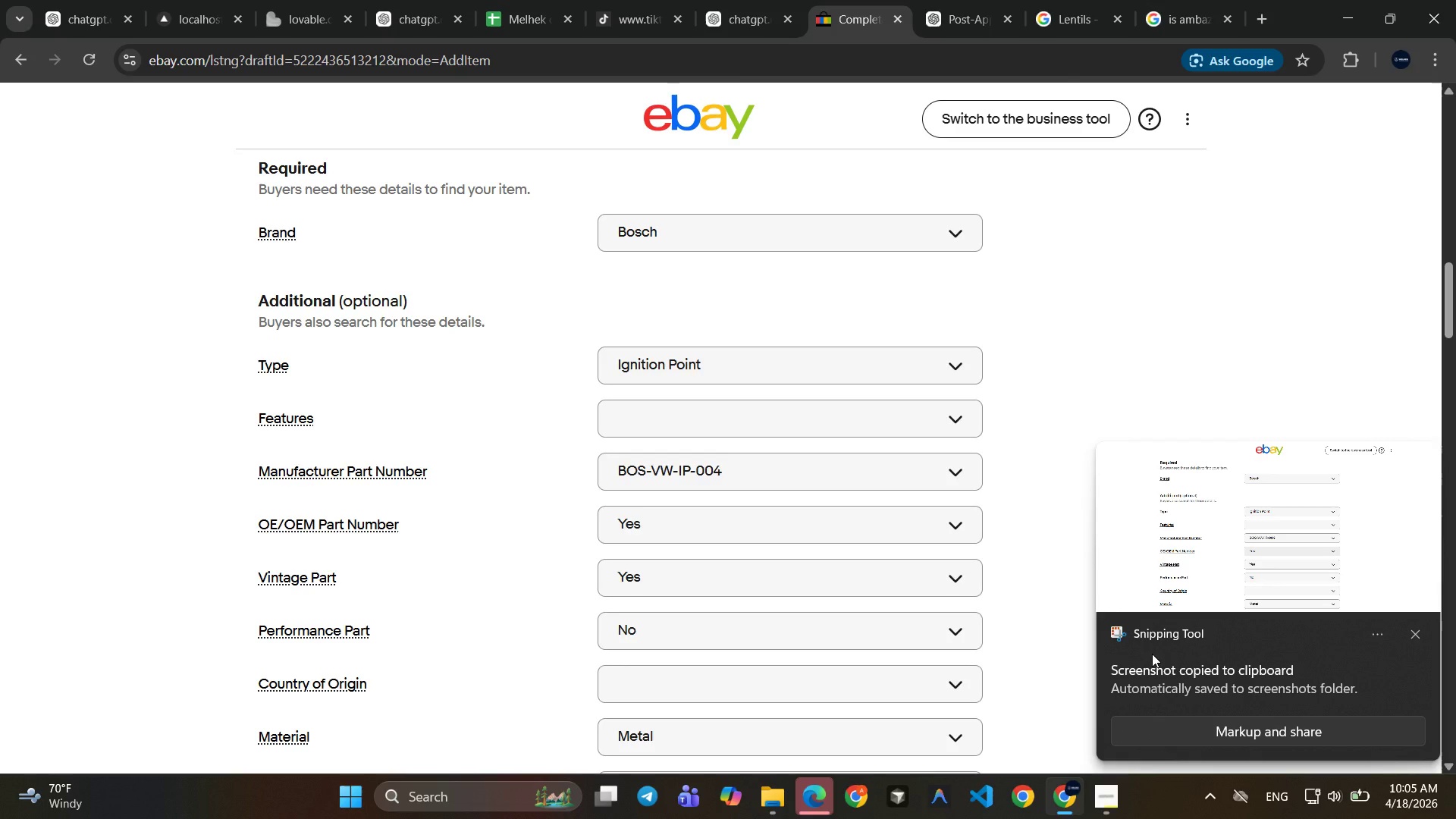 
wait(6.47)
 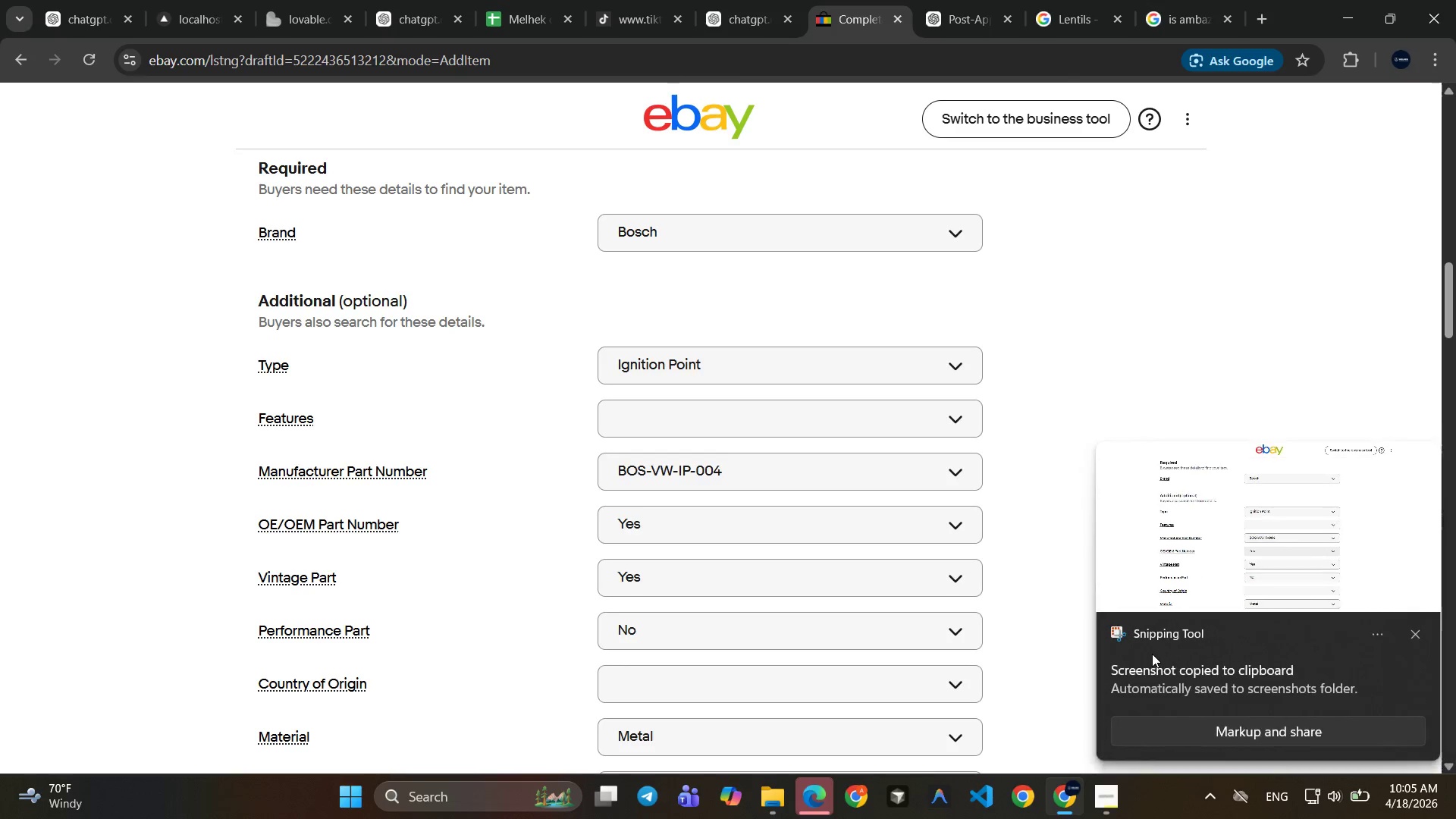 
scroll: coordinate [1315, 616], scroll_direction: down, amount: 5.0
 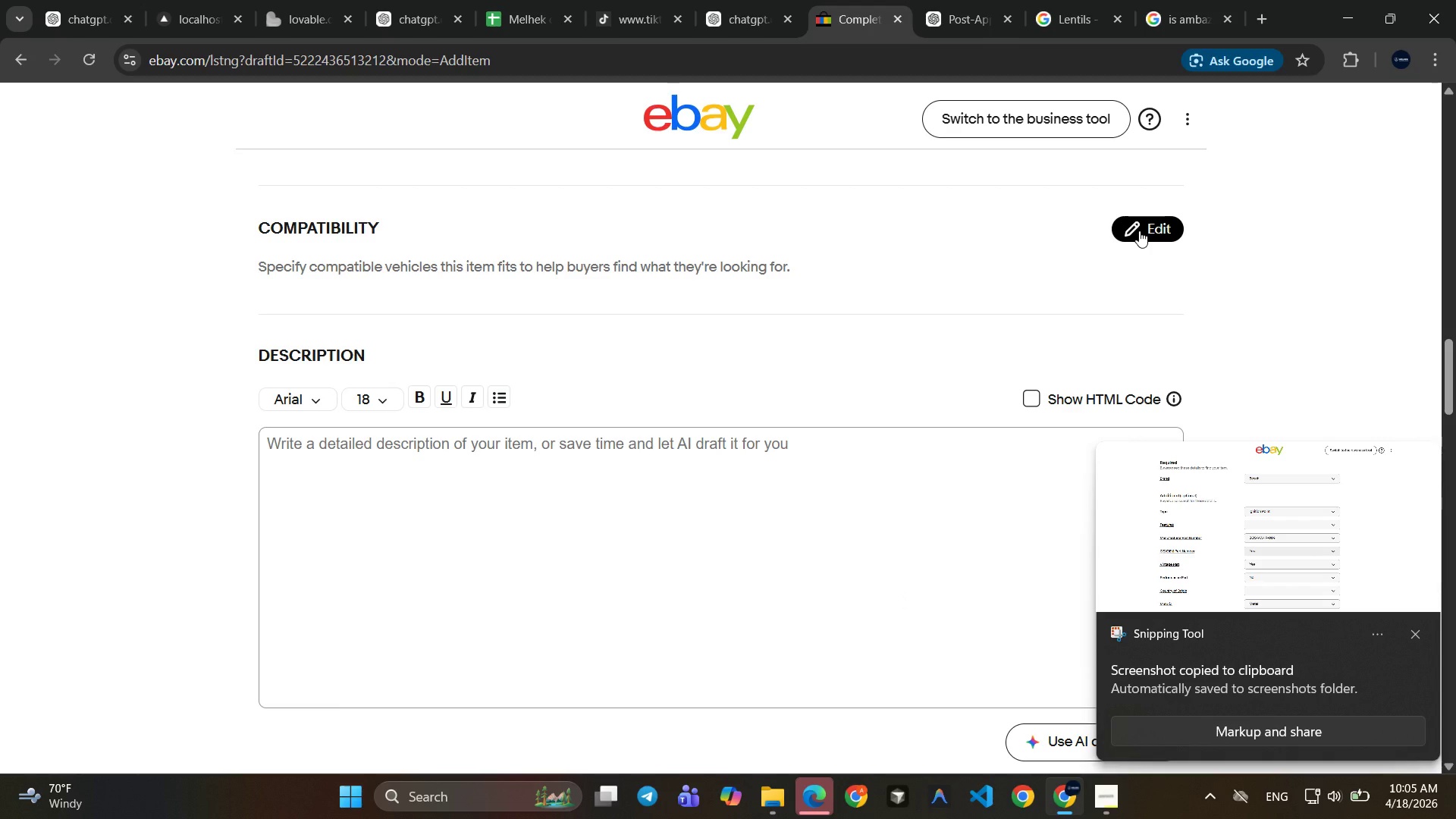 
wait(6.06)
 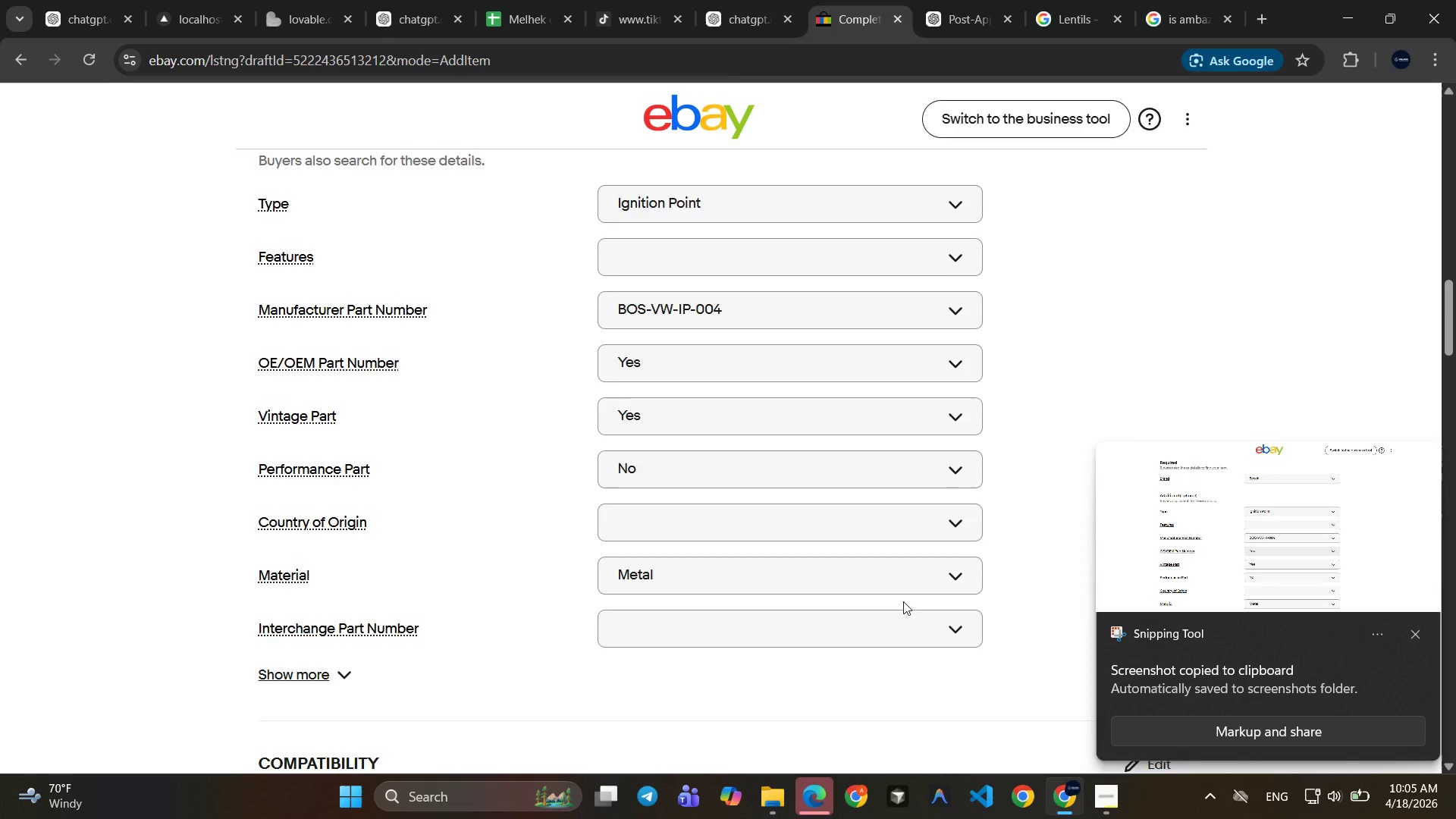 
left_click([1139, 231])
 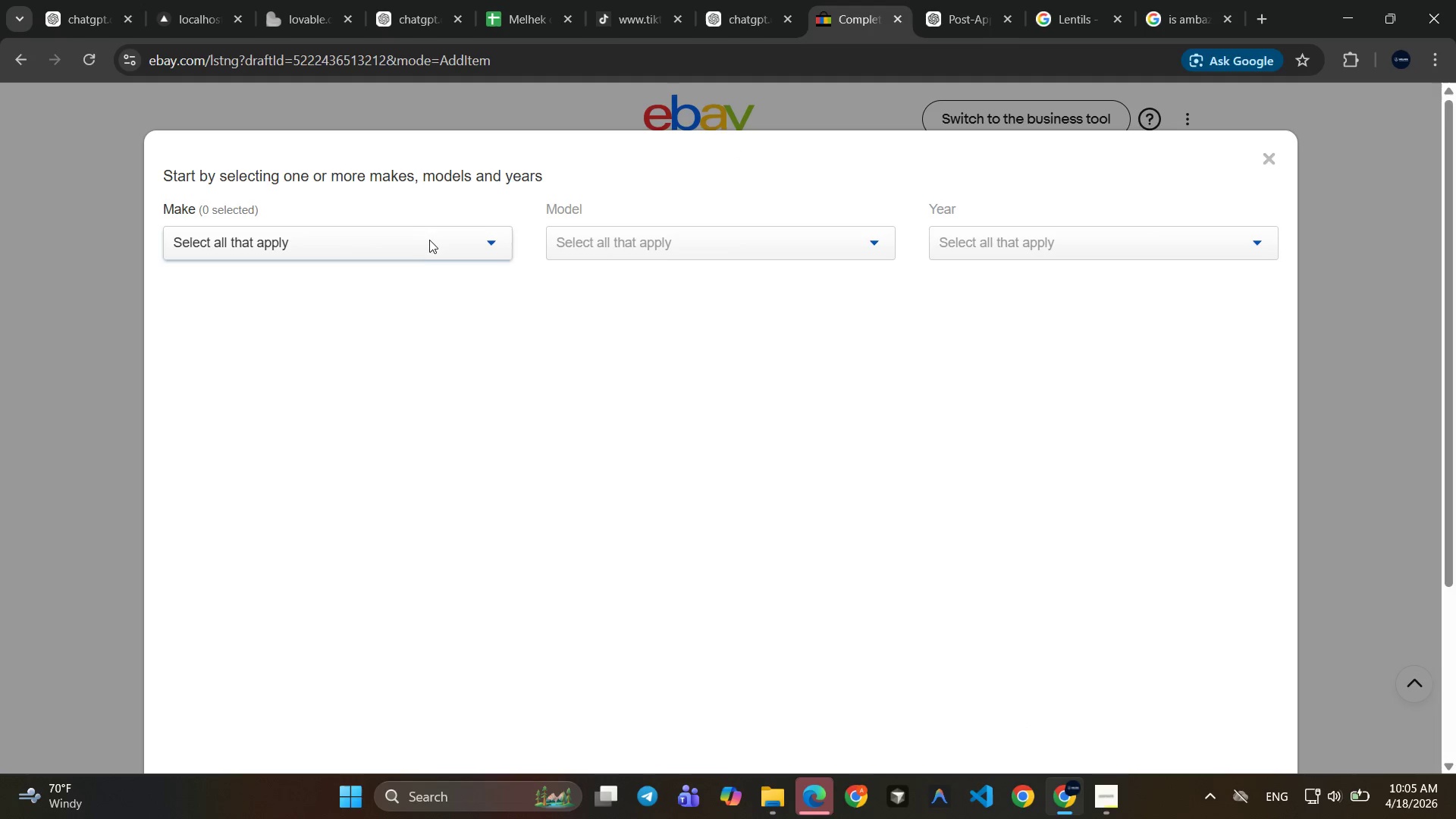 
left_click([422, 246])
 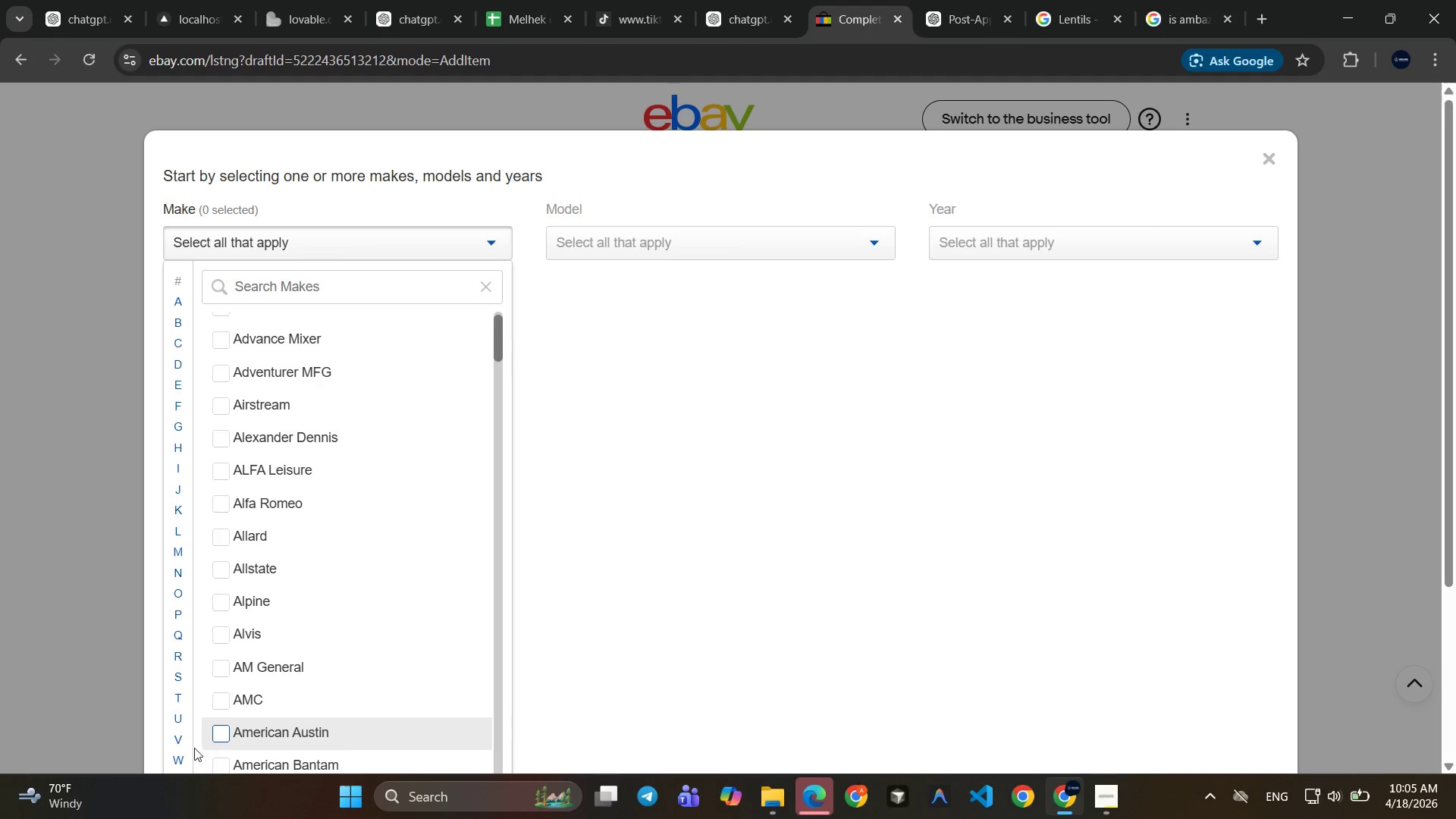 
left_click([180, 737])
 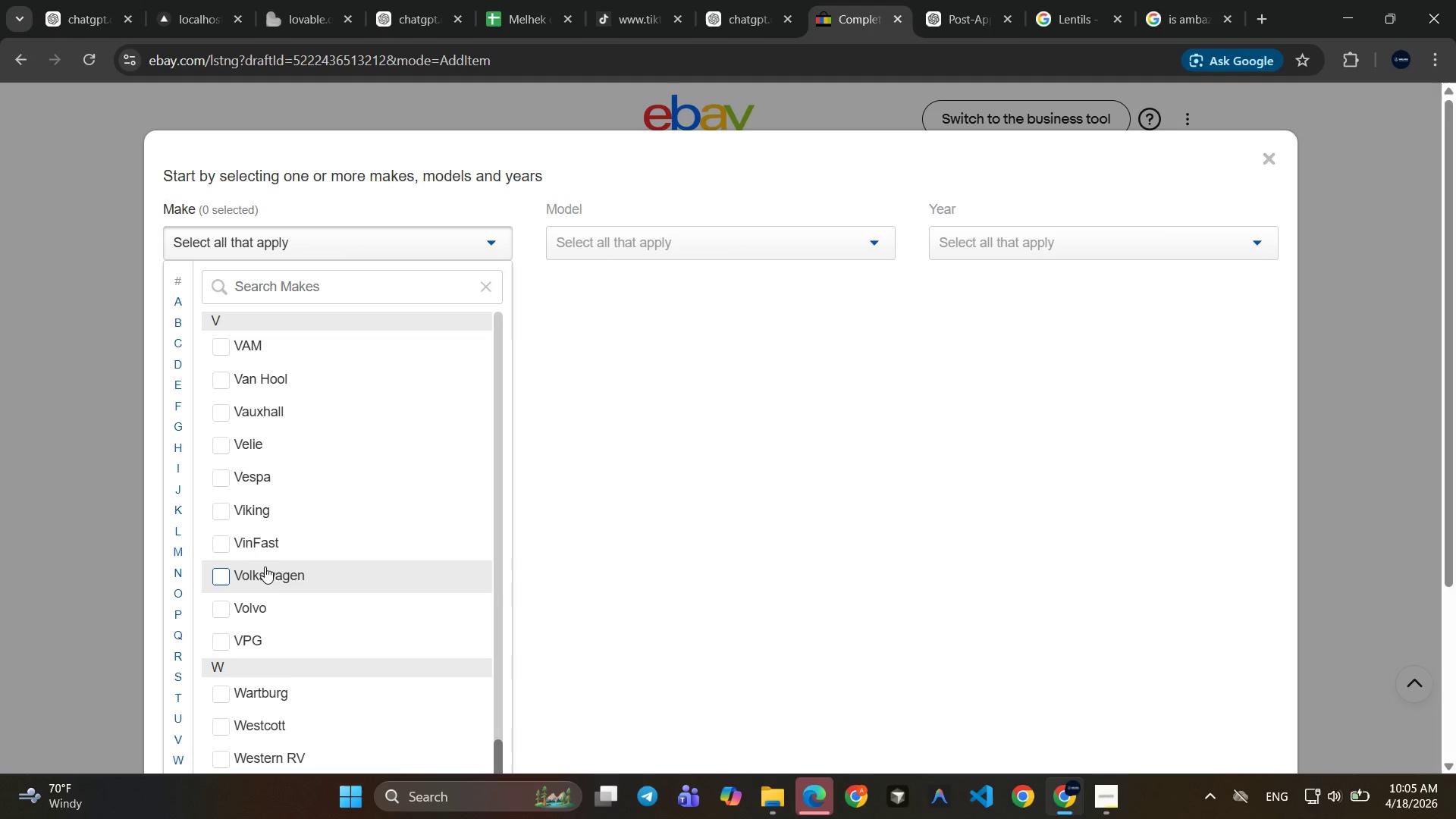 
left_click([265, 567])
 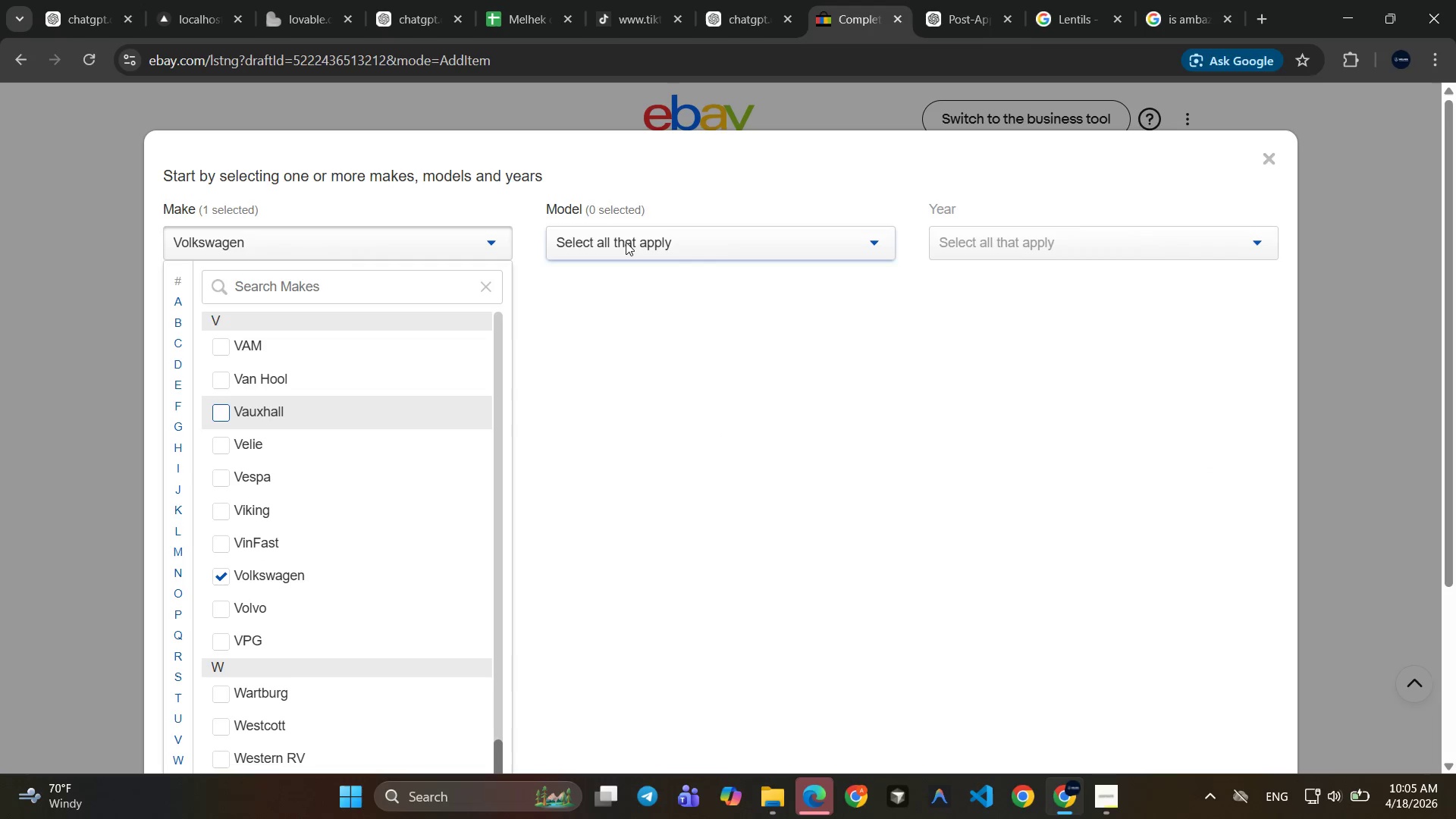 
left_click([626, 242])
 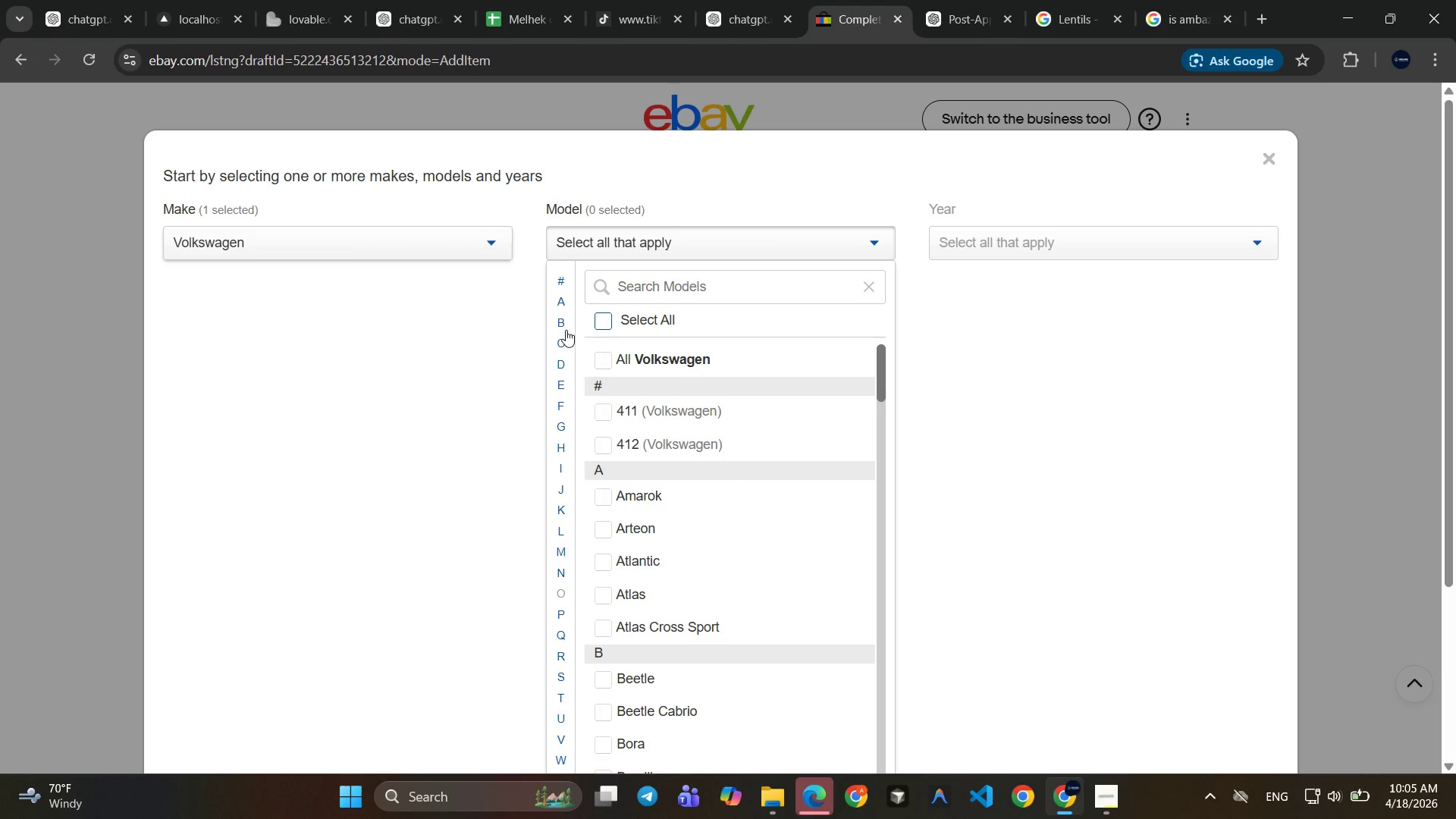 
left_click([562, 329])
 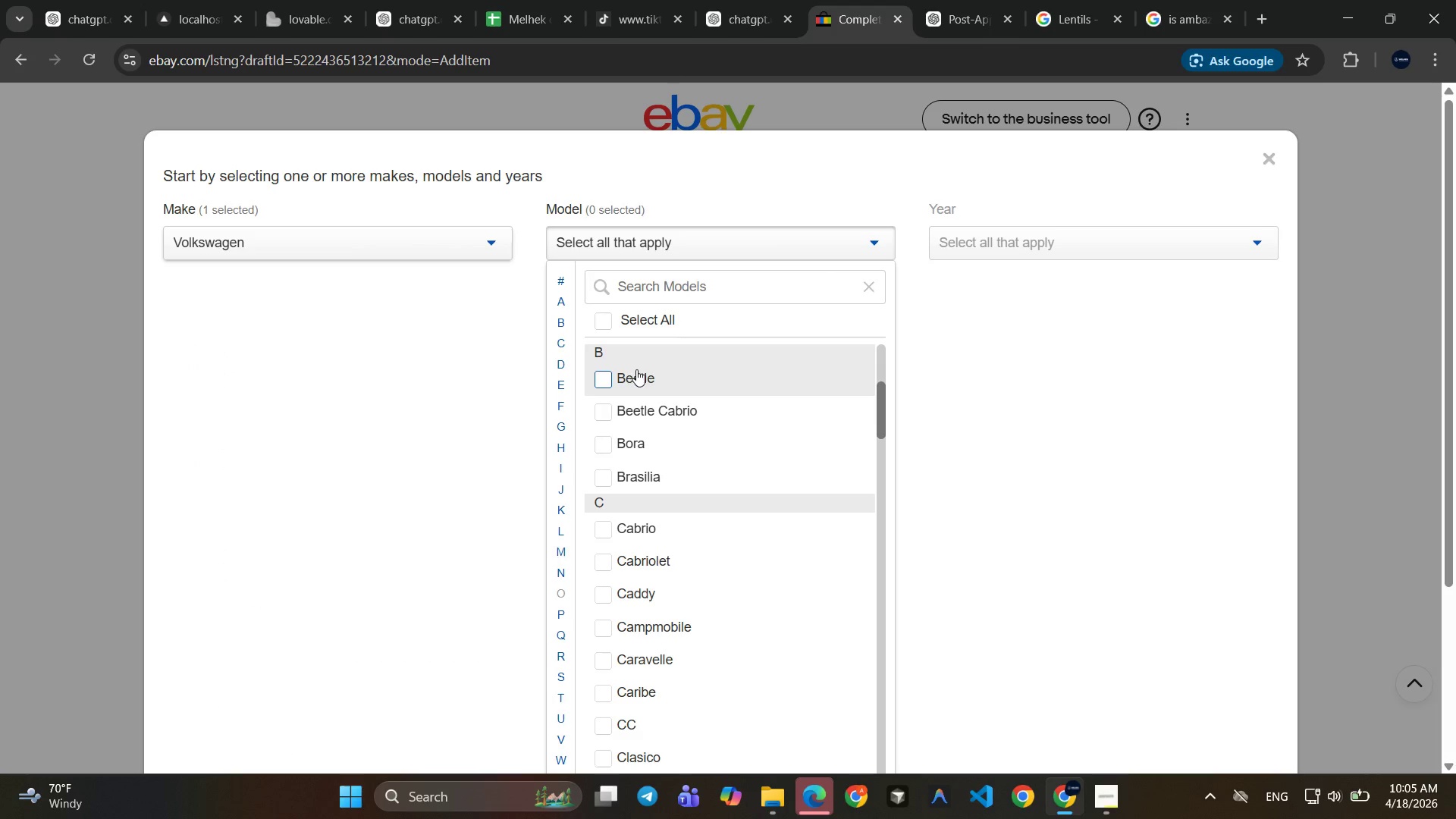 
left_click([636, 369])
 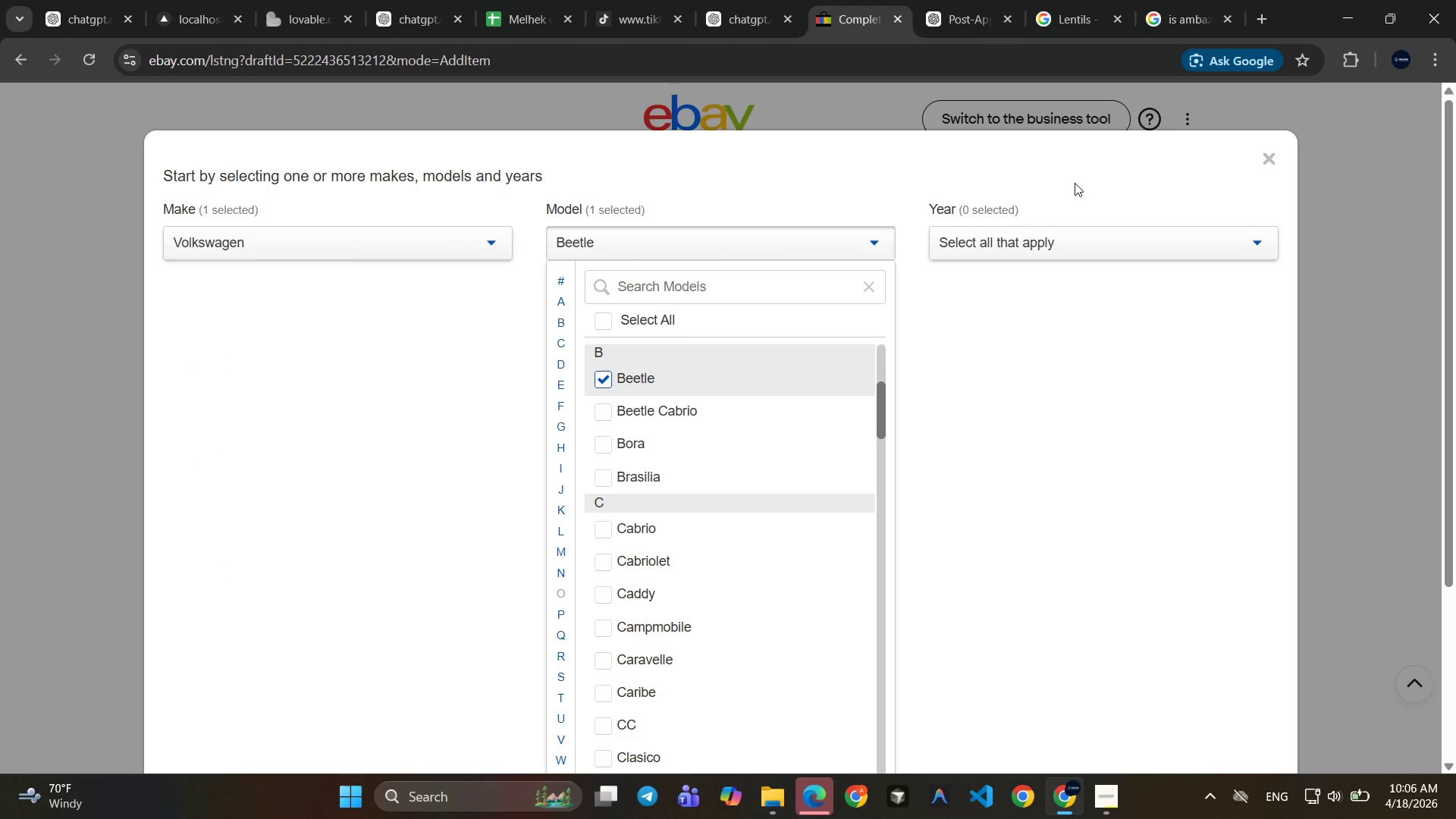 
left_click([1028, 234])
 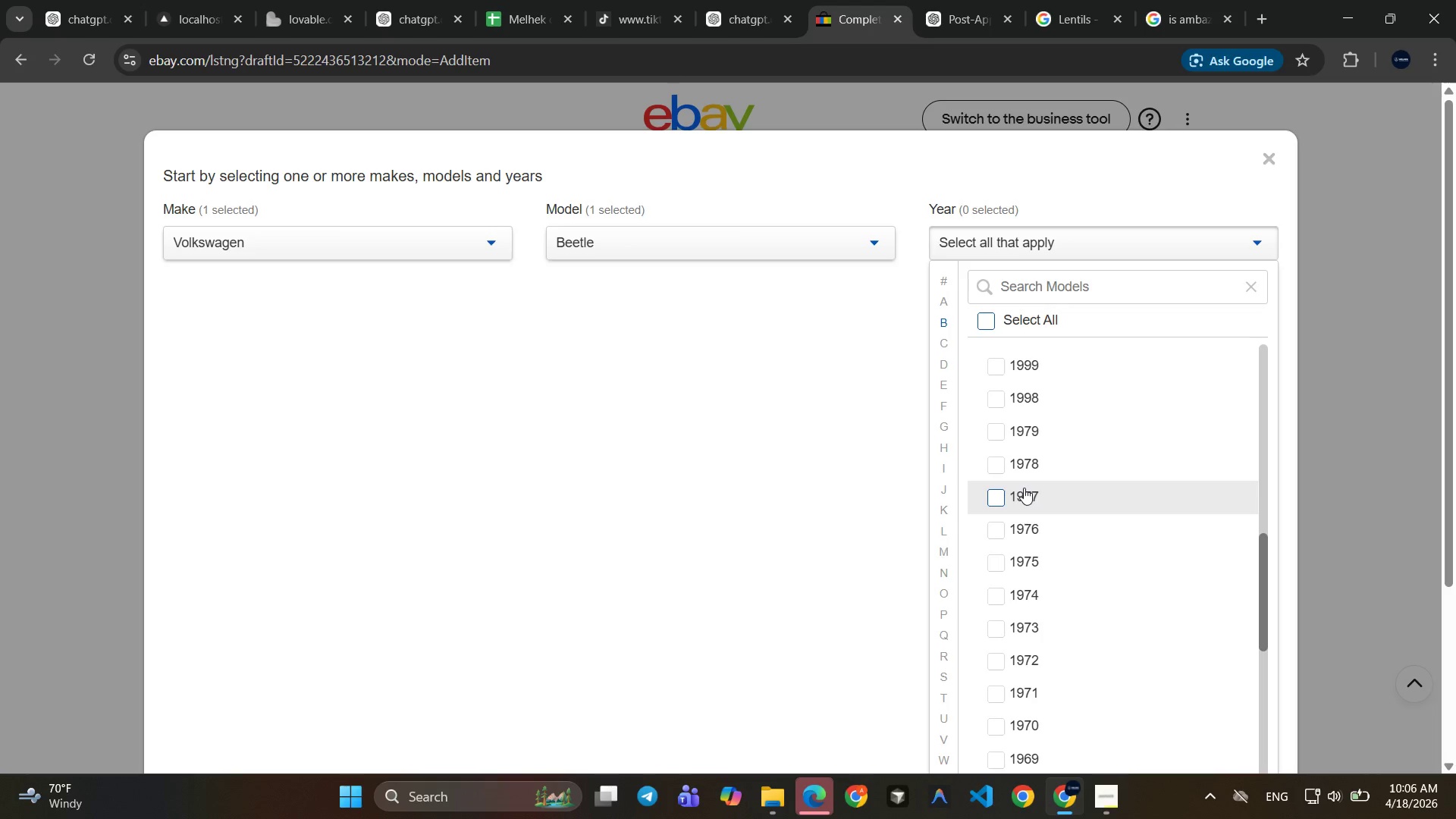 
wait(9.3)
 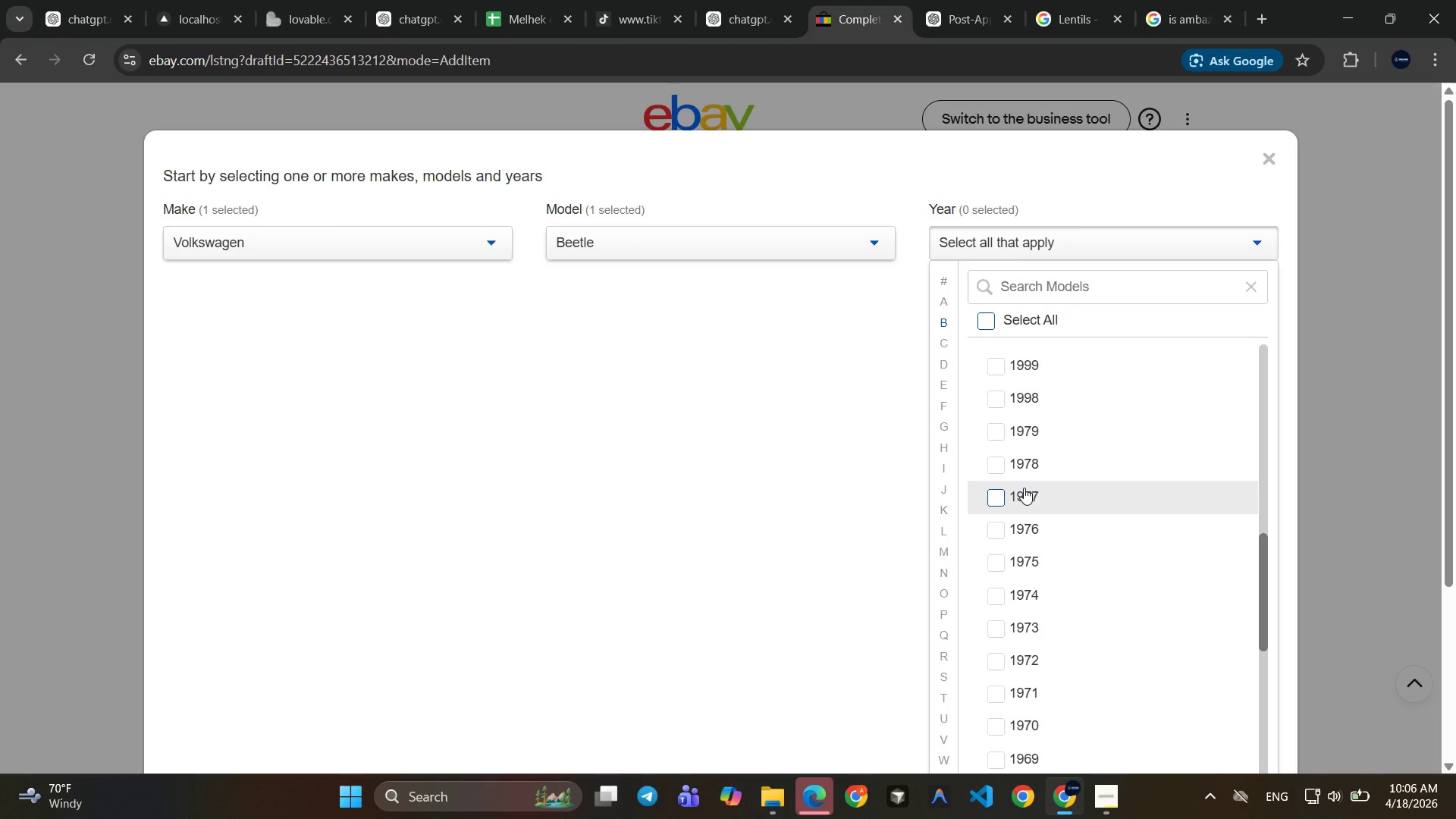 
left_click([1034, 491])
 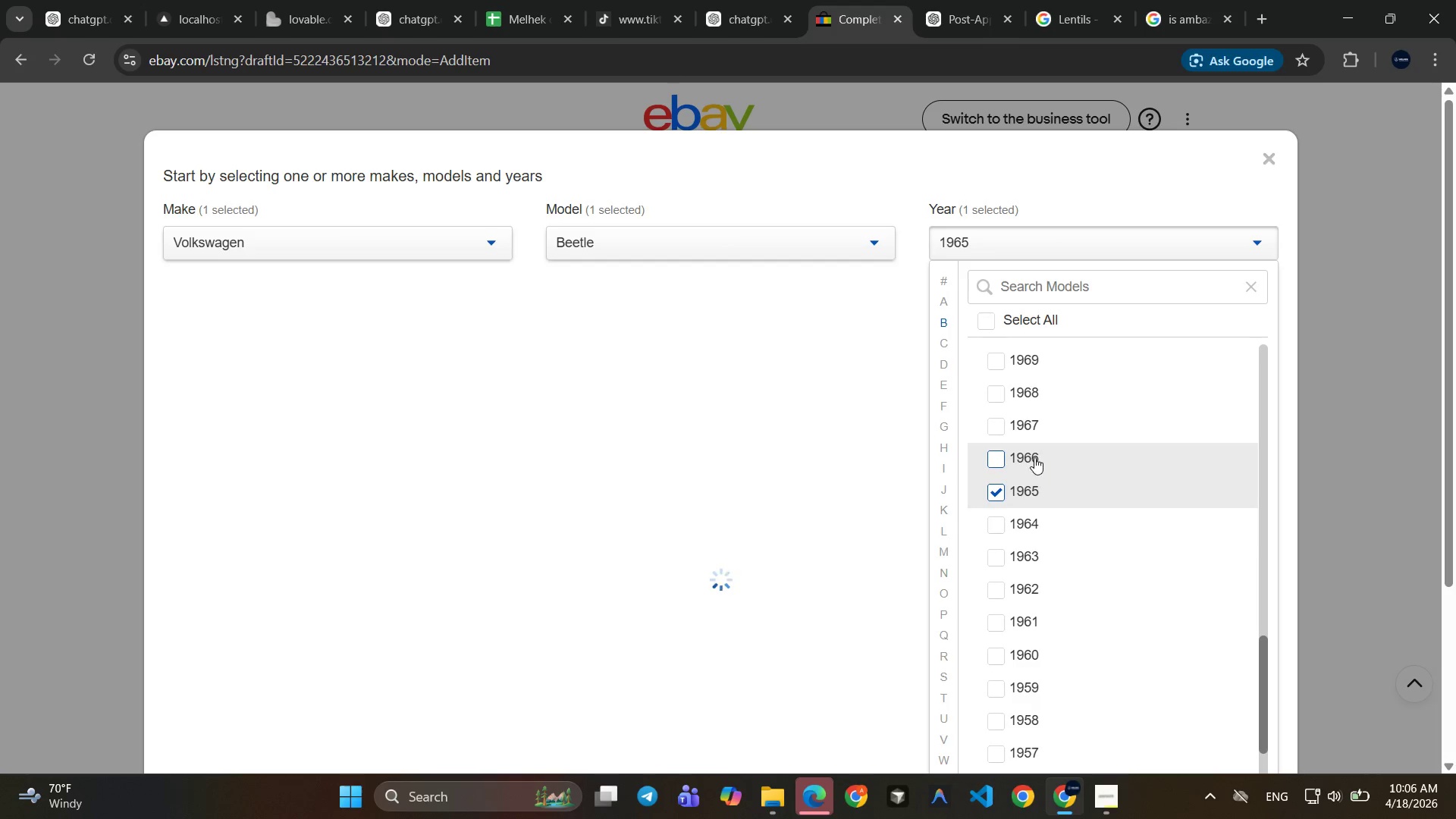 
left_click([1034, 457])
 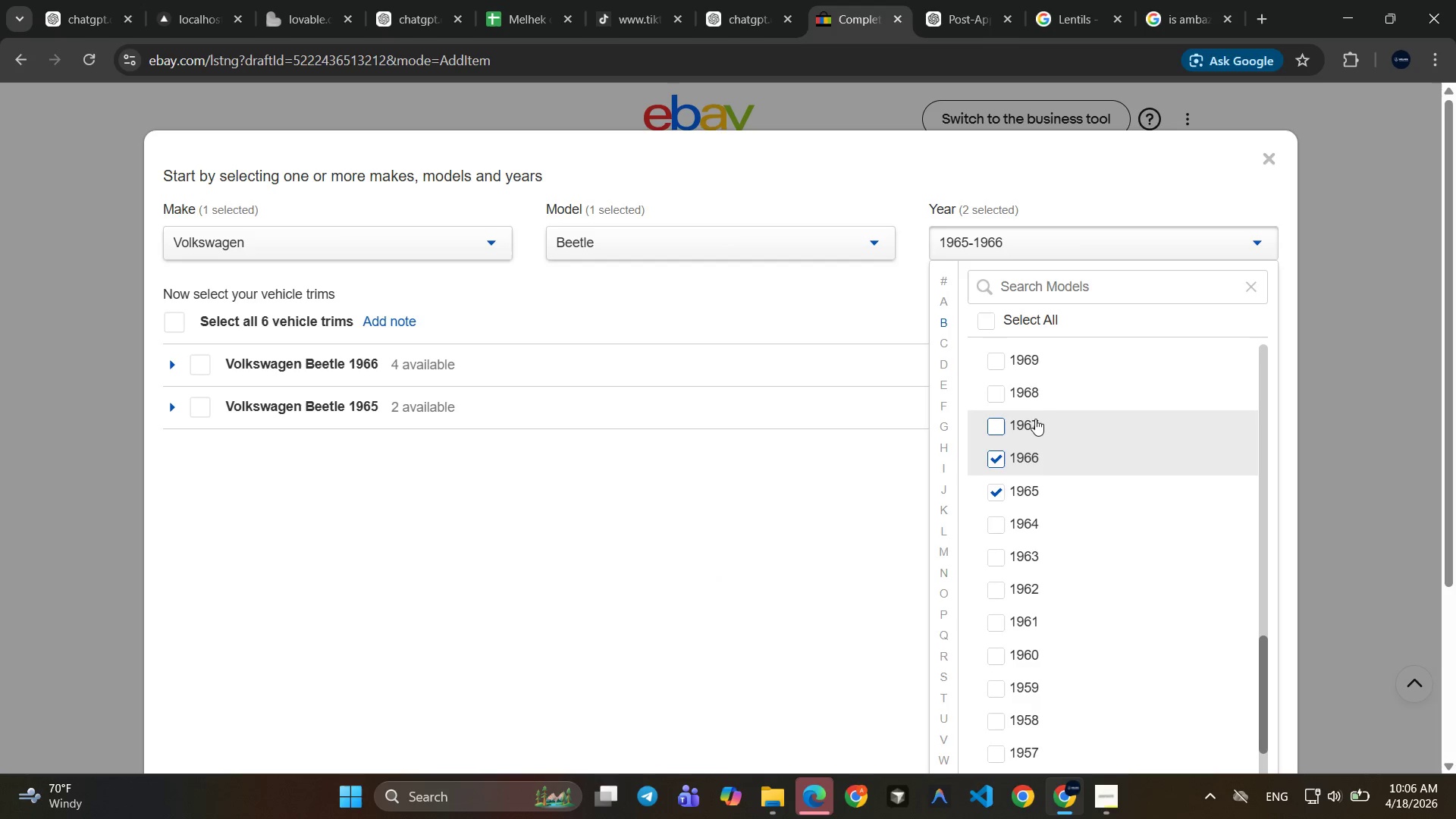 
left_click([1035, 418])
 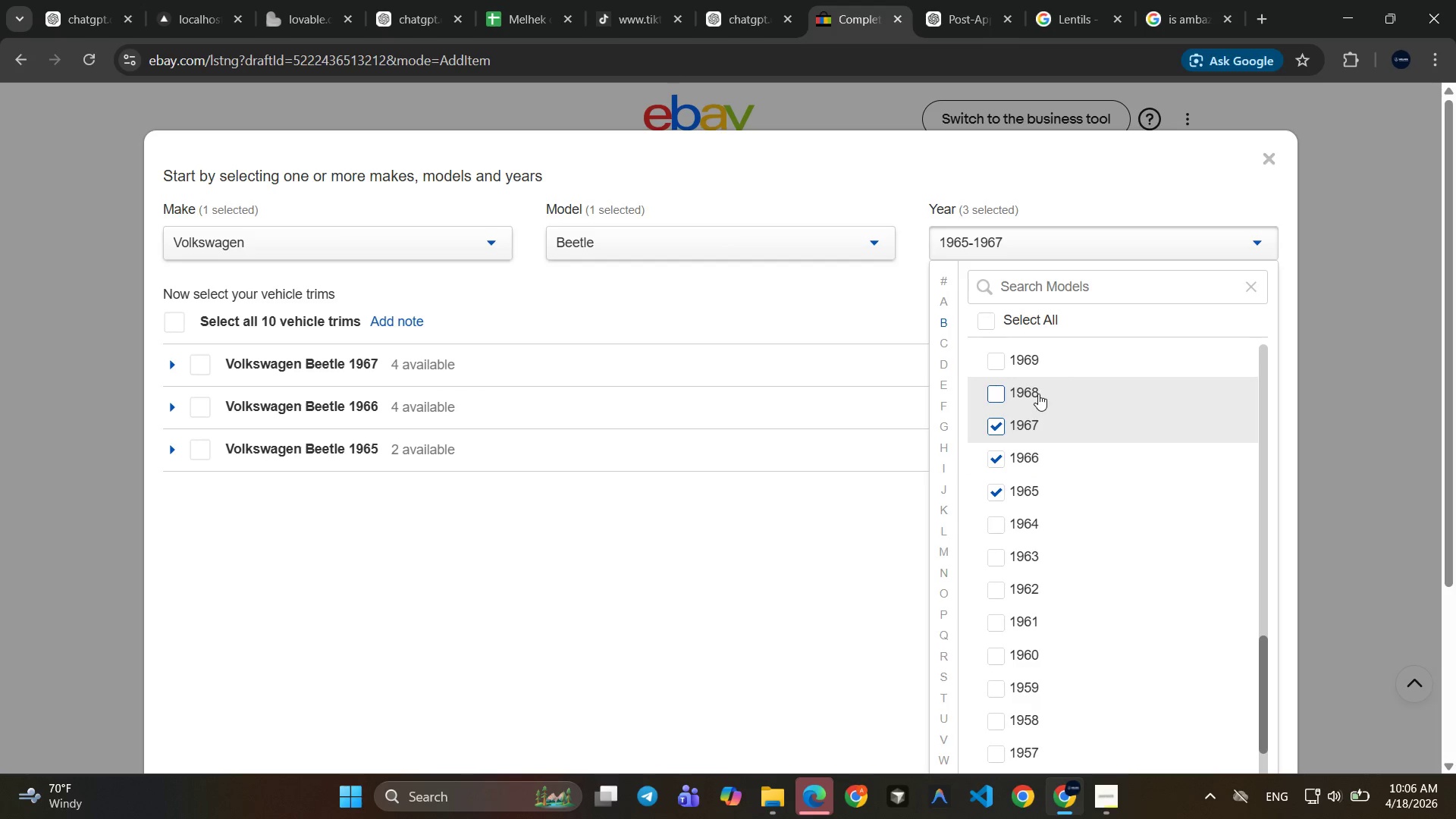 
left_click([1038, 394])
 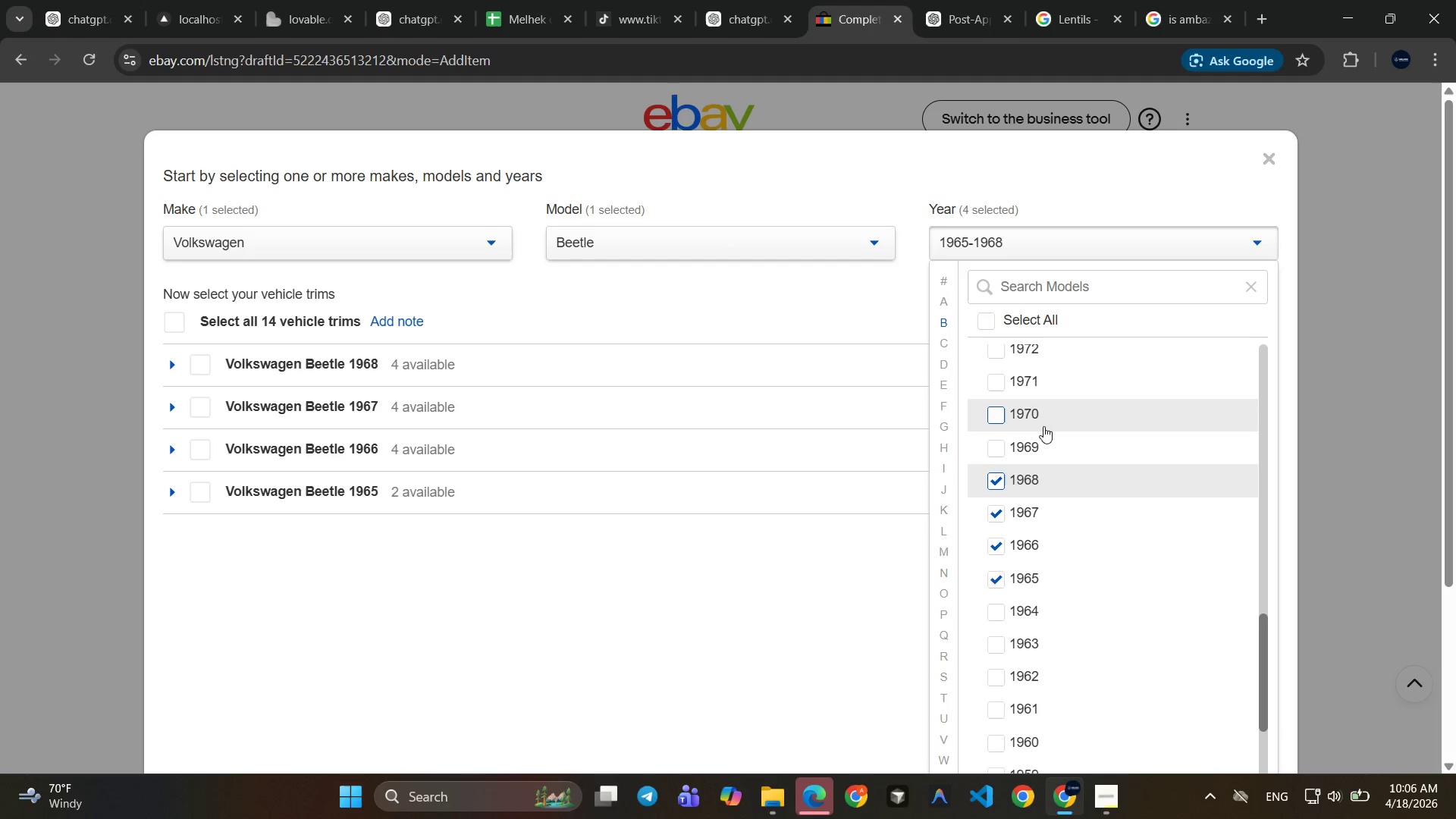 
left_click_drag(start_coordinate=[1043, 439], to_coordinate=[1047, 409])
 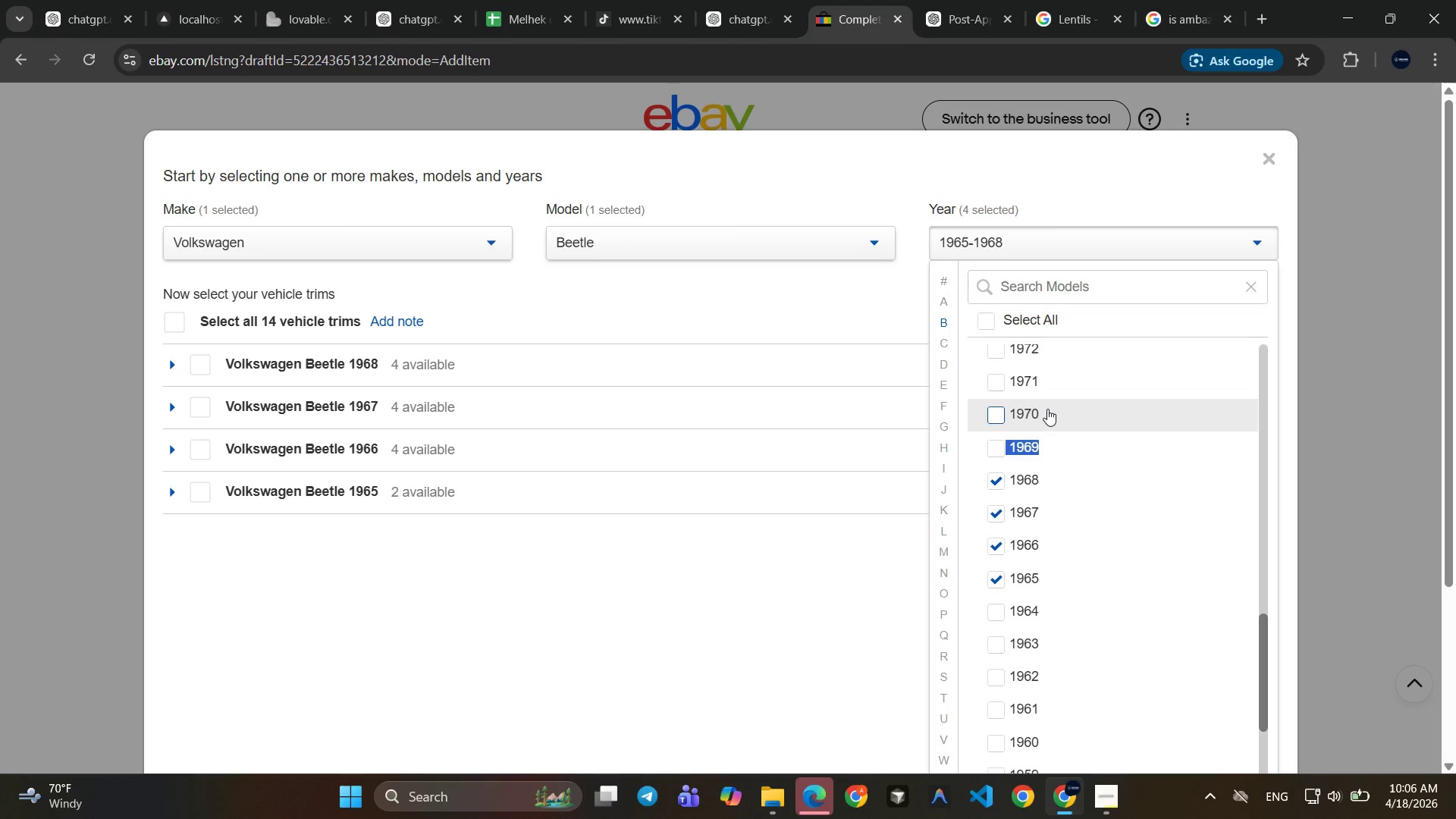 
left_click([1047, 409])
 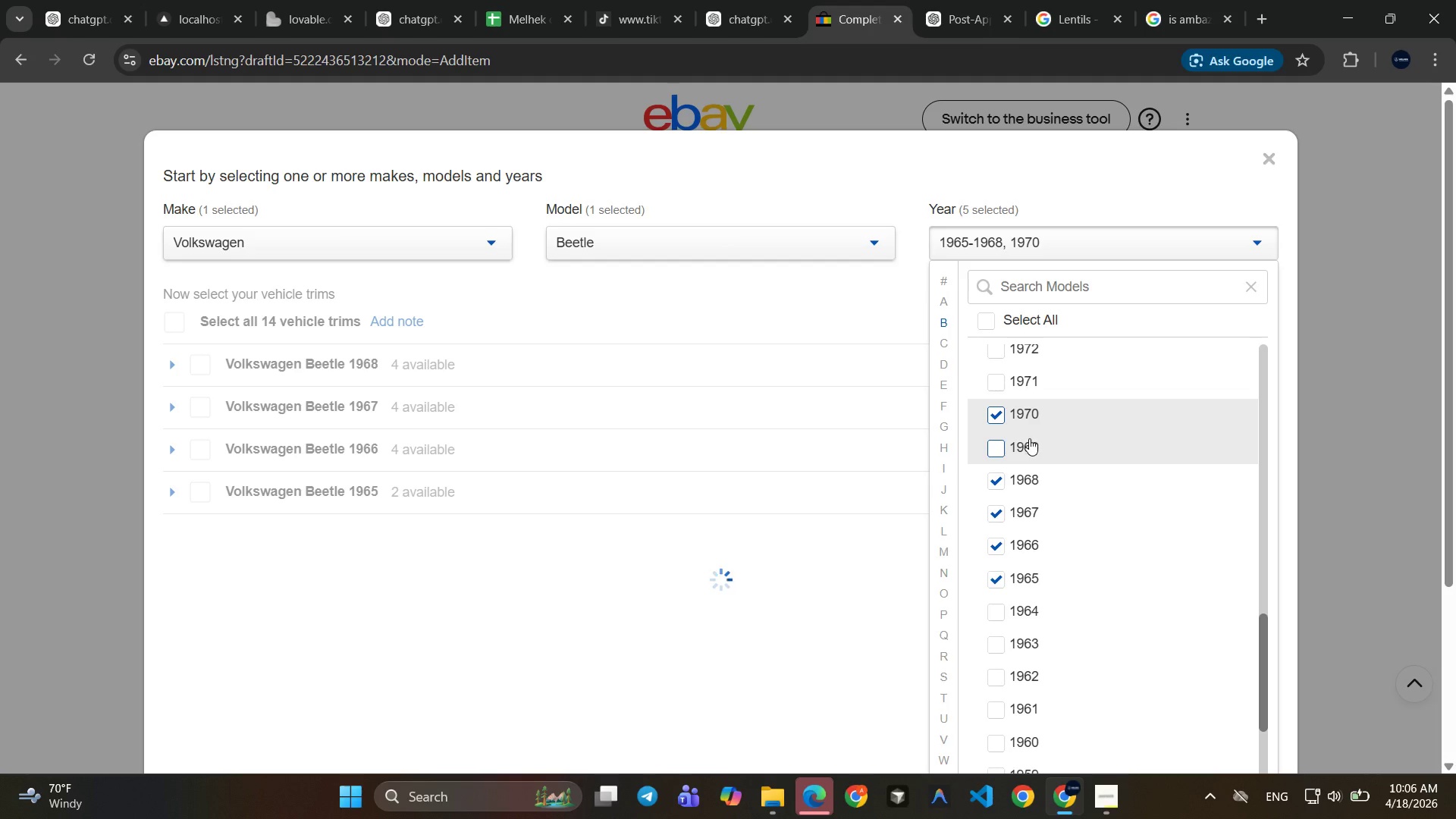 
left_click([1029, 438])
 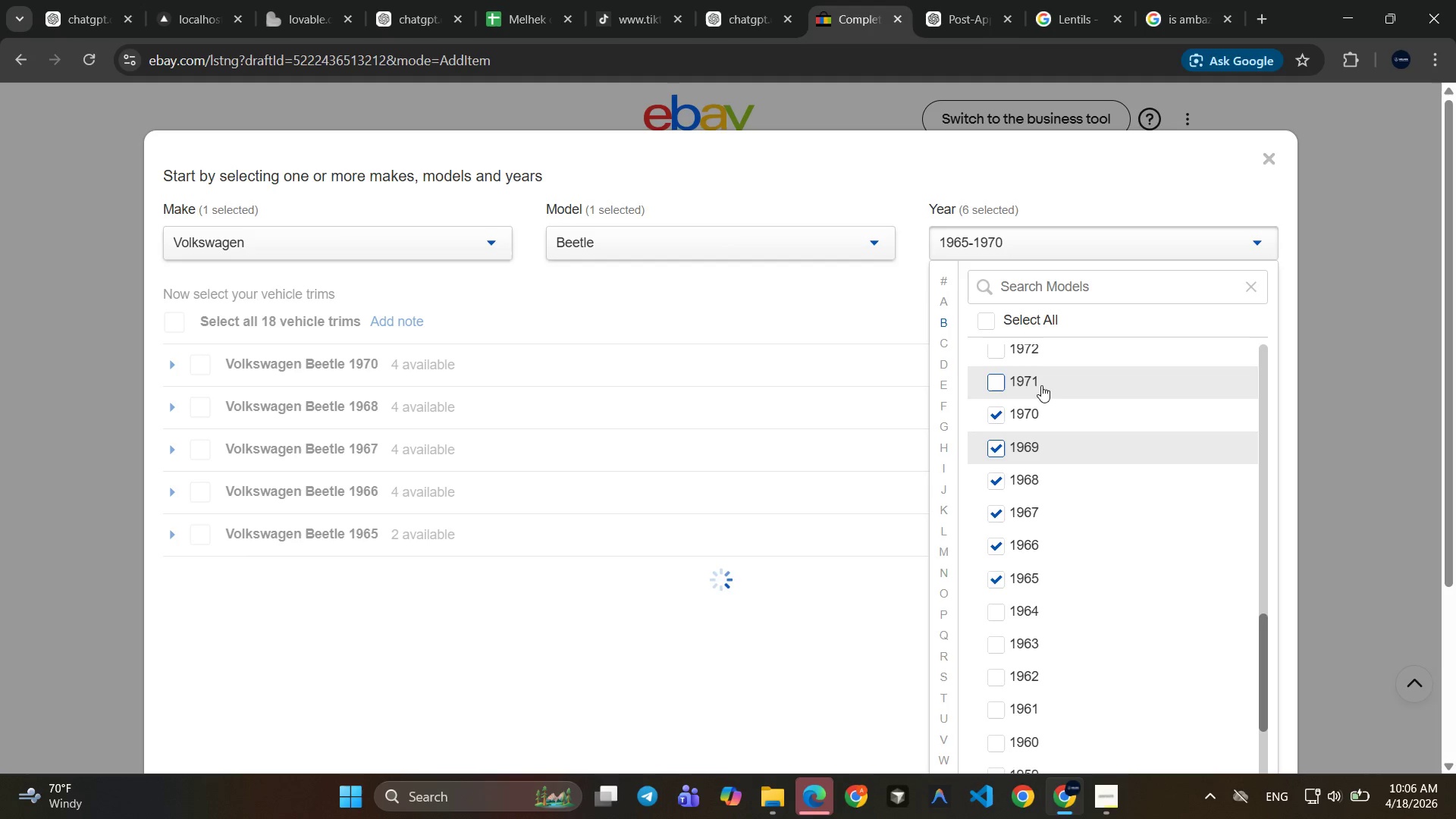 
left_click([1041, 385])
 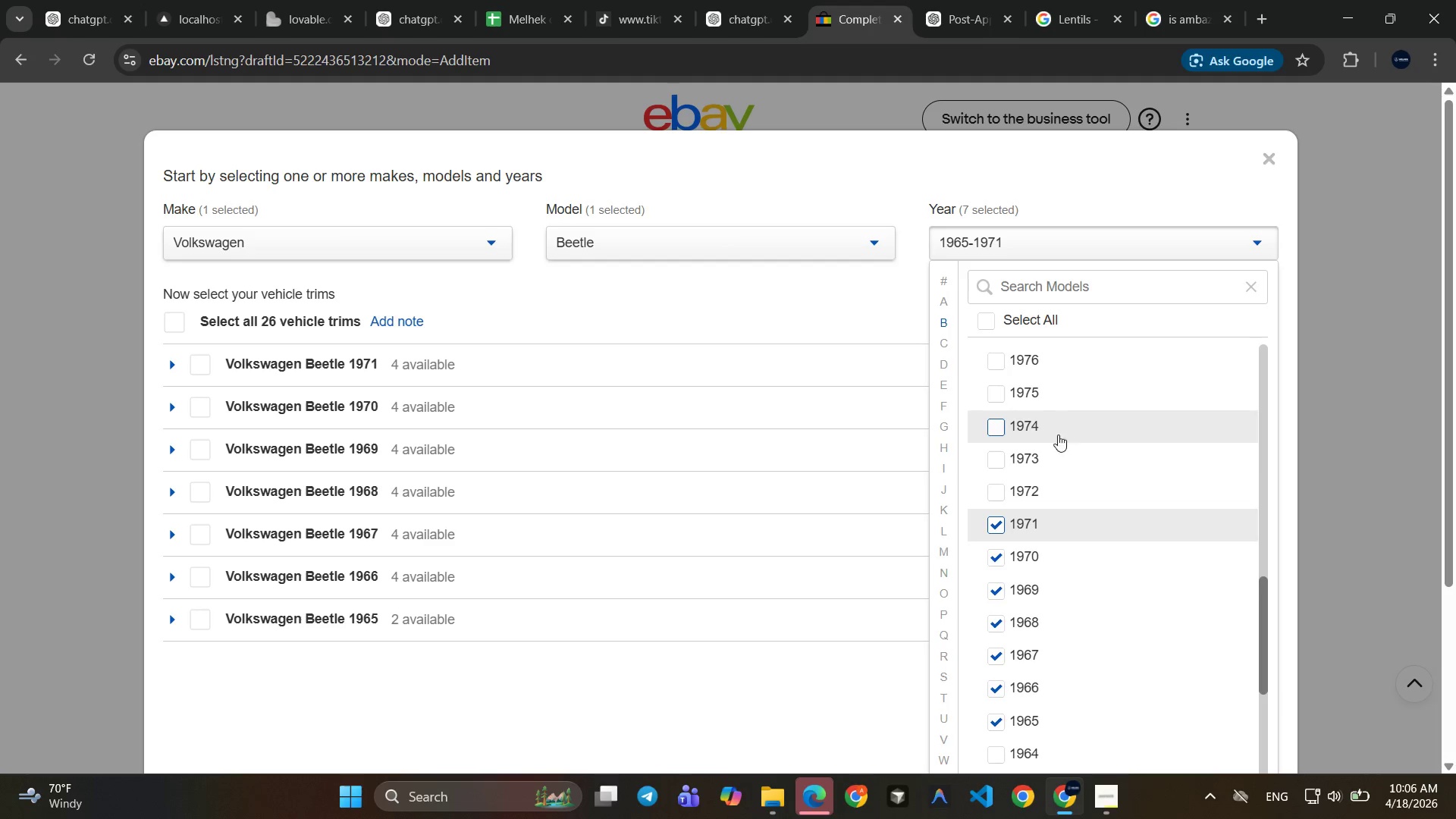 
left_click([1052, 482])
 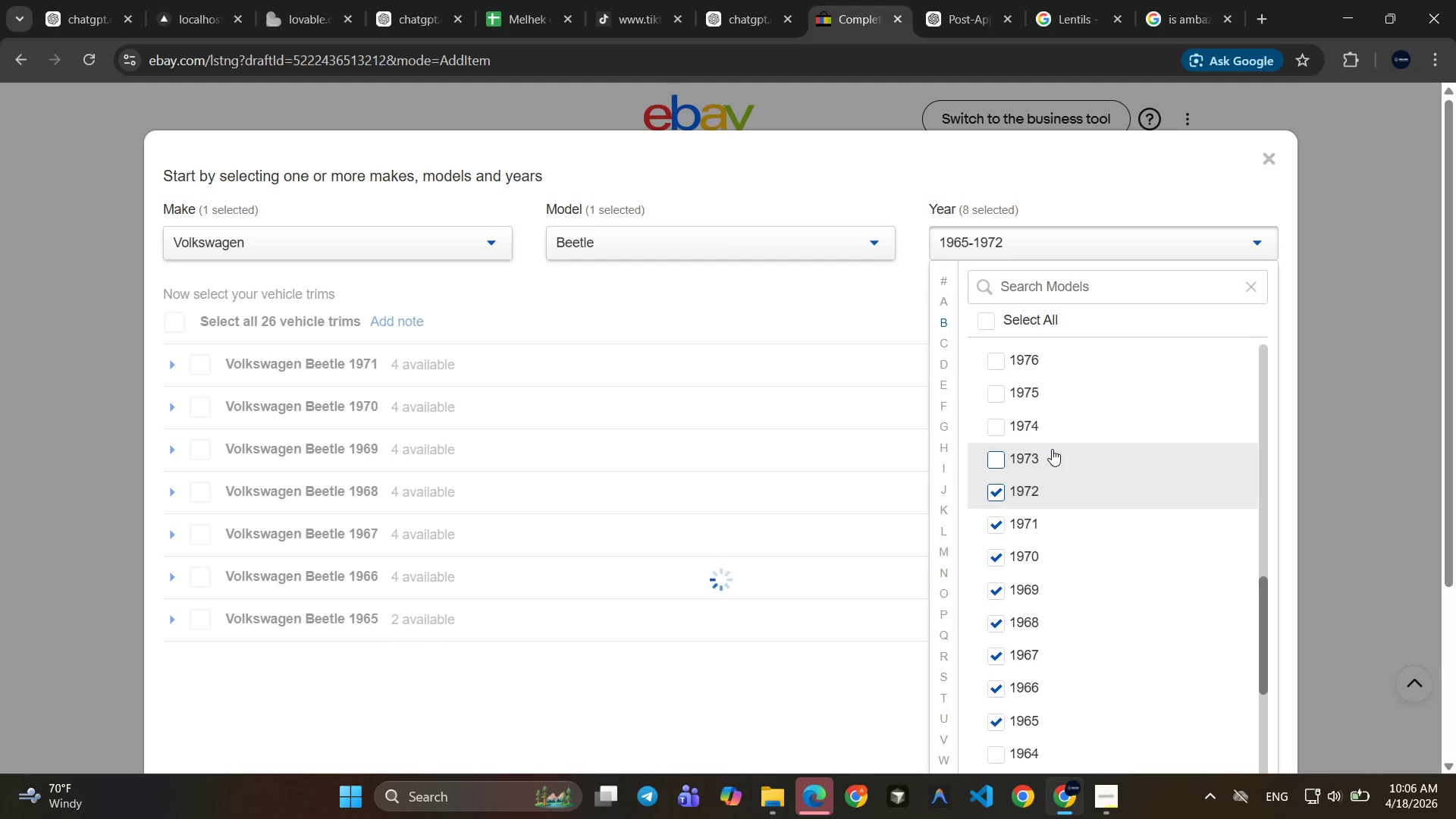 
left_click([1052, 449])
 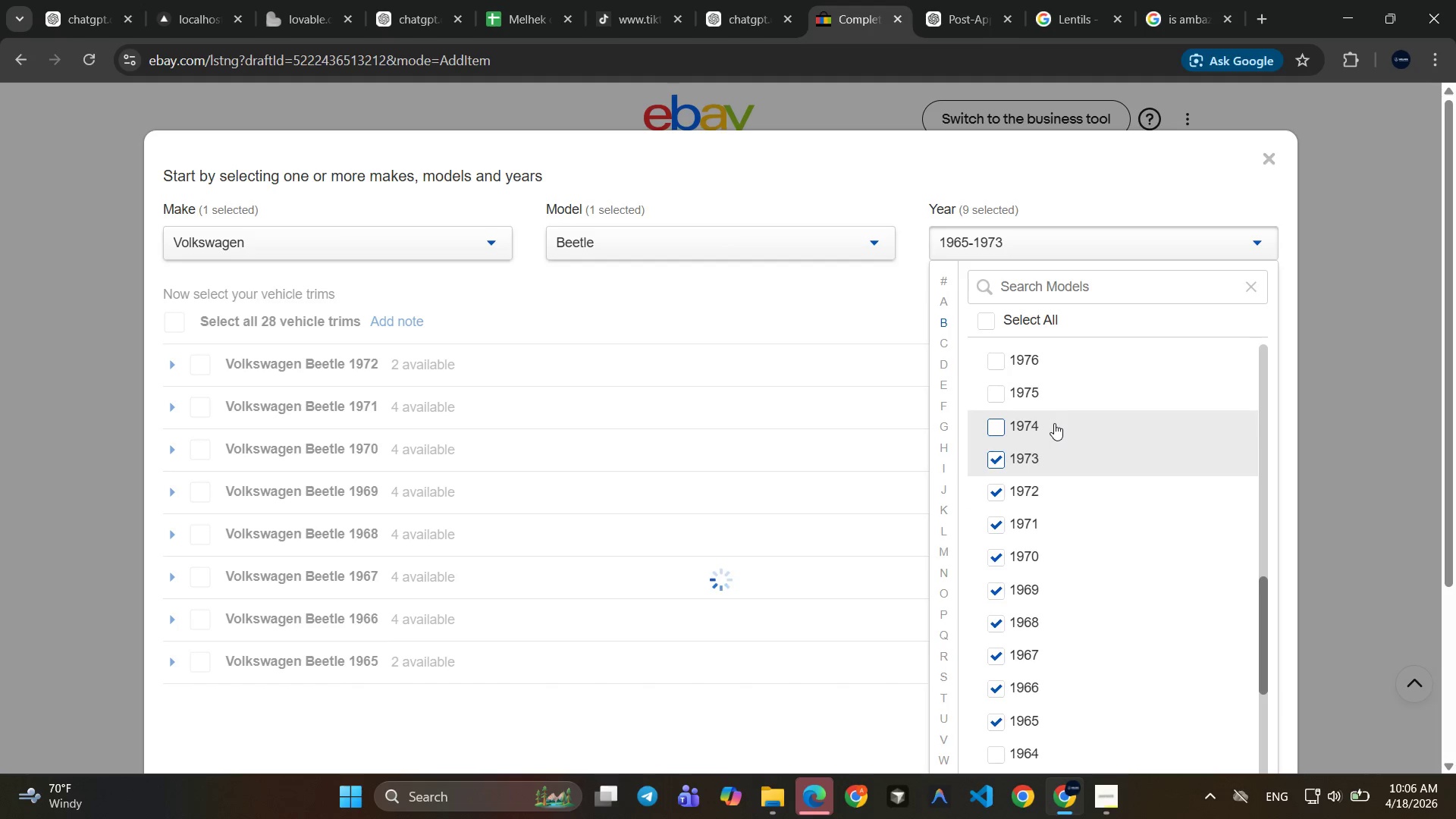 
left_click([1054, 423])
 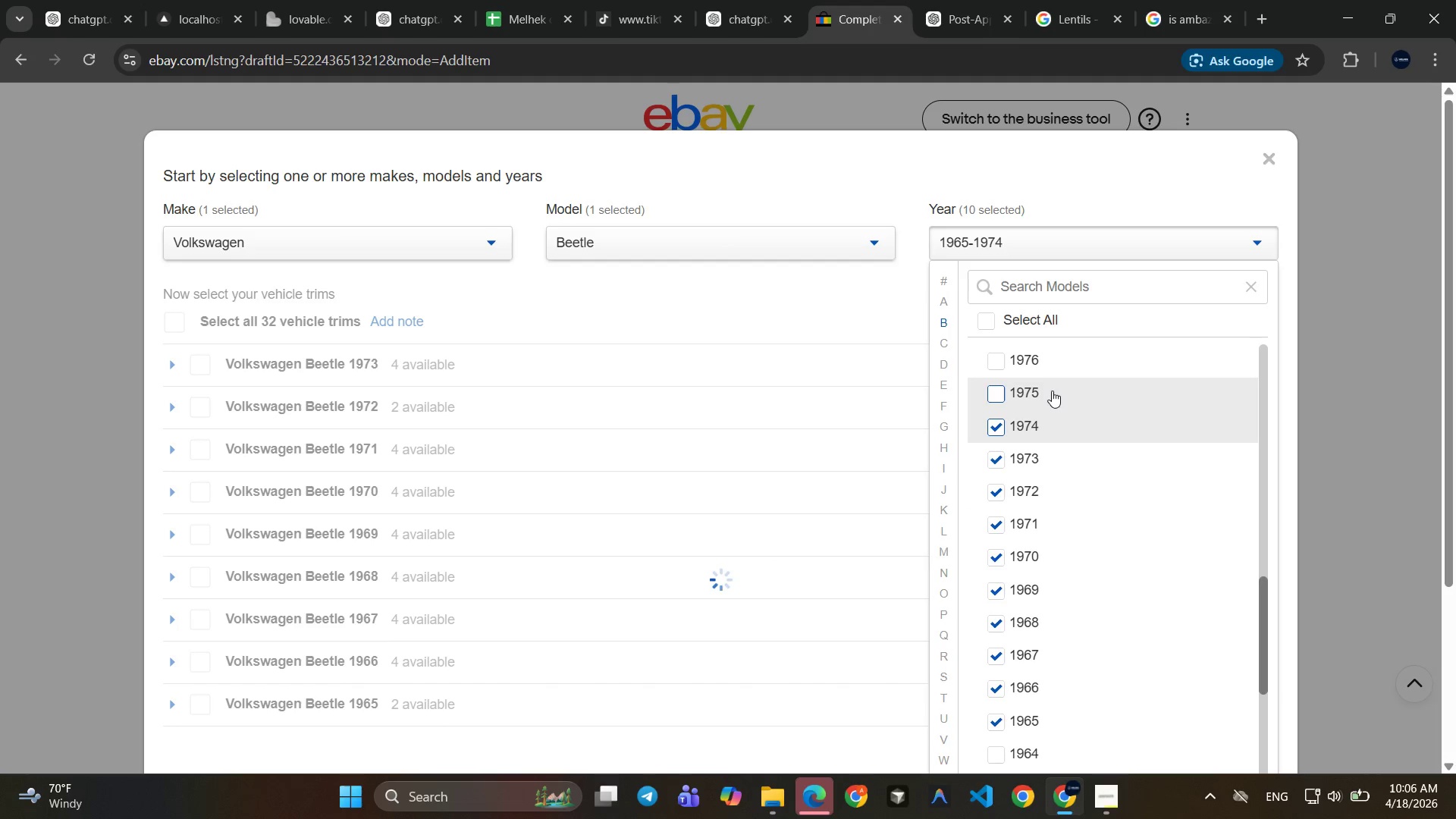 
left_click([1052, 391])
 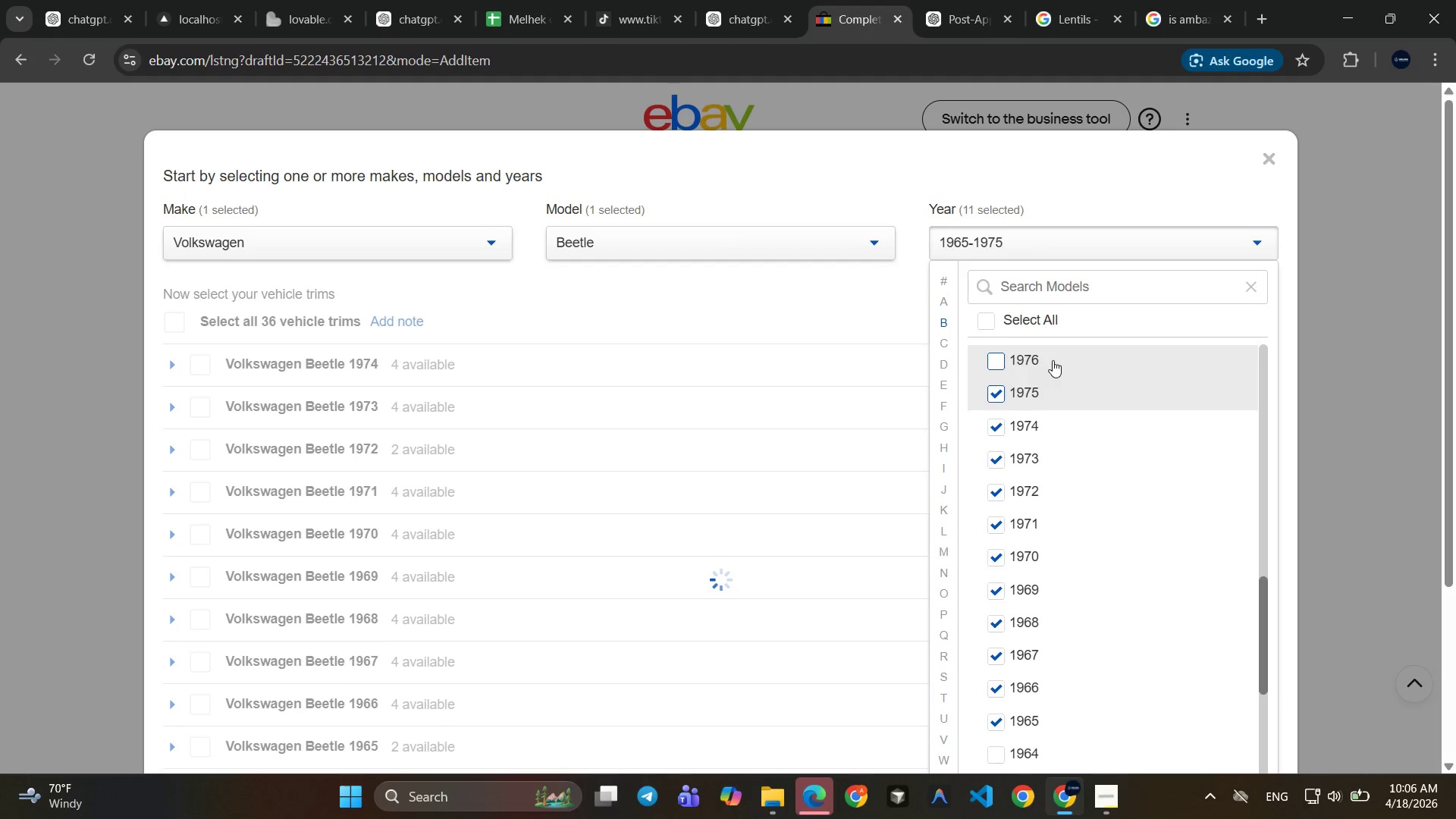 
left_click([1053, 360])
 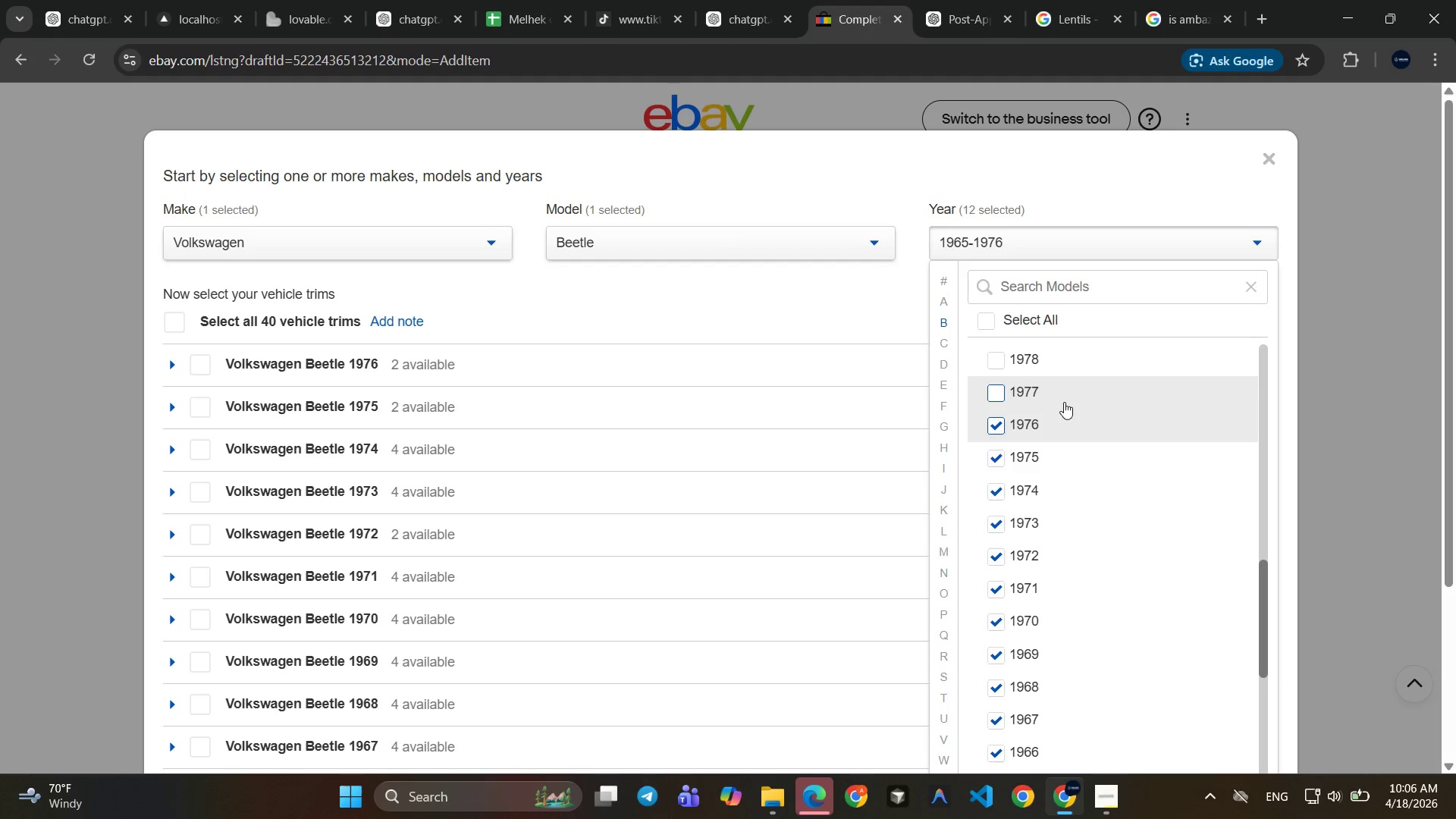 
left_click([1064, 397])
 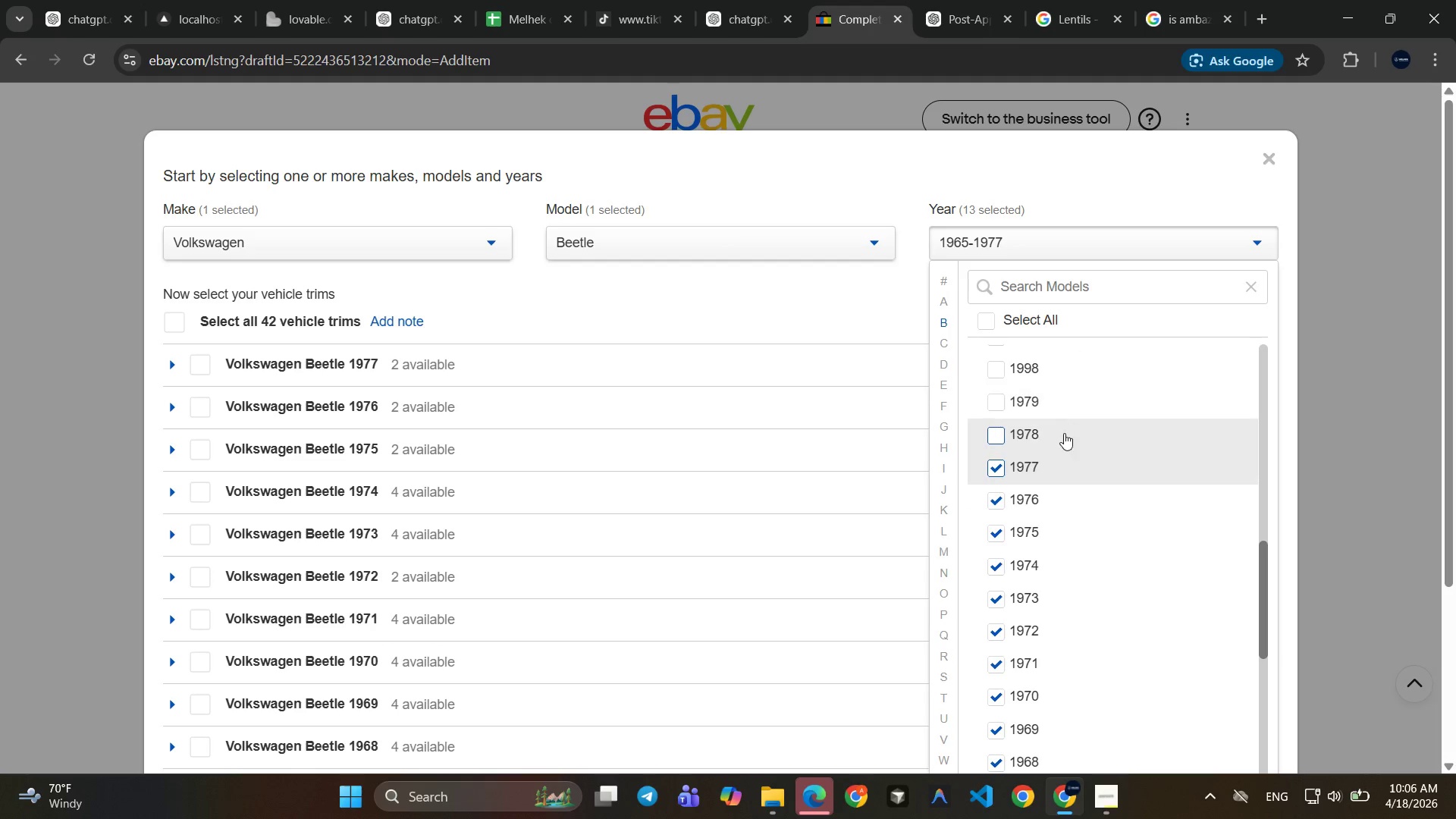 
left_click([1064, 436])
 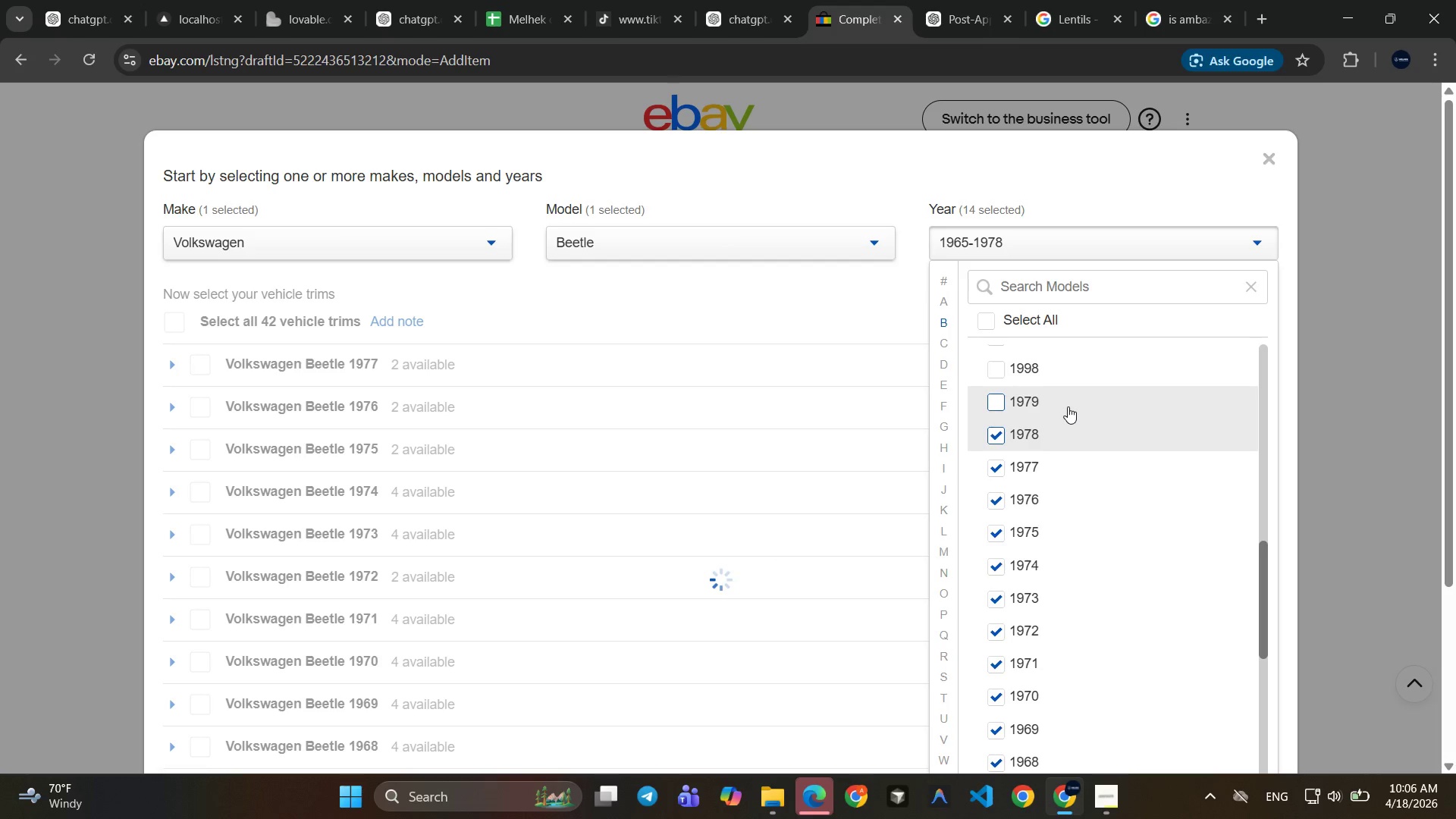 
left_click([1068, 406])
 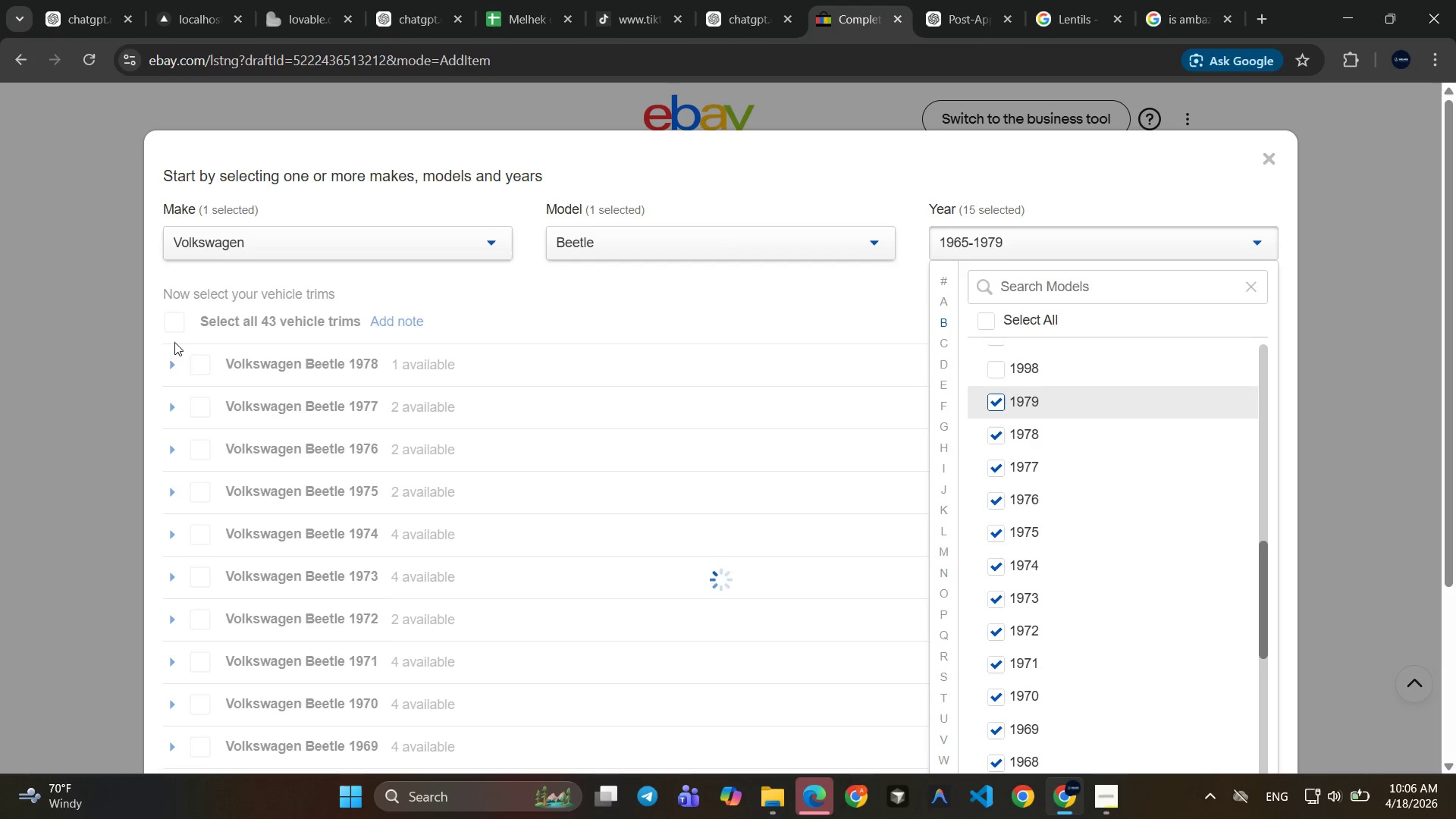 
left_click([171, 329])
 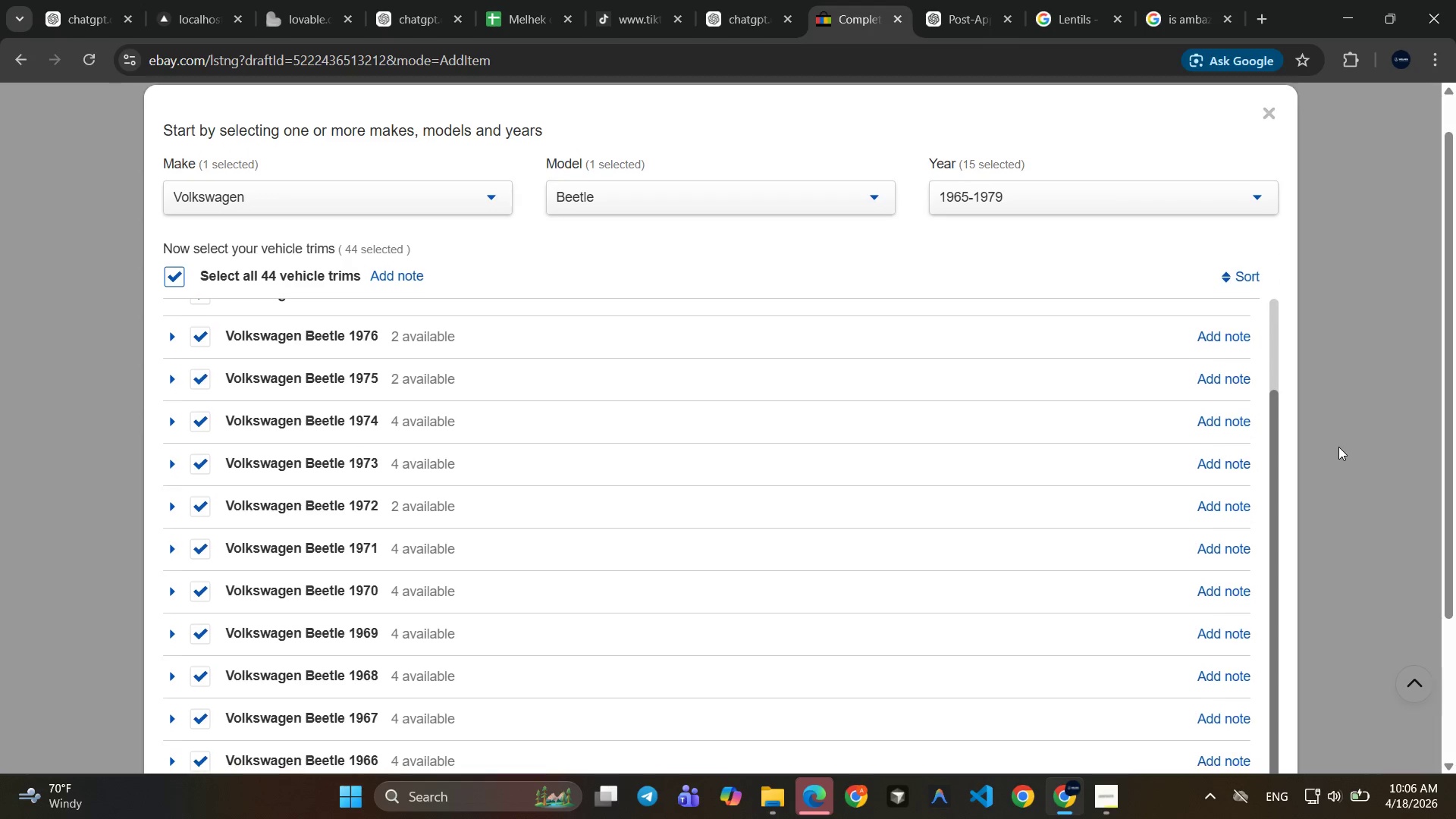 
wait(6.77)
 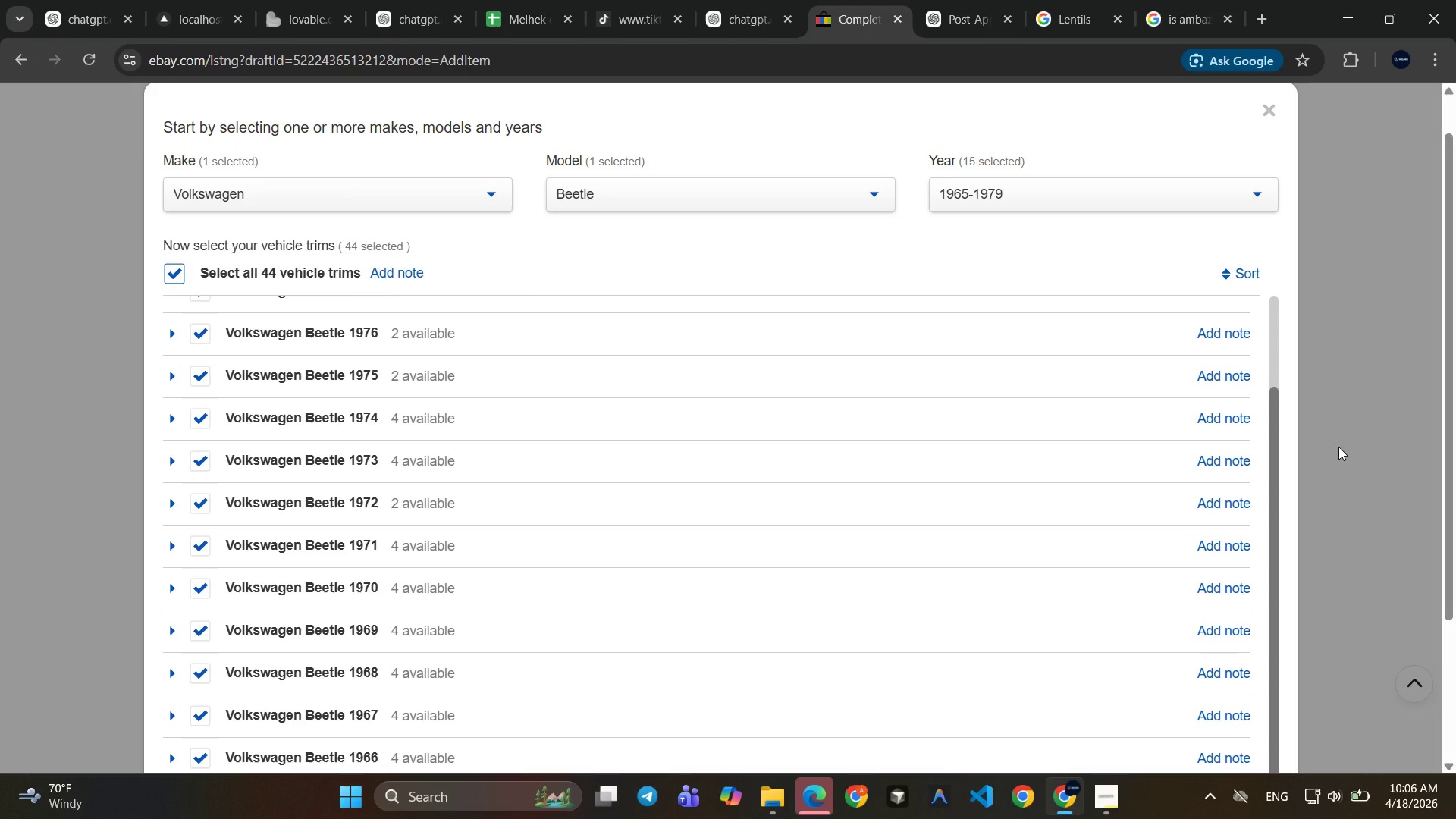 
key(Meta+Shift+S)
 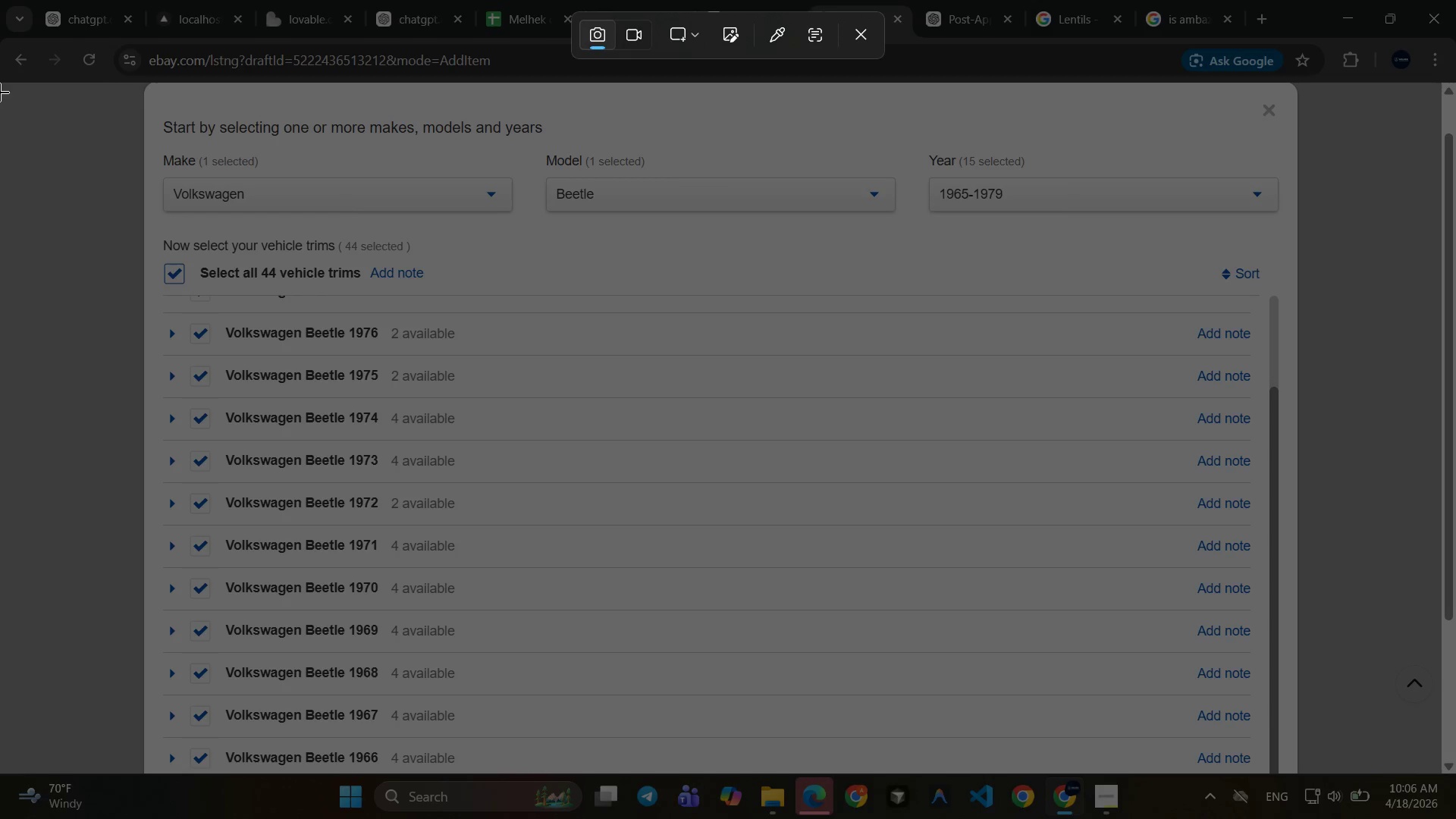 
left_click_drag(start_coordinate=[0, 82], to_coordinate=[1439, 769])
 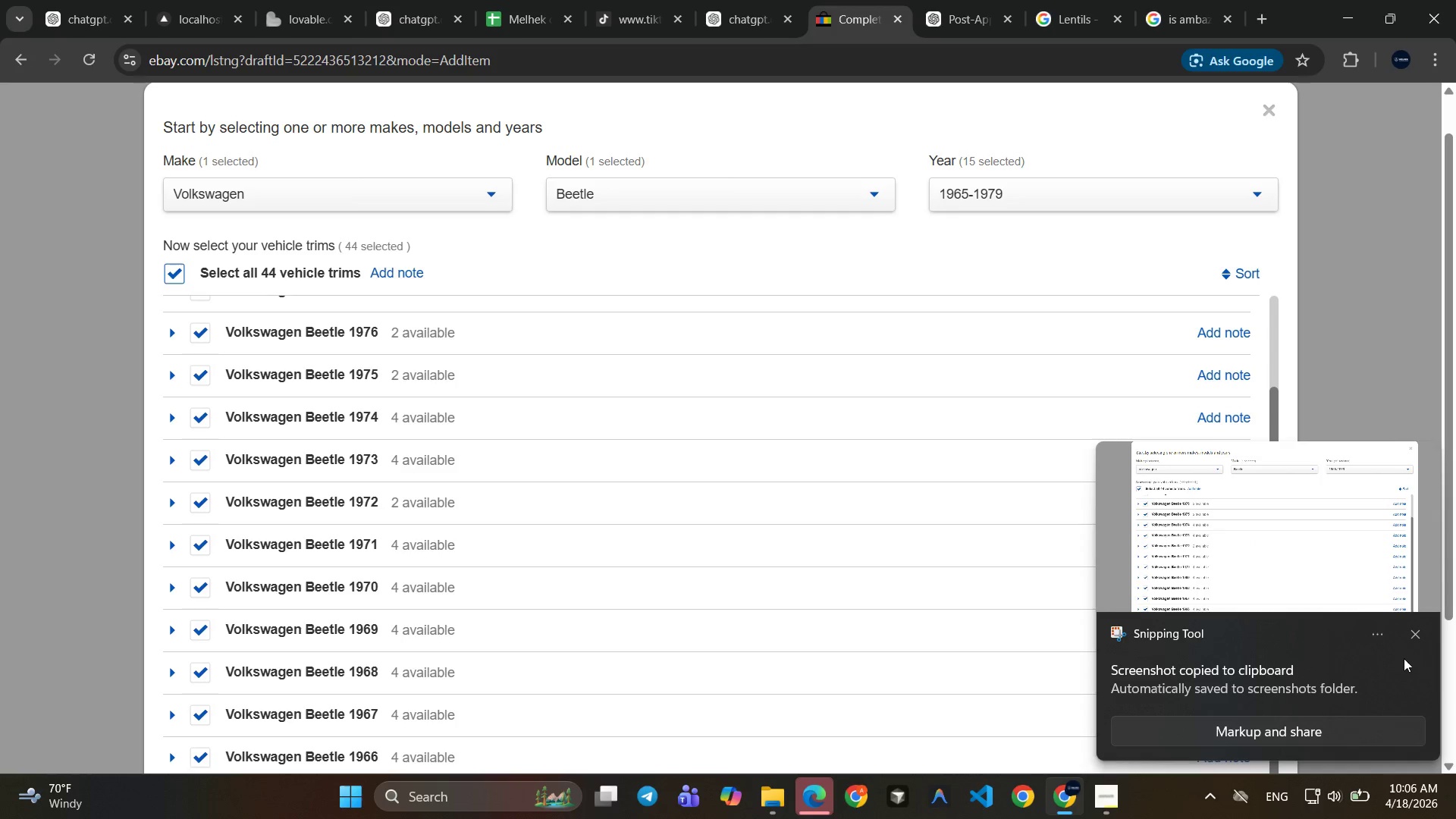 
left_click([1263, 246])
 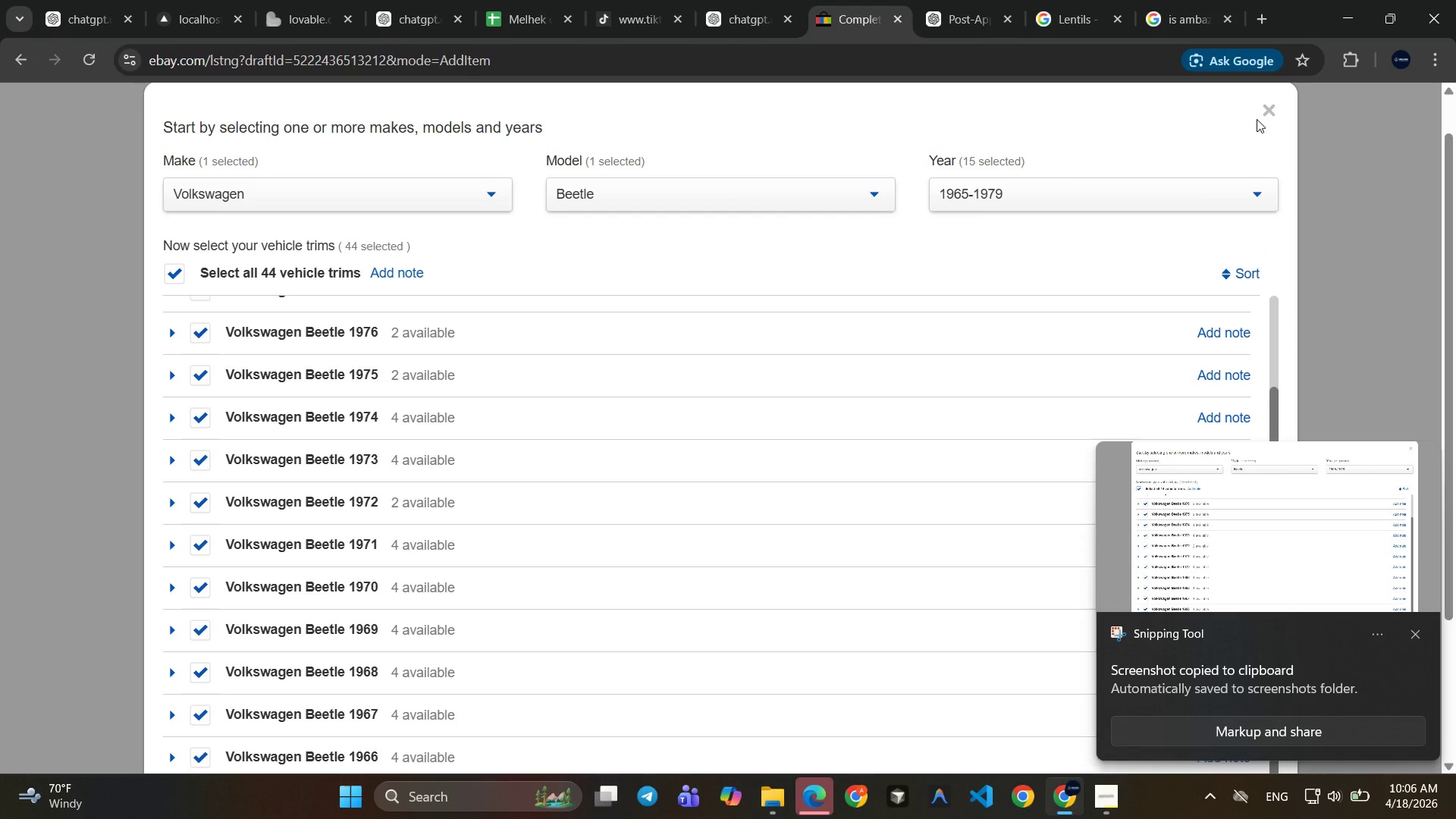 
left_click_drag(start_coordinate=[1257, 119], to_coordinate=[1263, 136])
 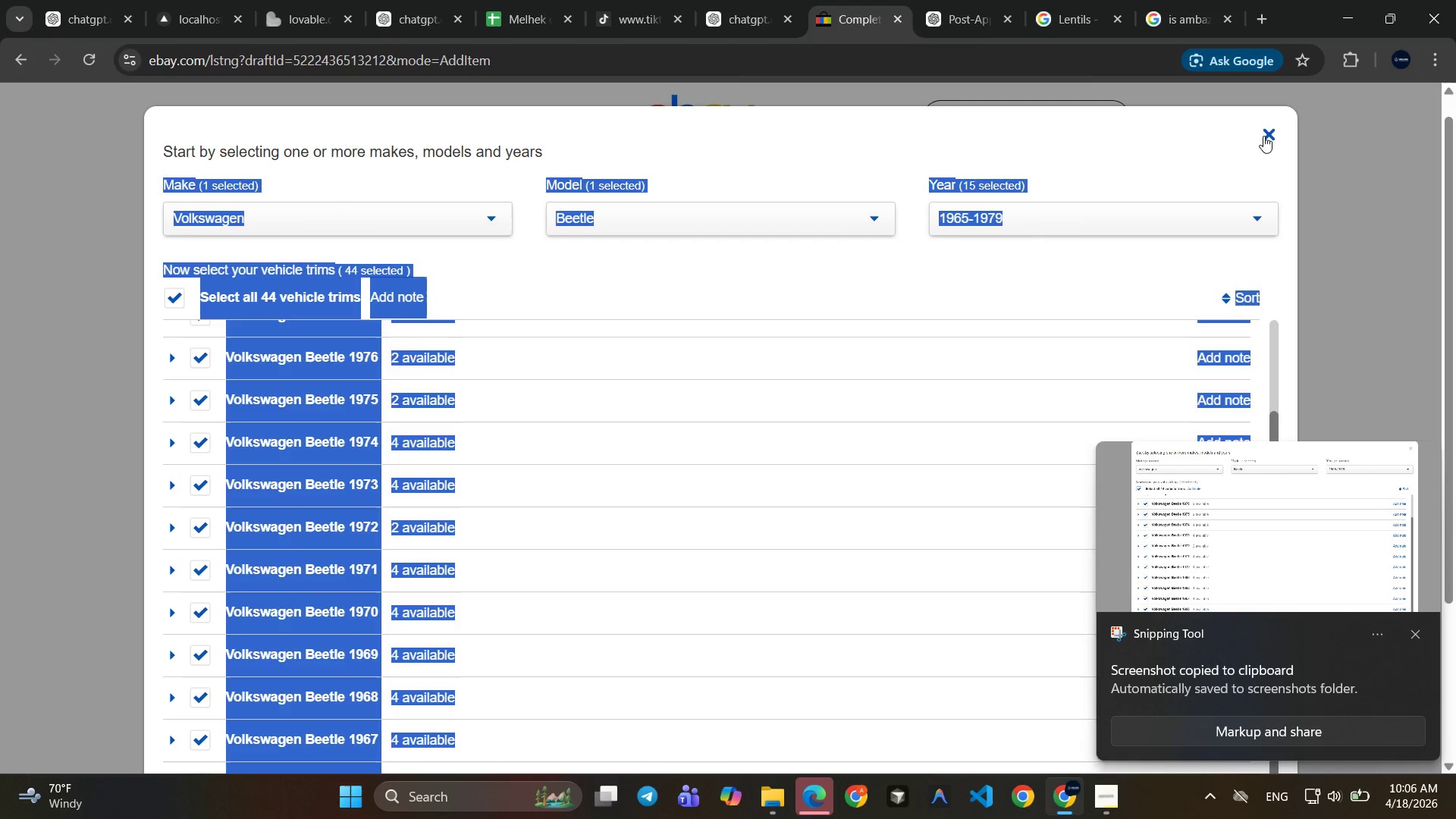 
left_click([1263, 136])
 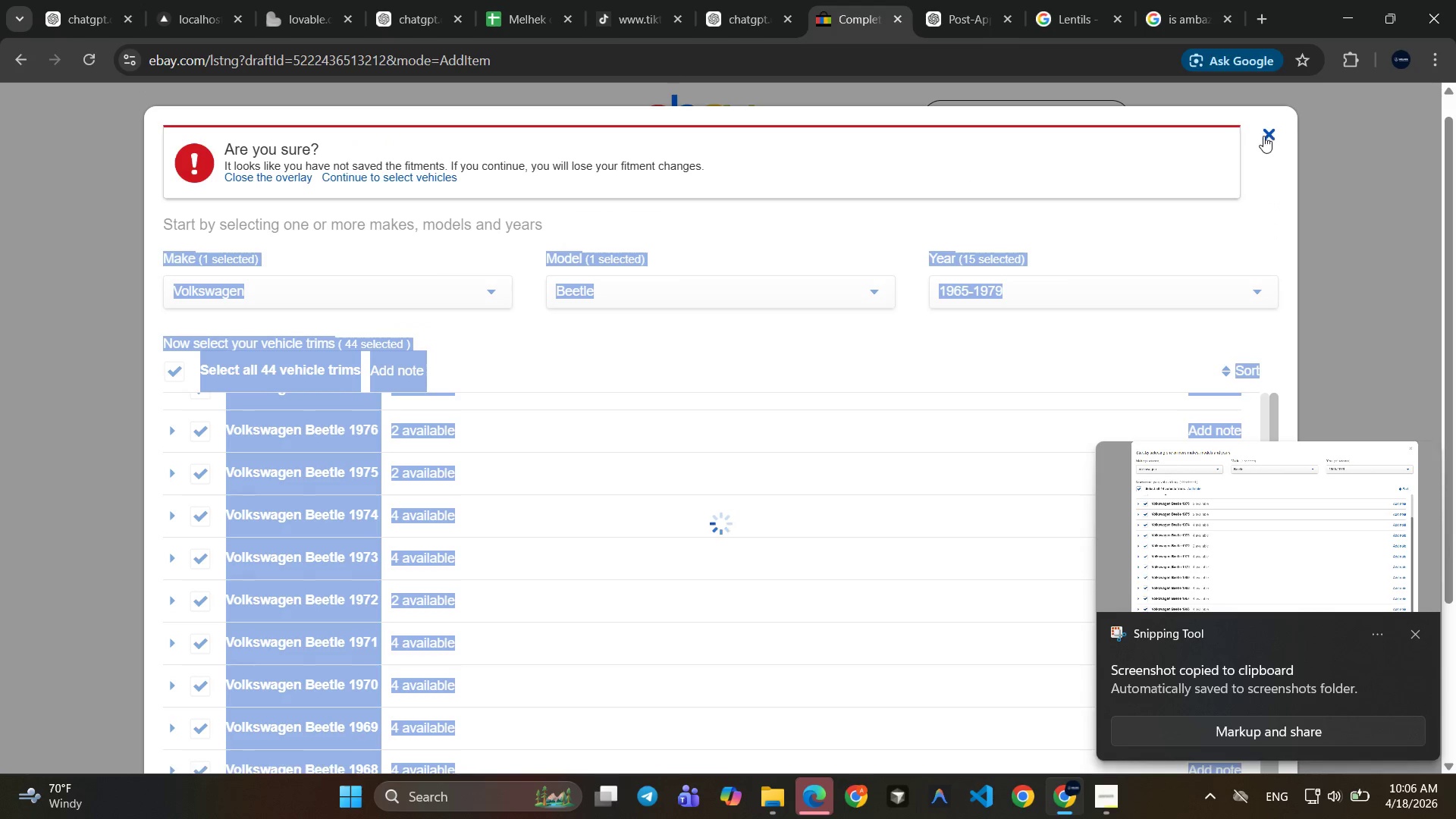 
left_click([1263, 136])
 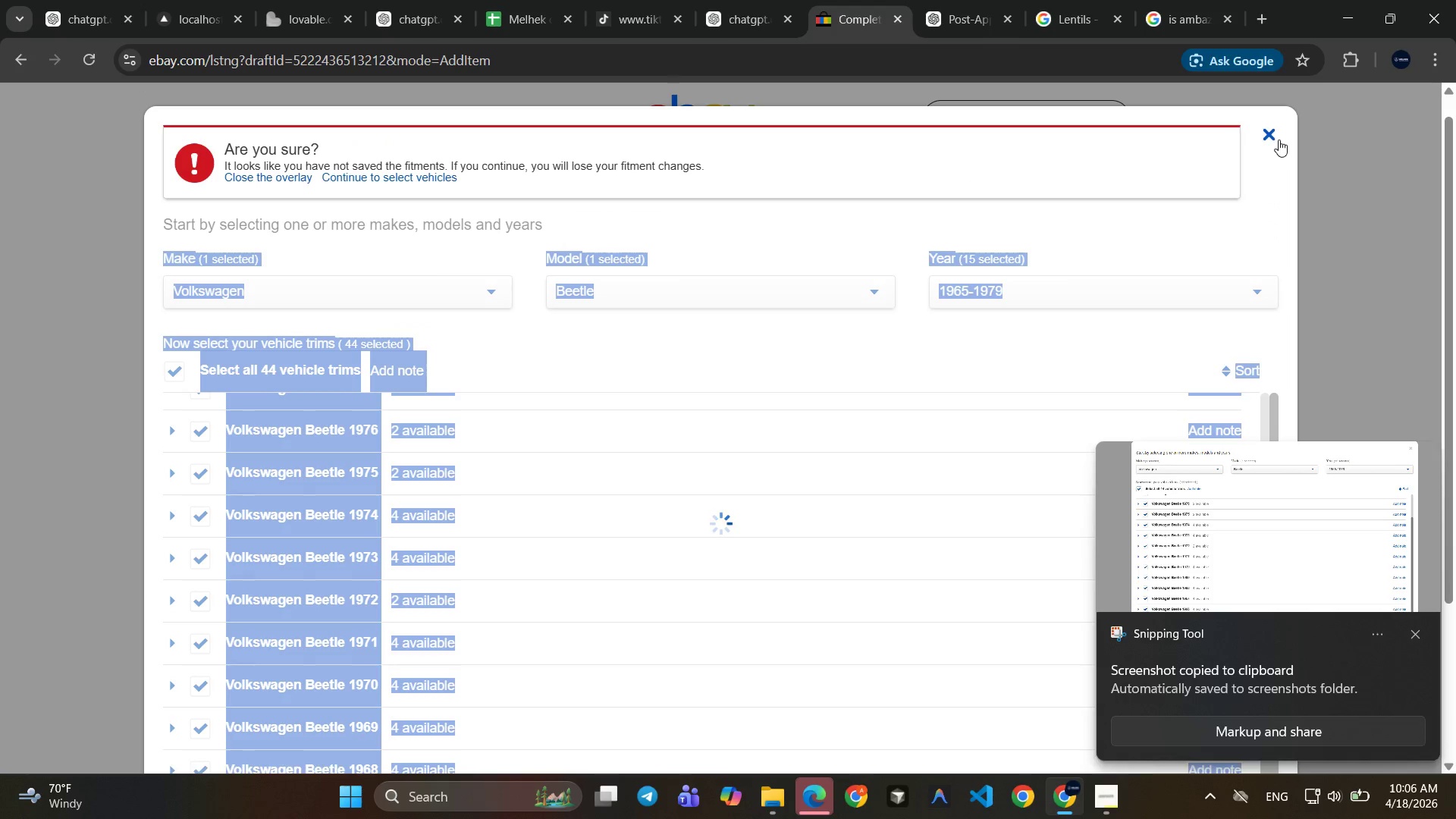 
left_click([1279, 140])
 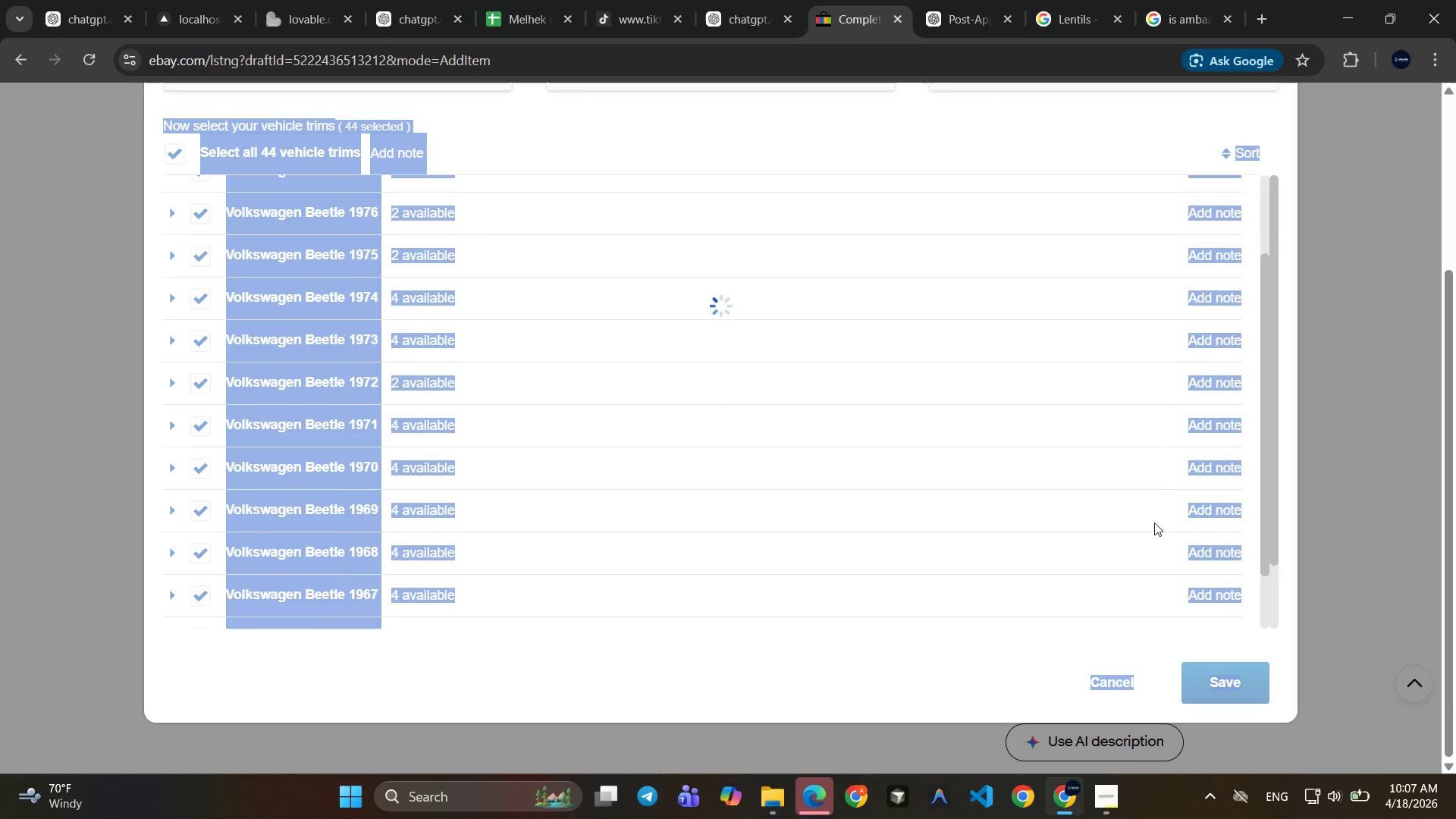 
wait(12.5)
 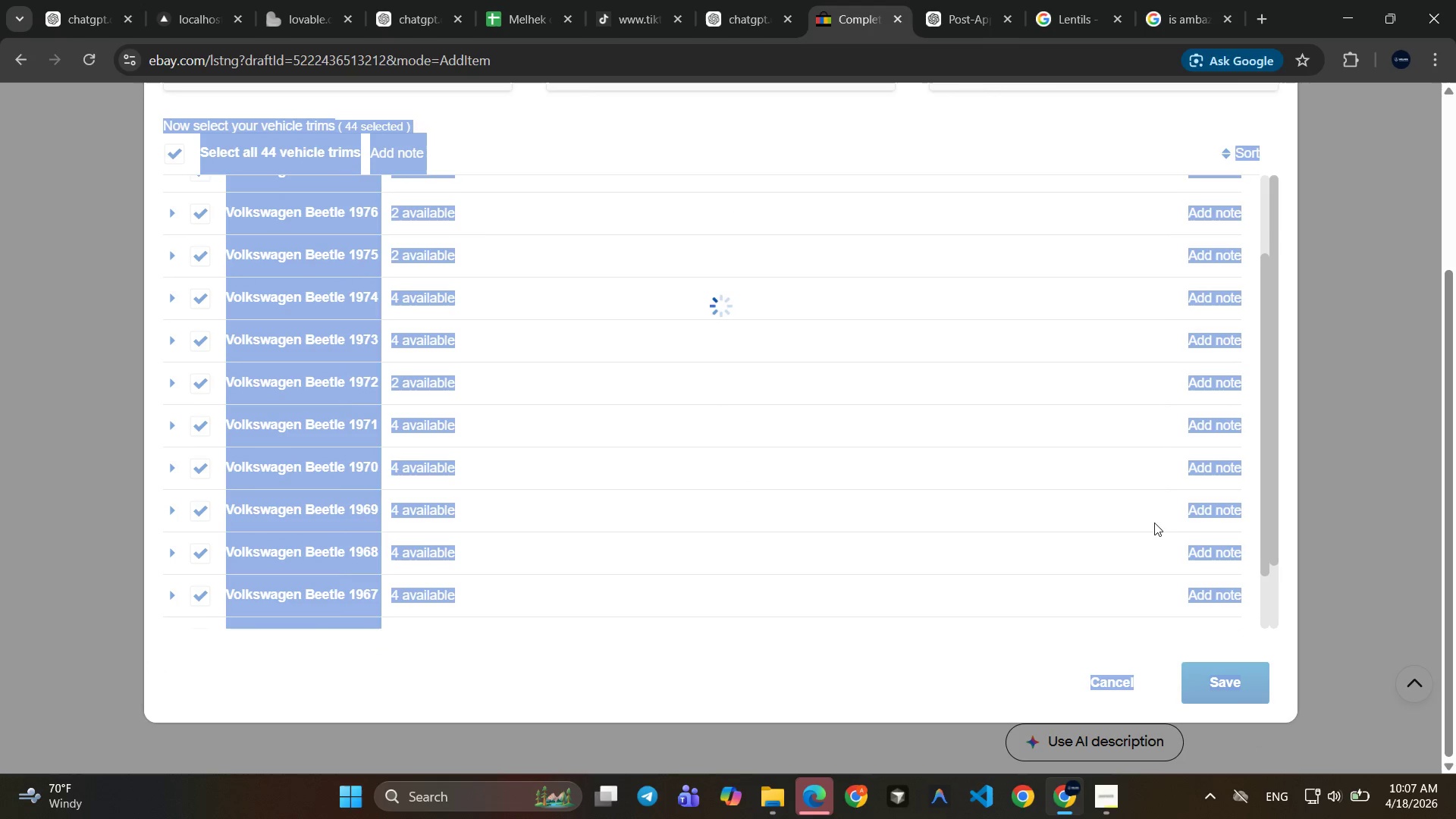 
left_click([1267, 162])
 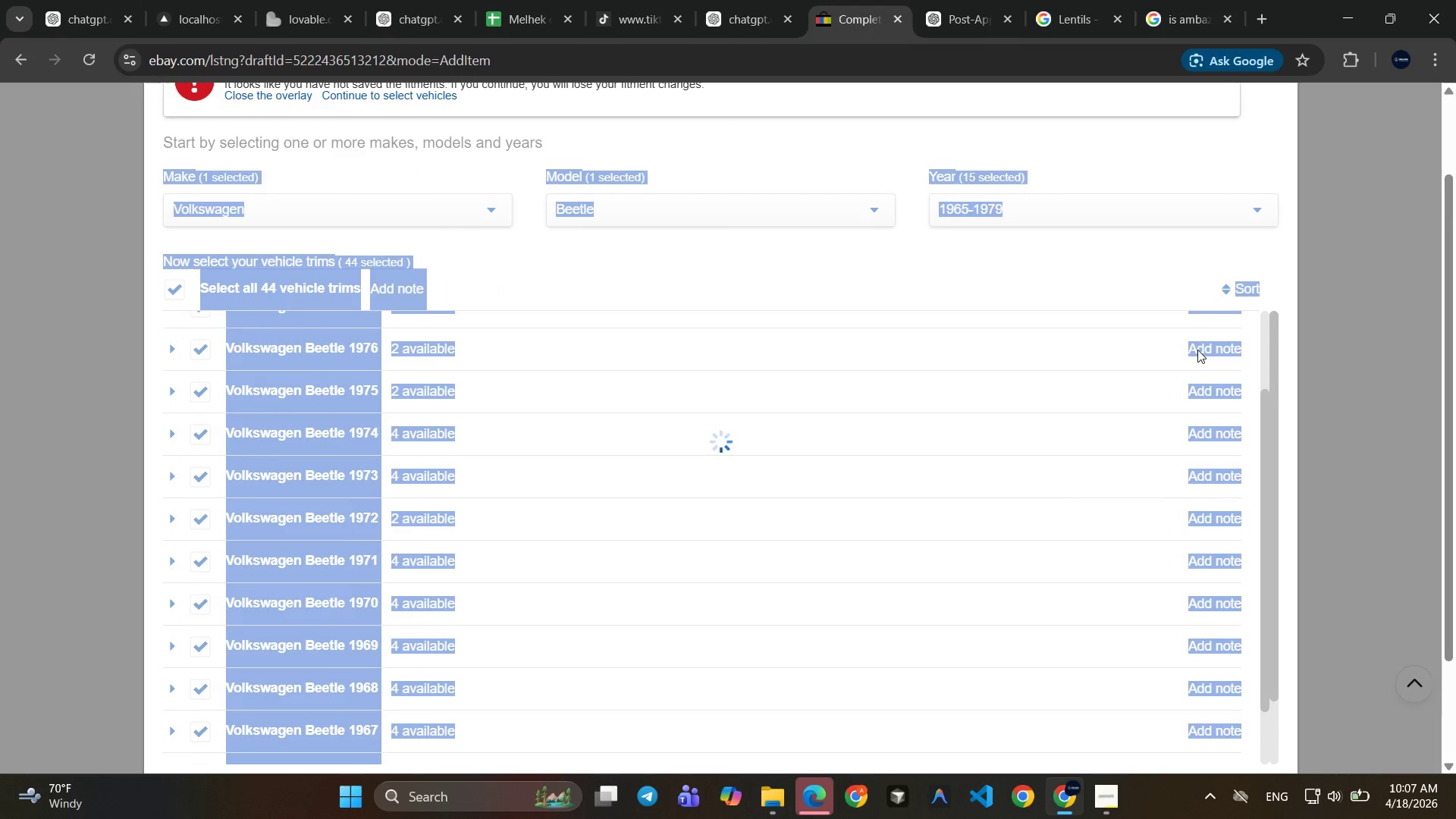 
left_click([1006, 474])
 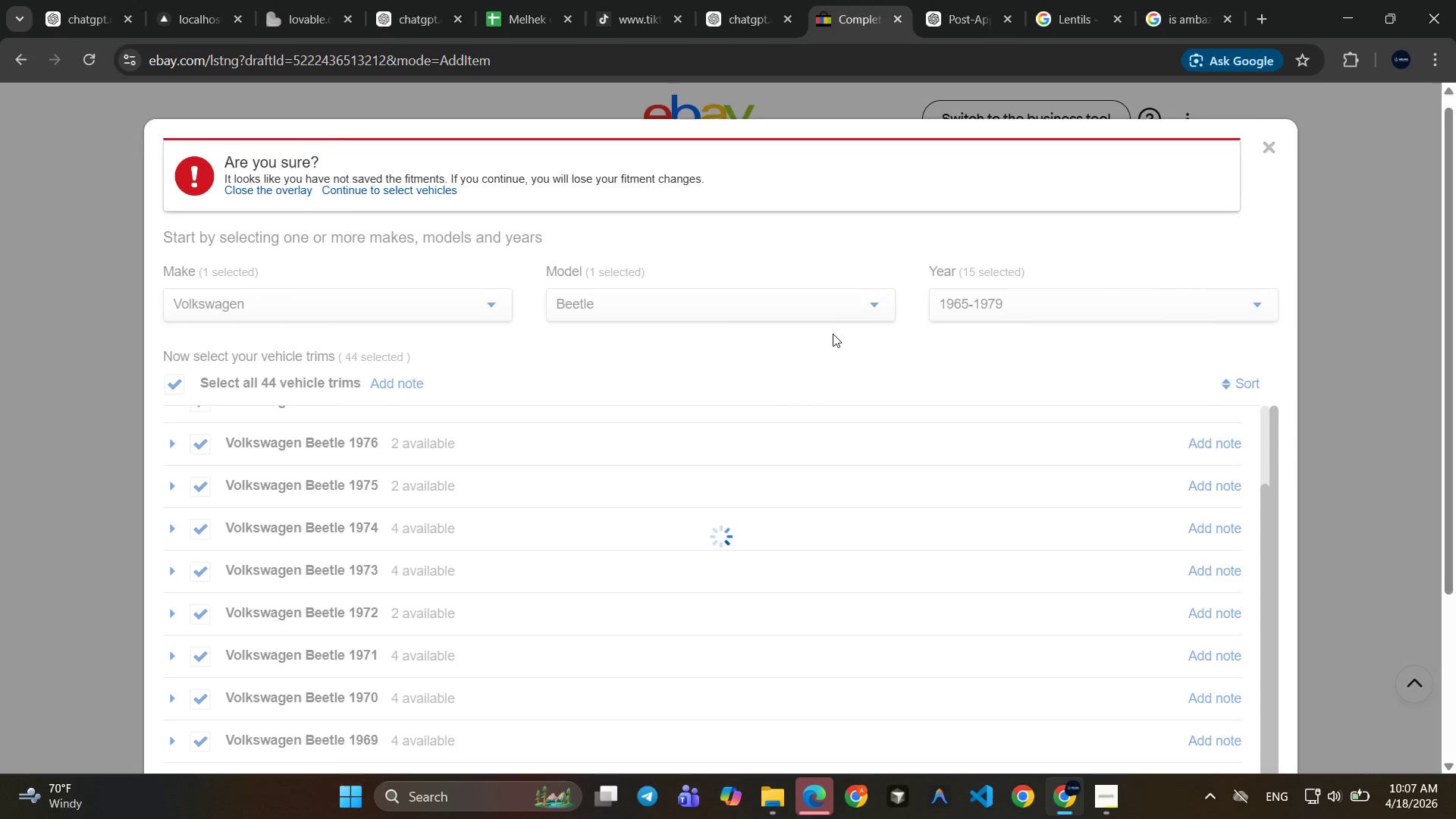 
wait(17.12)
 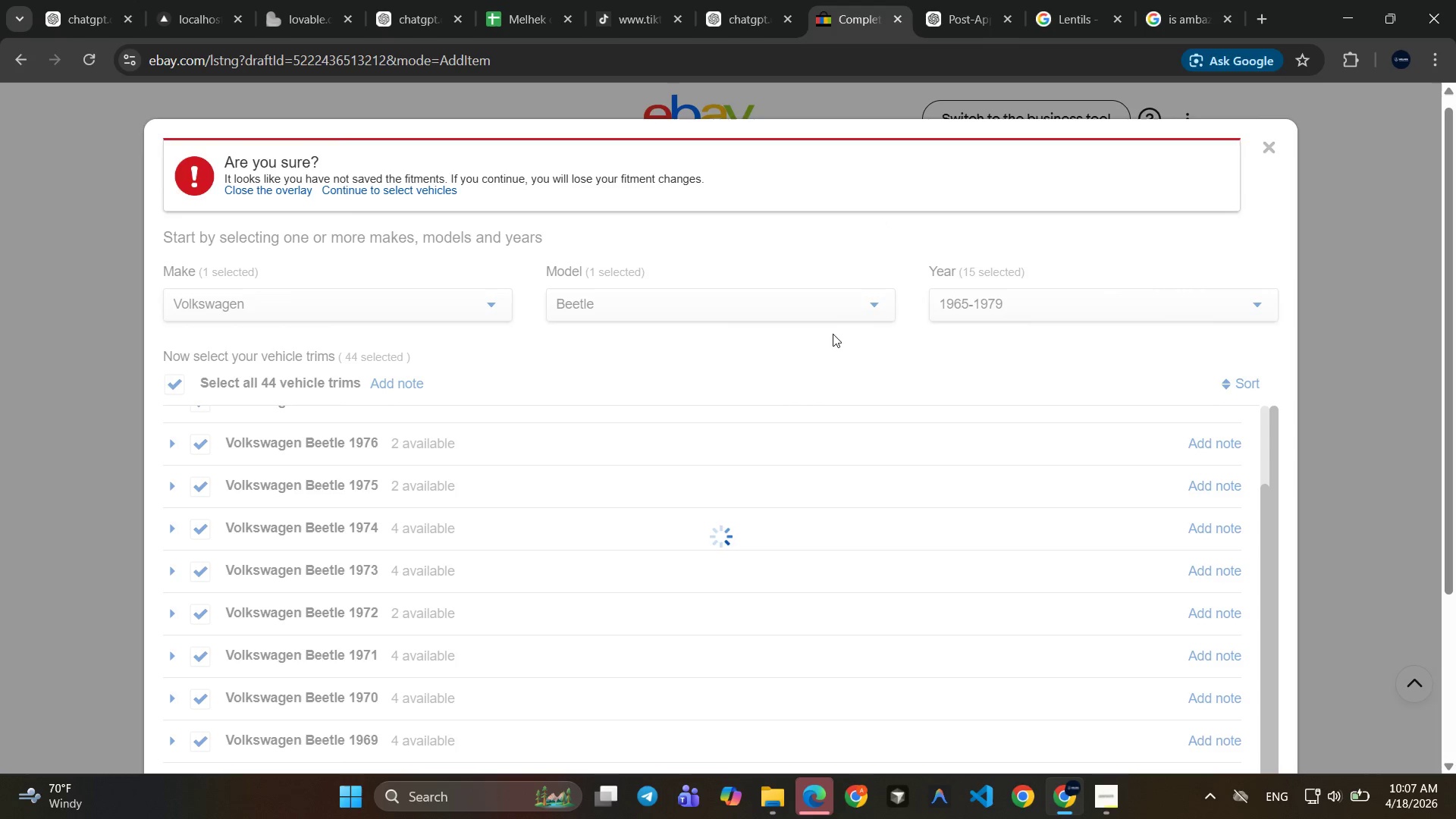 
left_click([1262, 111])
 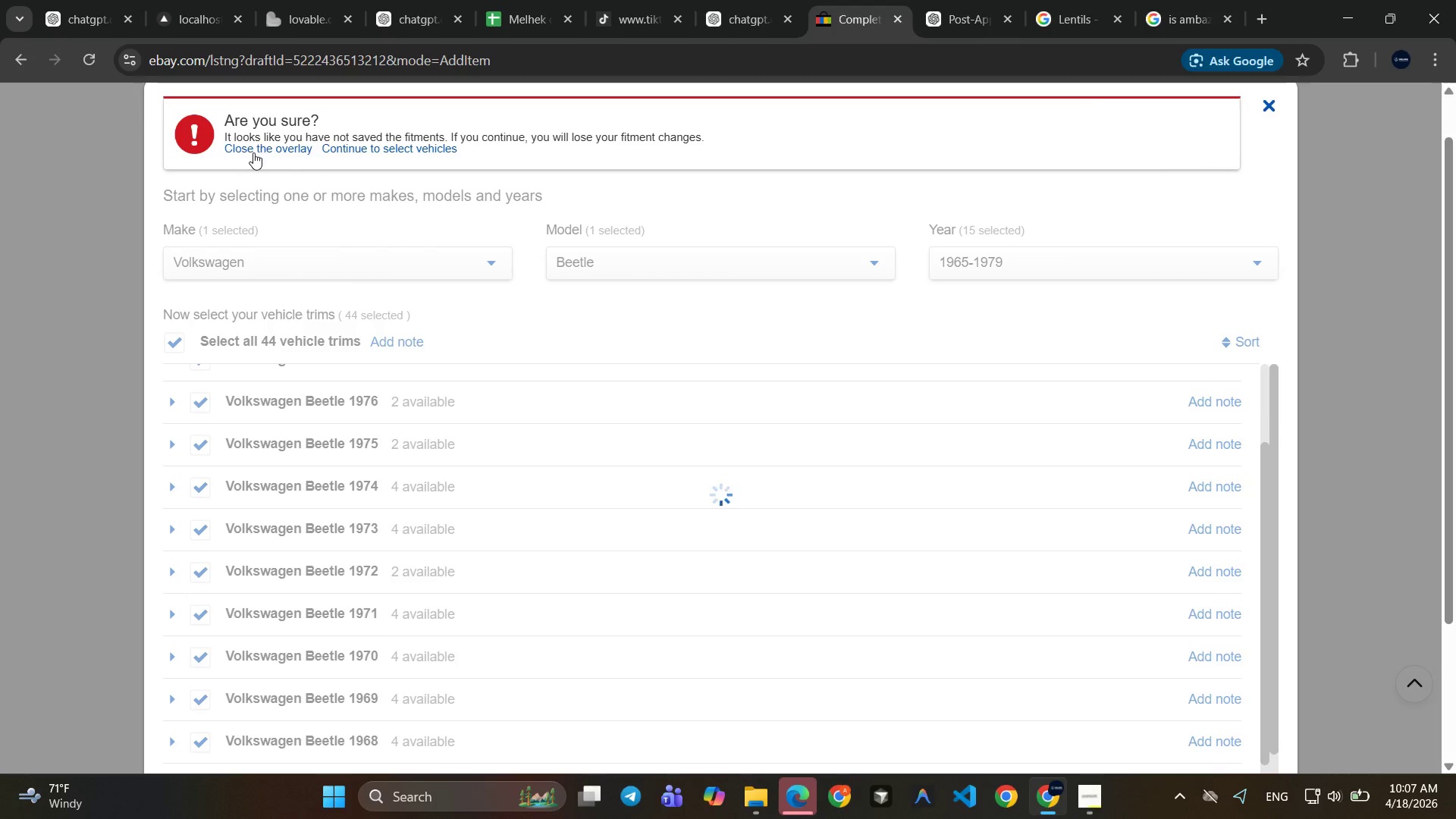 
left_click([253, 148])
 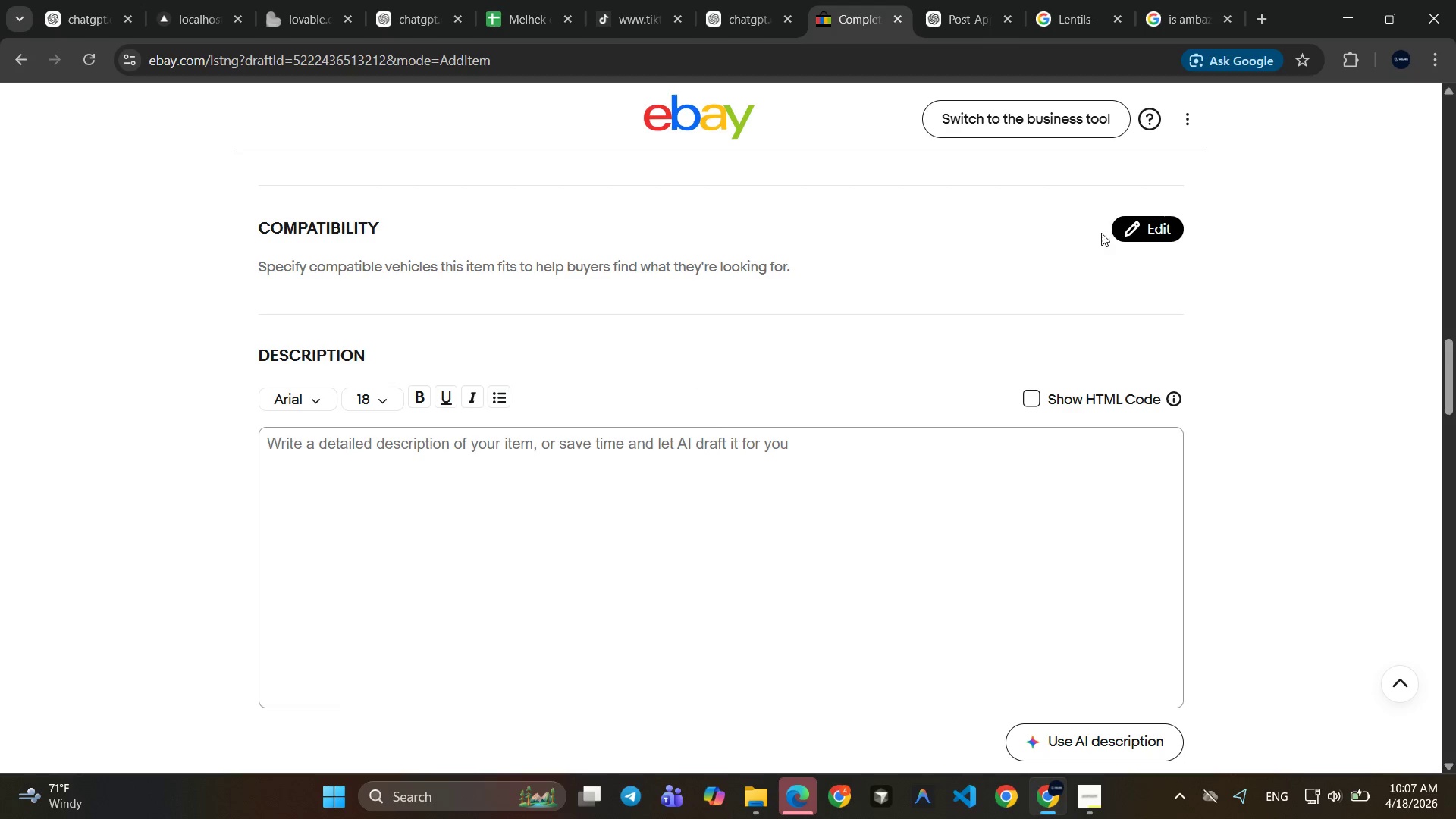 
left_click([1122, 231])
 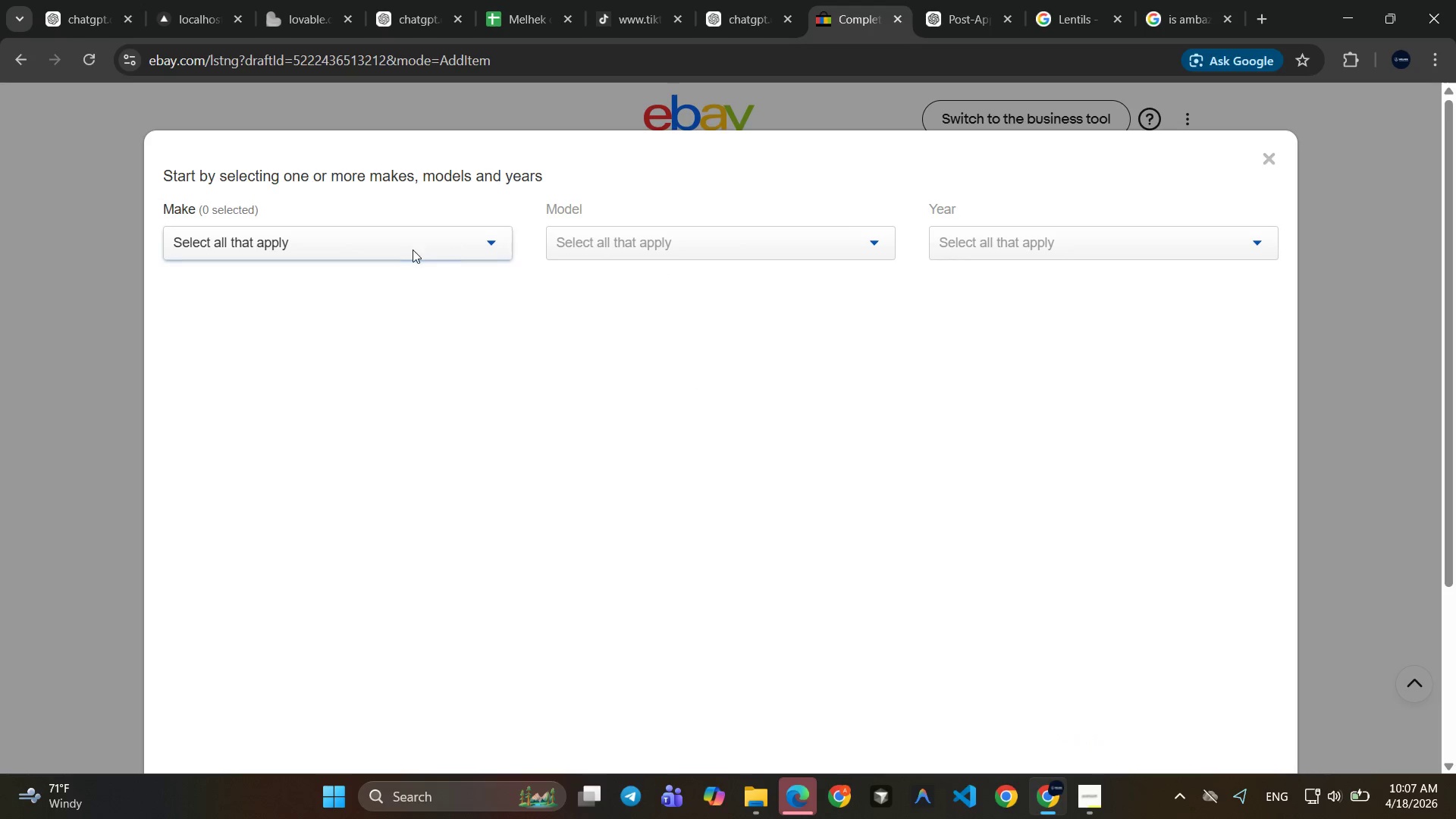 
left_click([408, 252])
 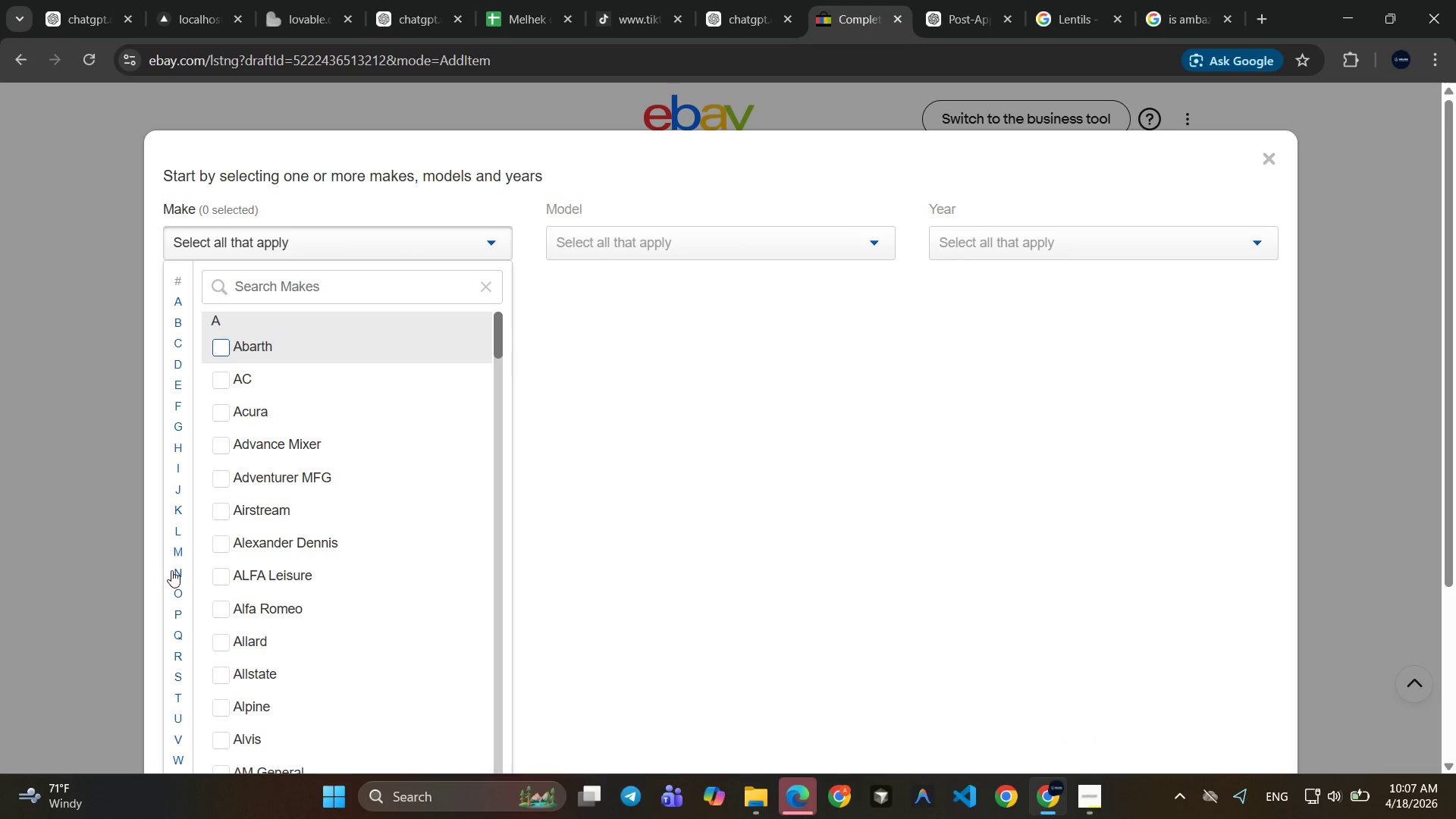 
left_click([174, 549])
 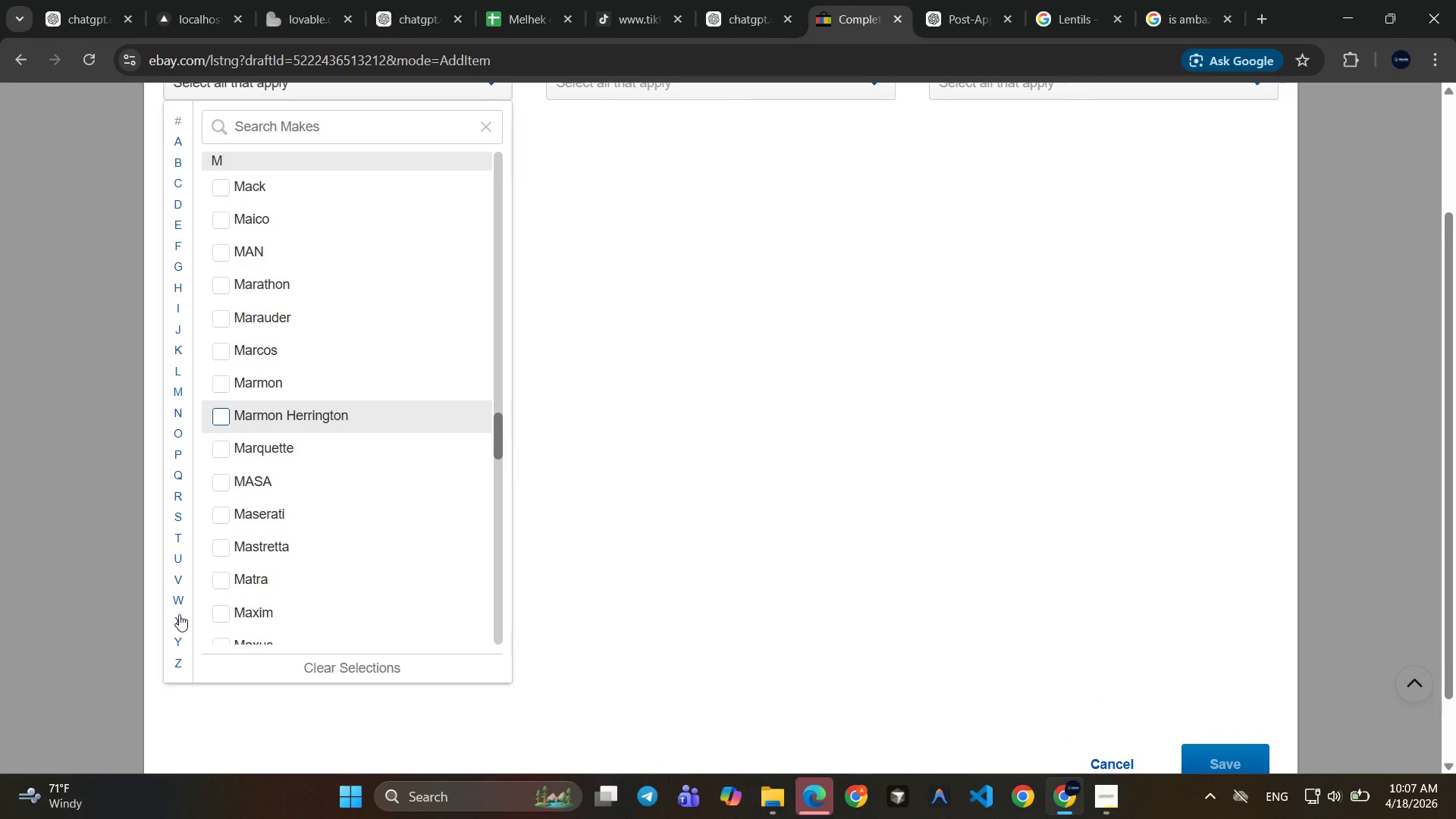 
left_click([176, 576])
 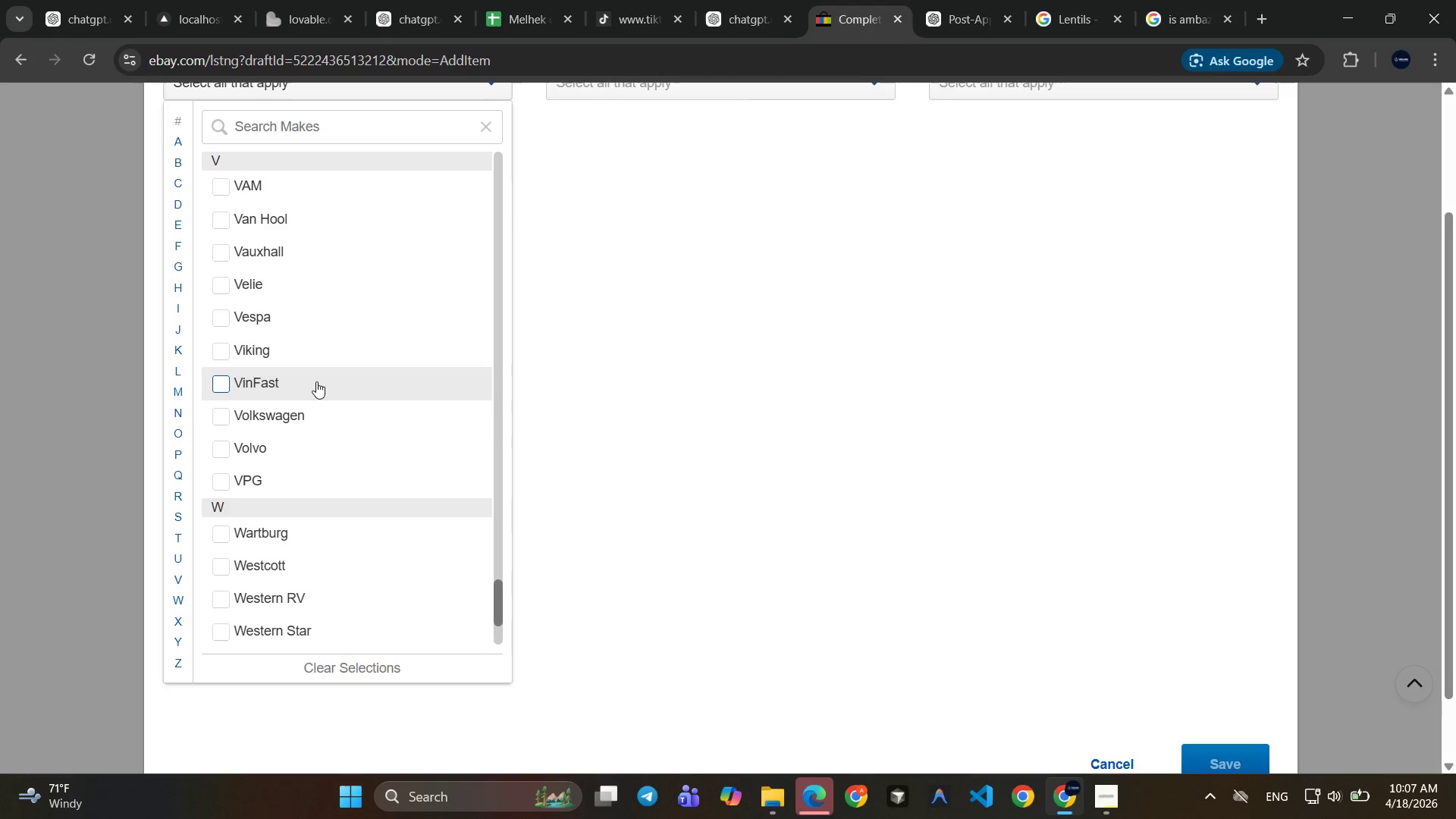 
left_click([312, 404])
 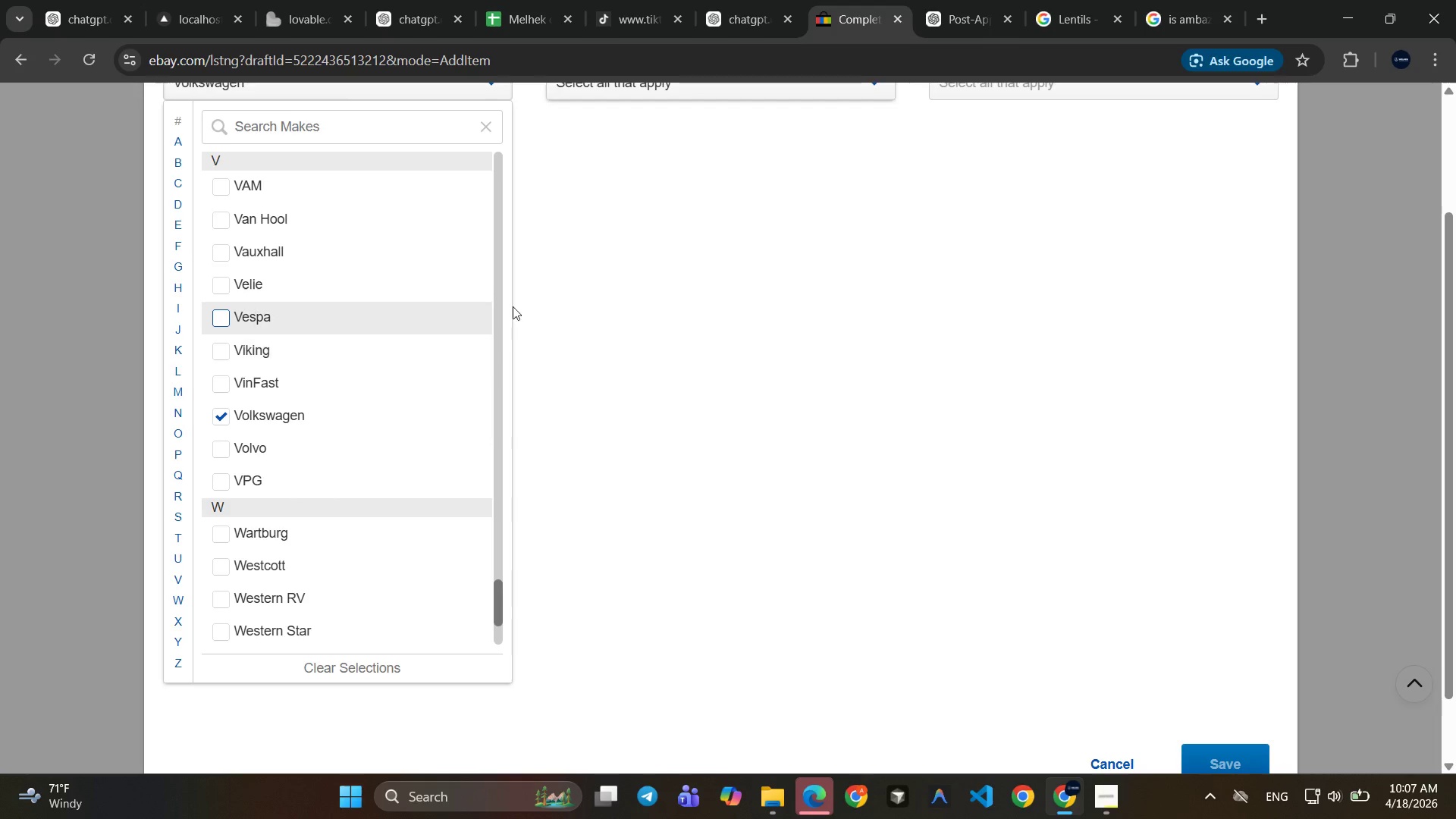 
left_click([585, 327])
 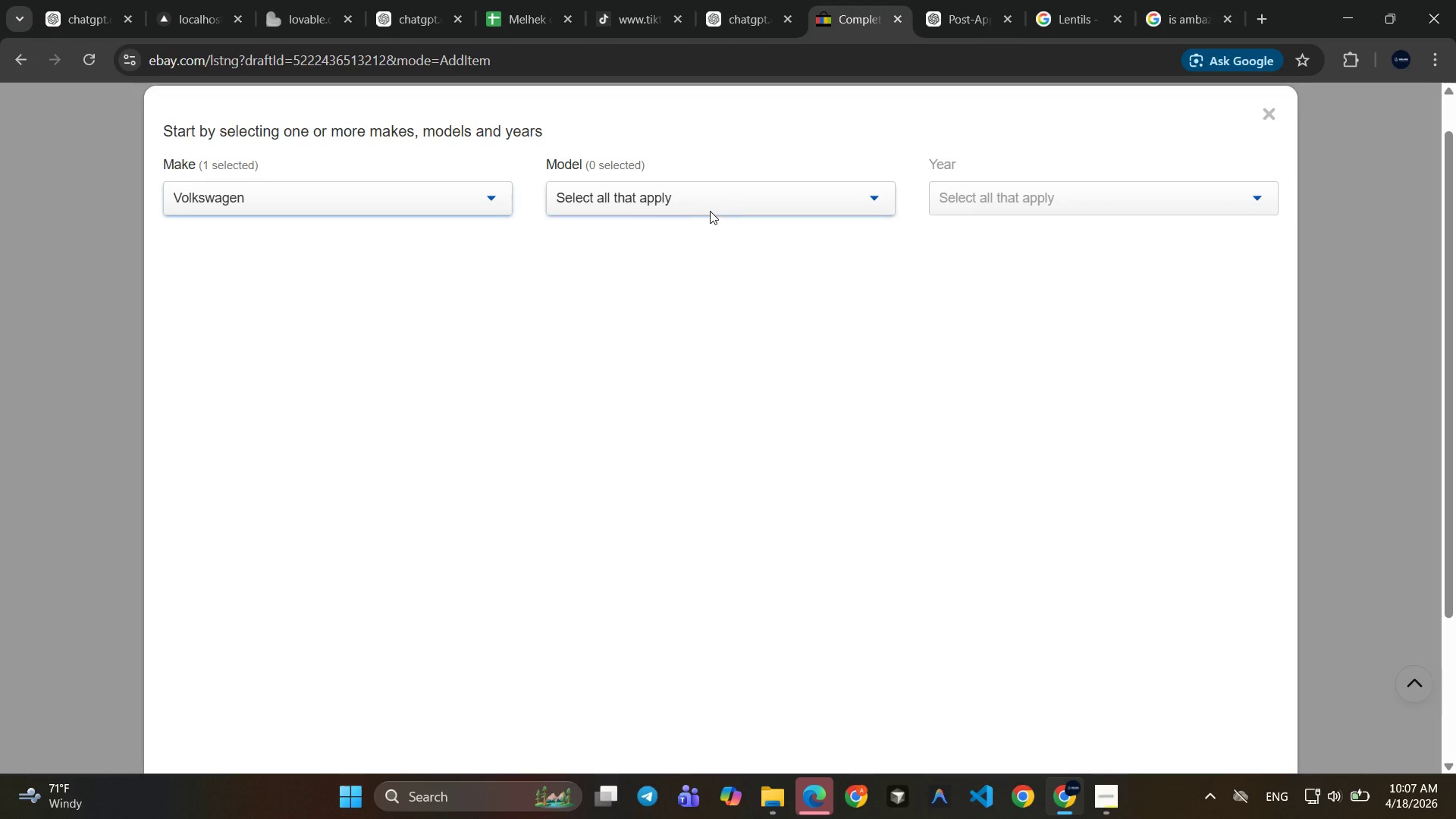 
left_click([711, 199])
 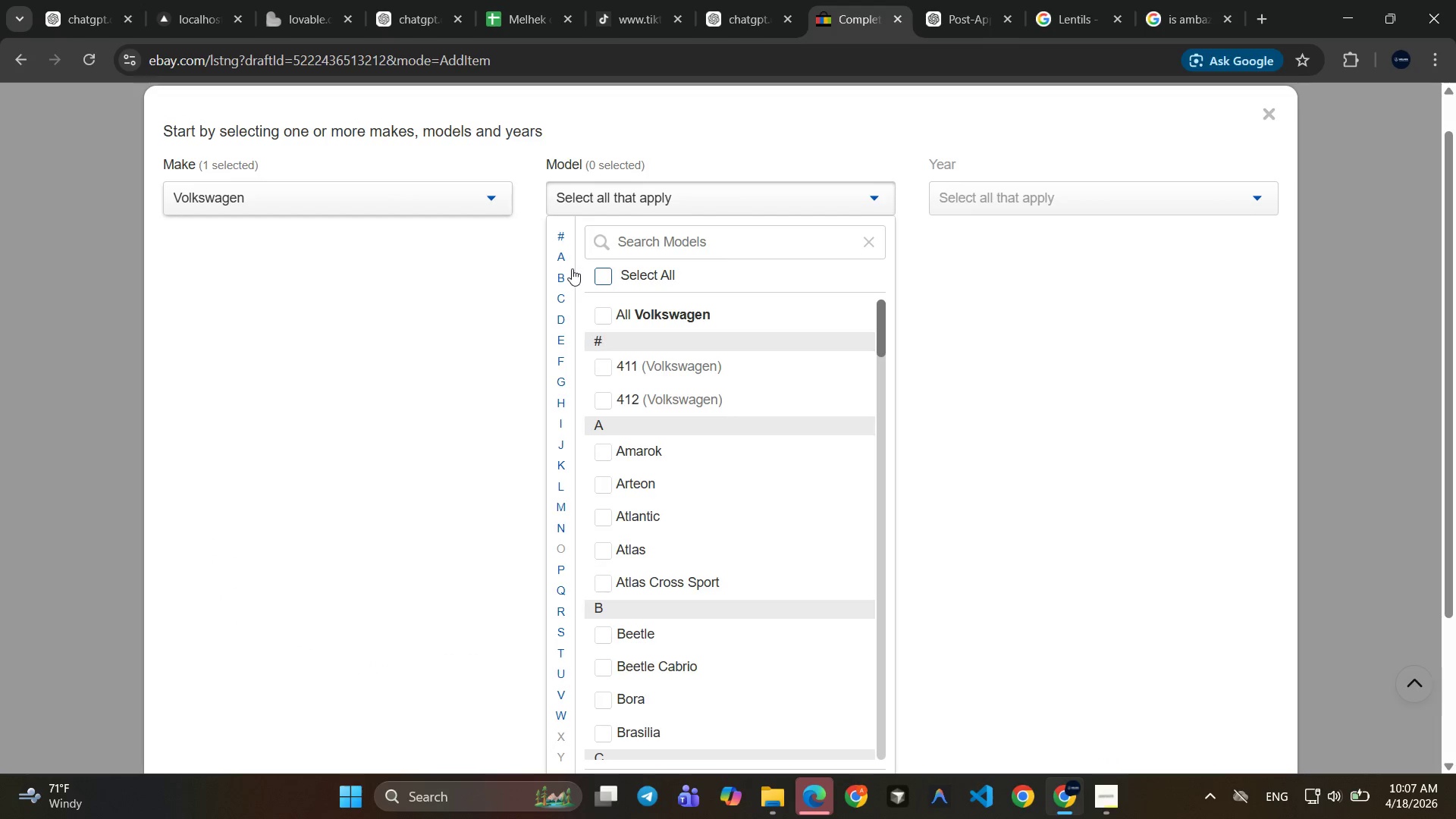 
left_click([559, 279])
 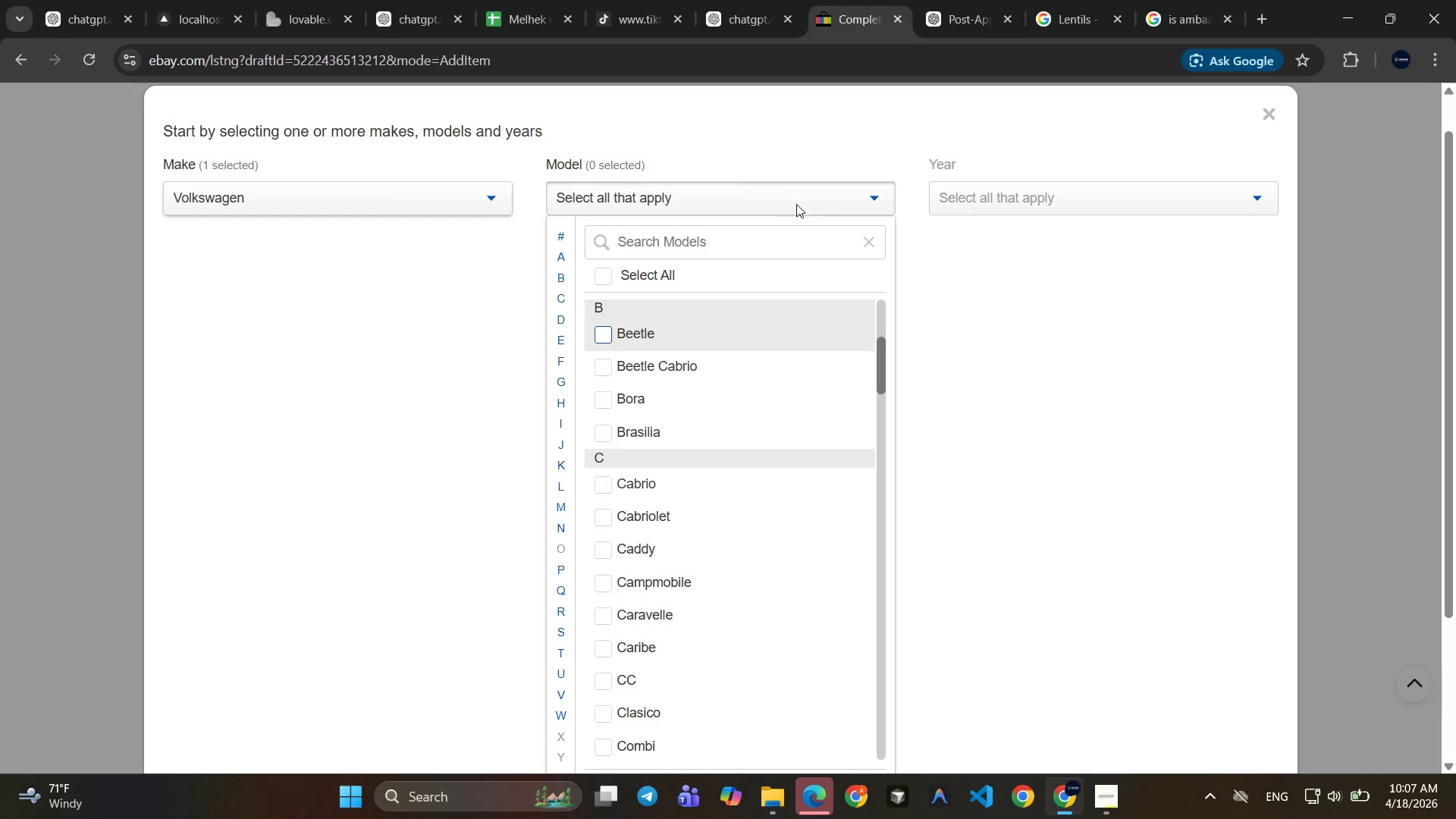 
wait(5.39)
 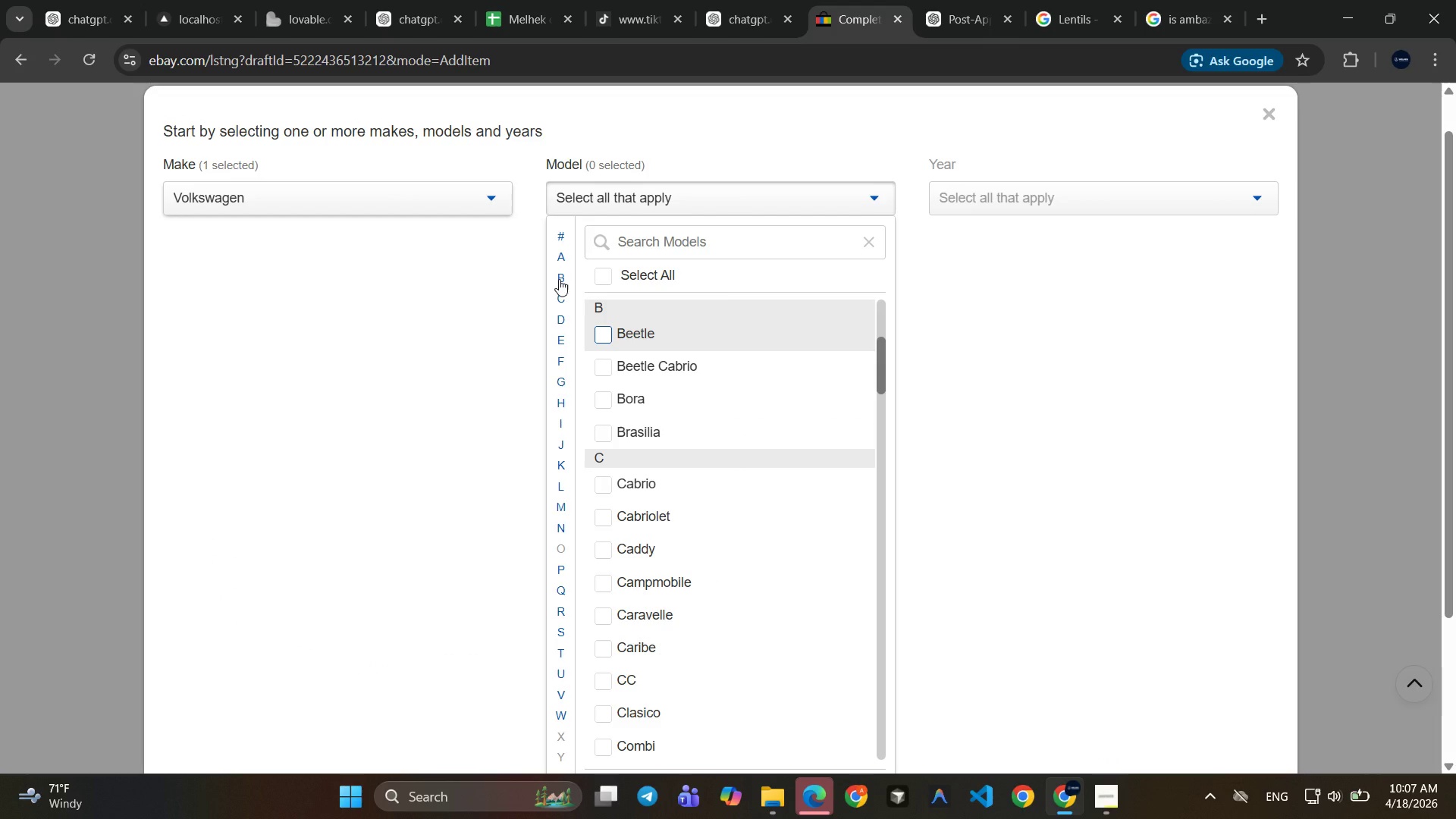 
left_click([651, 328])
 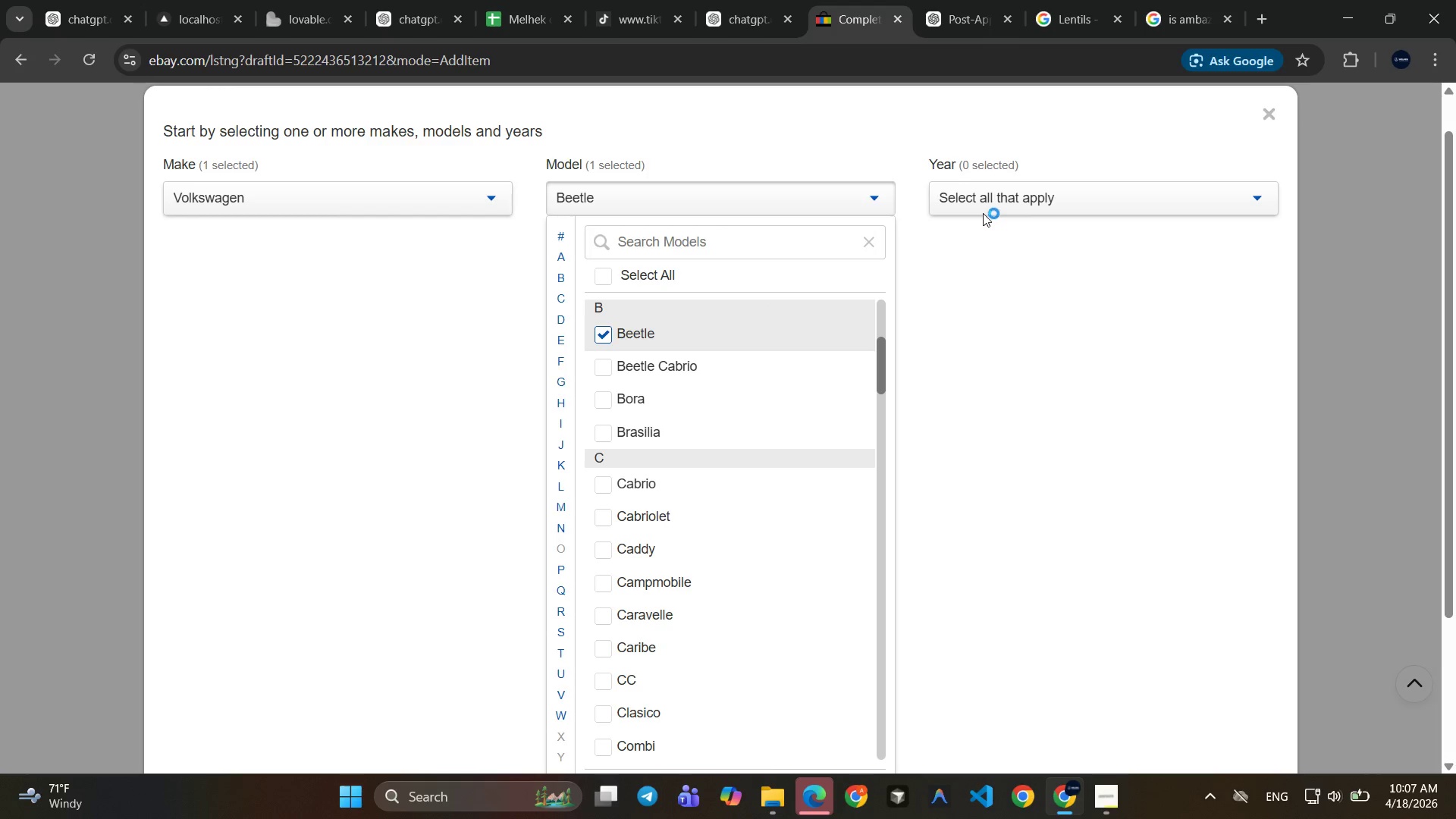 
left_click([987, 212])
 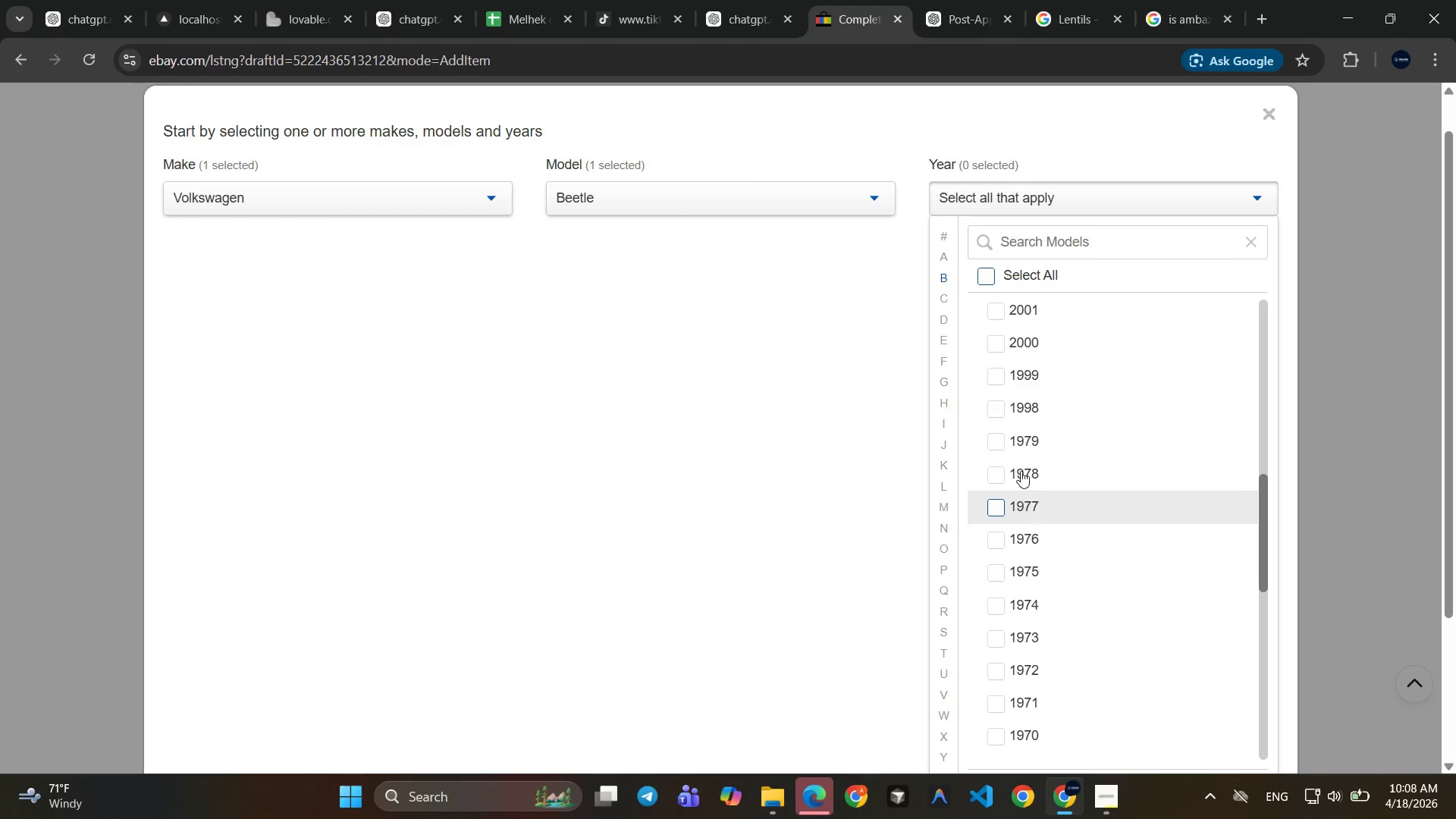 
wait(7.44)
 